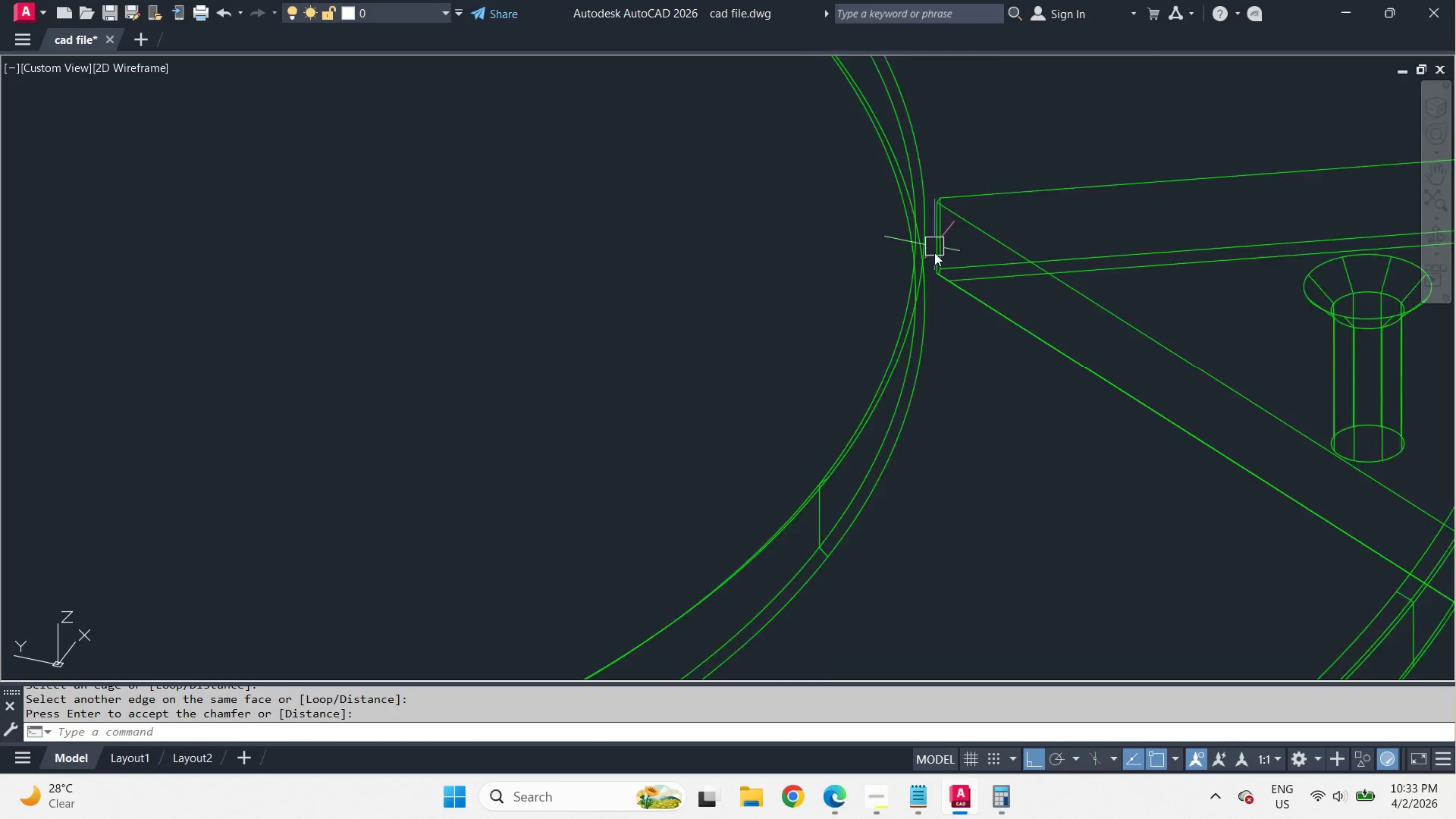 
scroll: coordinate [936, 249], scroll_direction: up, amount: 2.0
 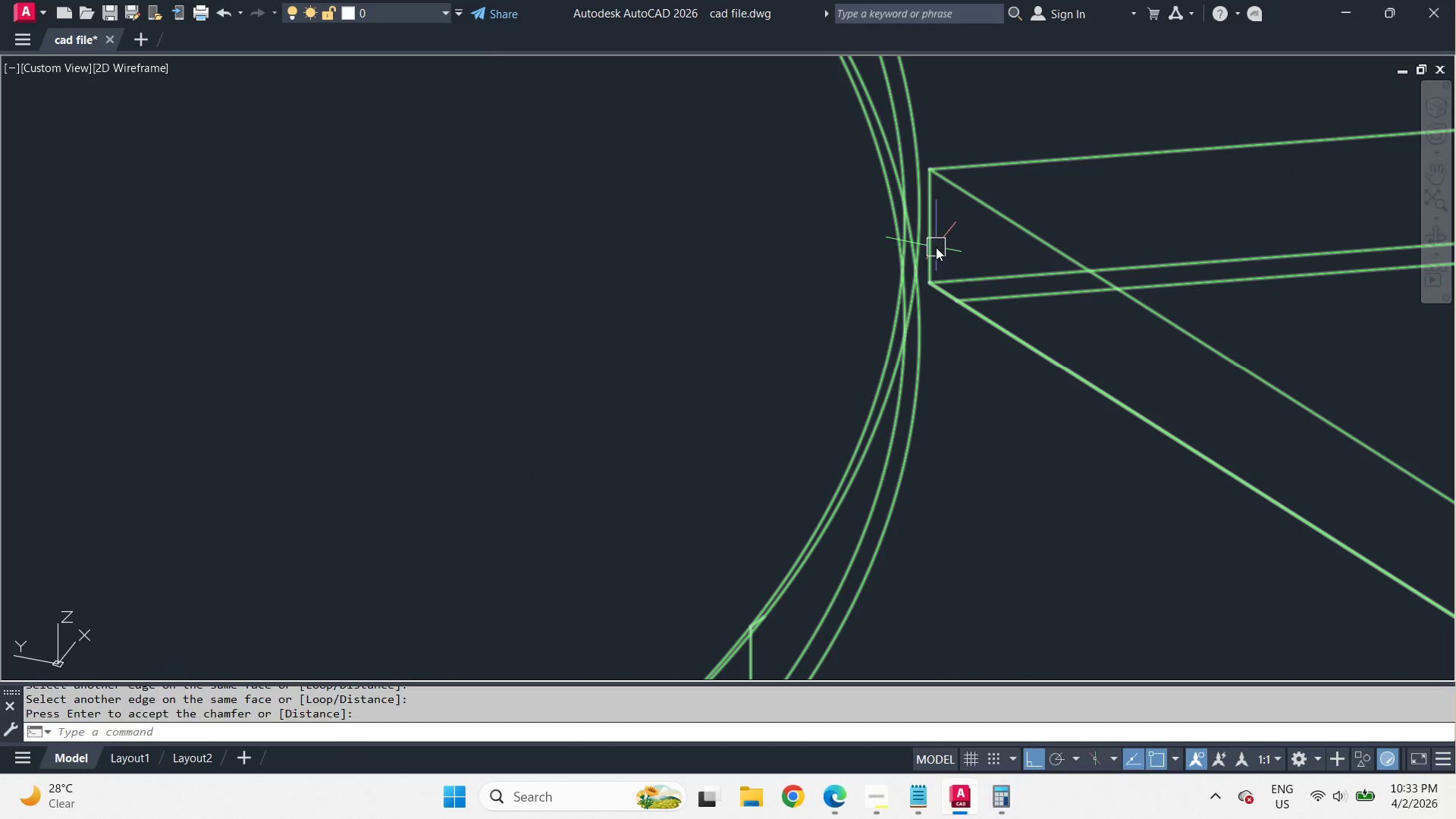 
key(Space)
 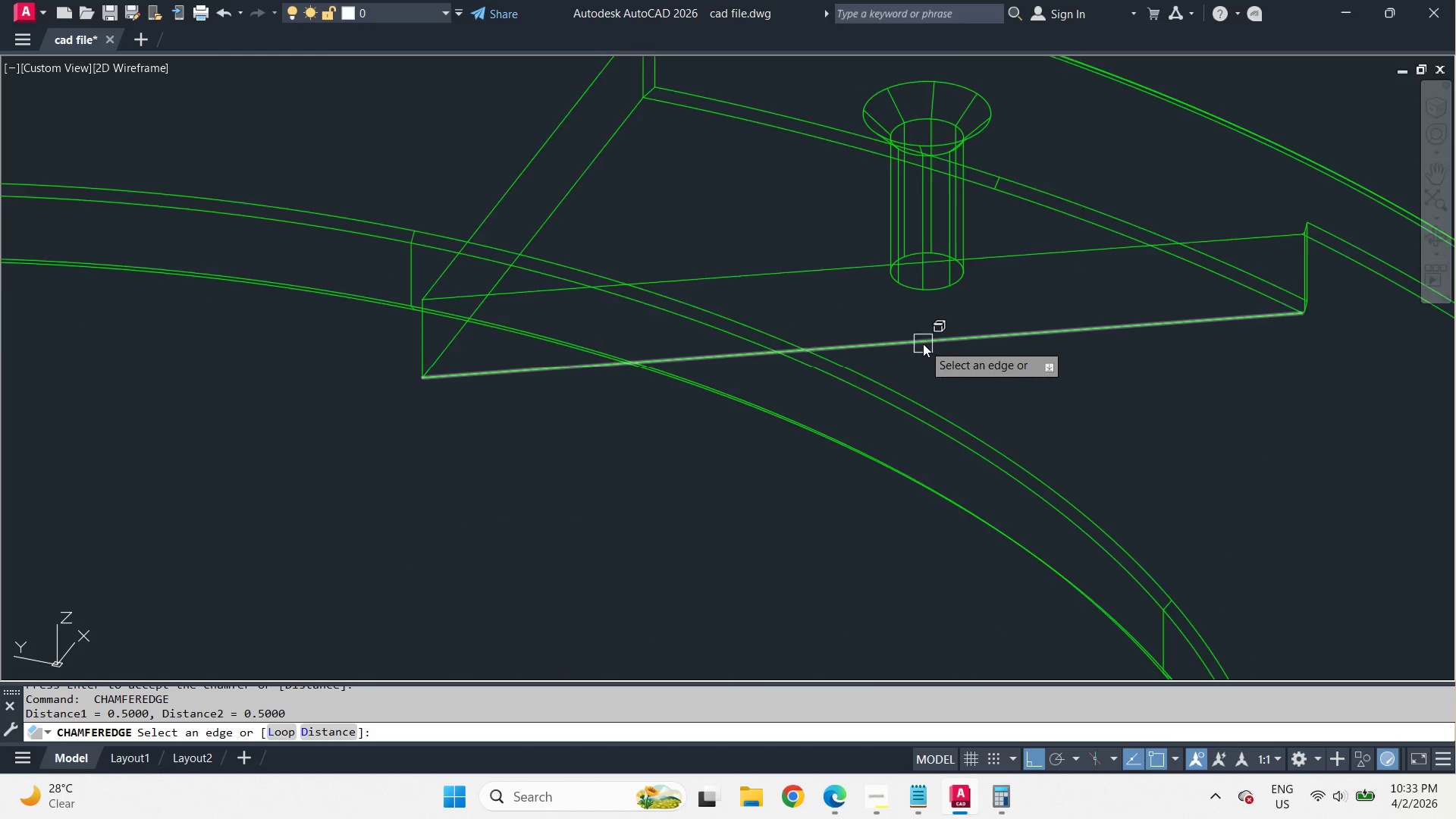 
left_click([923, 344])
 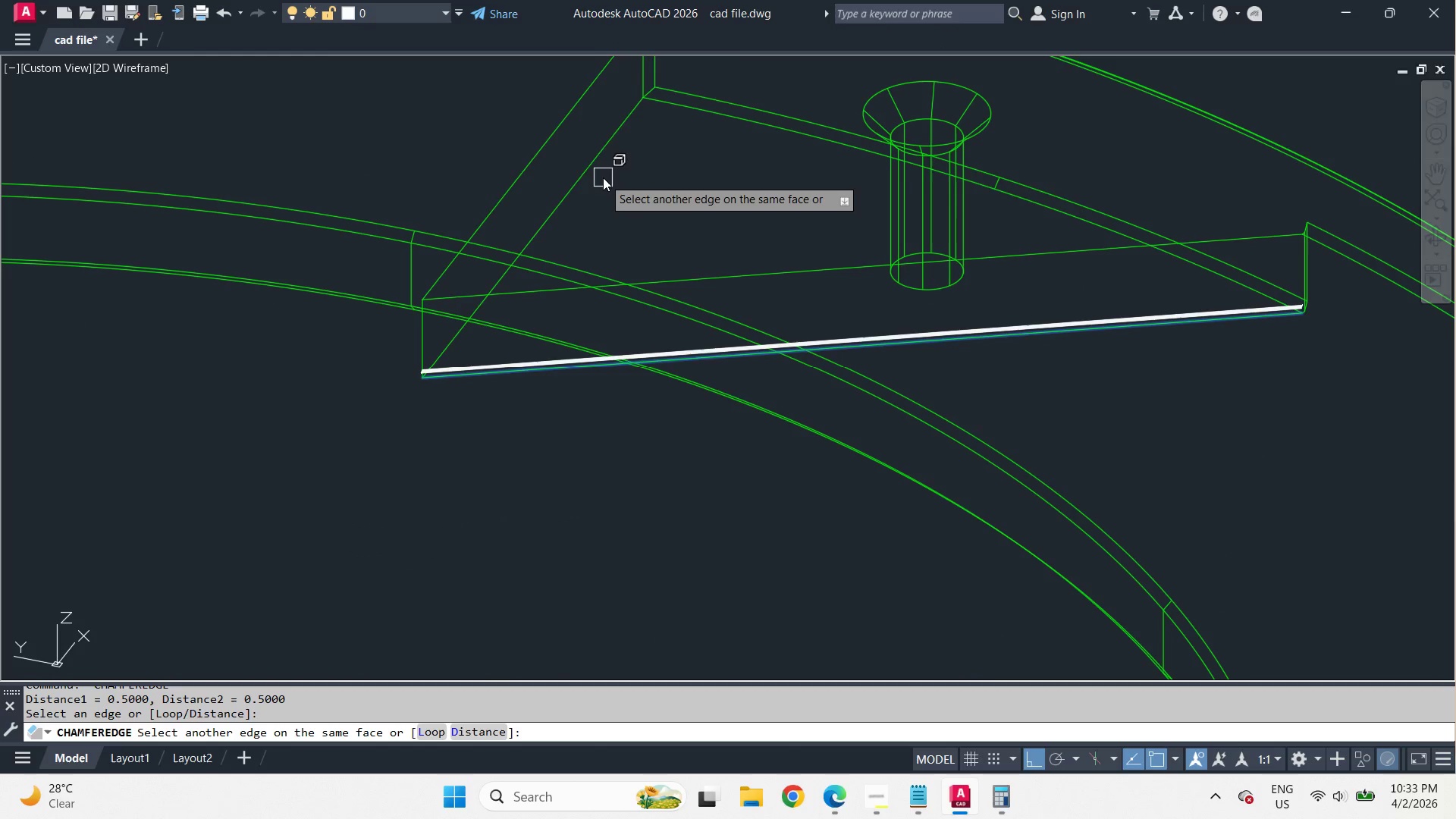 
scroll: coordinate [935, 278], scroll_direction: down, amount: 3.0
 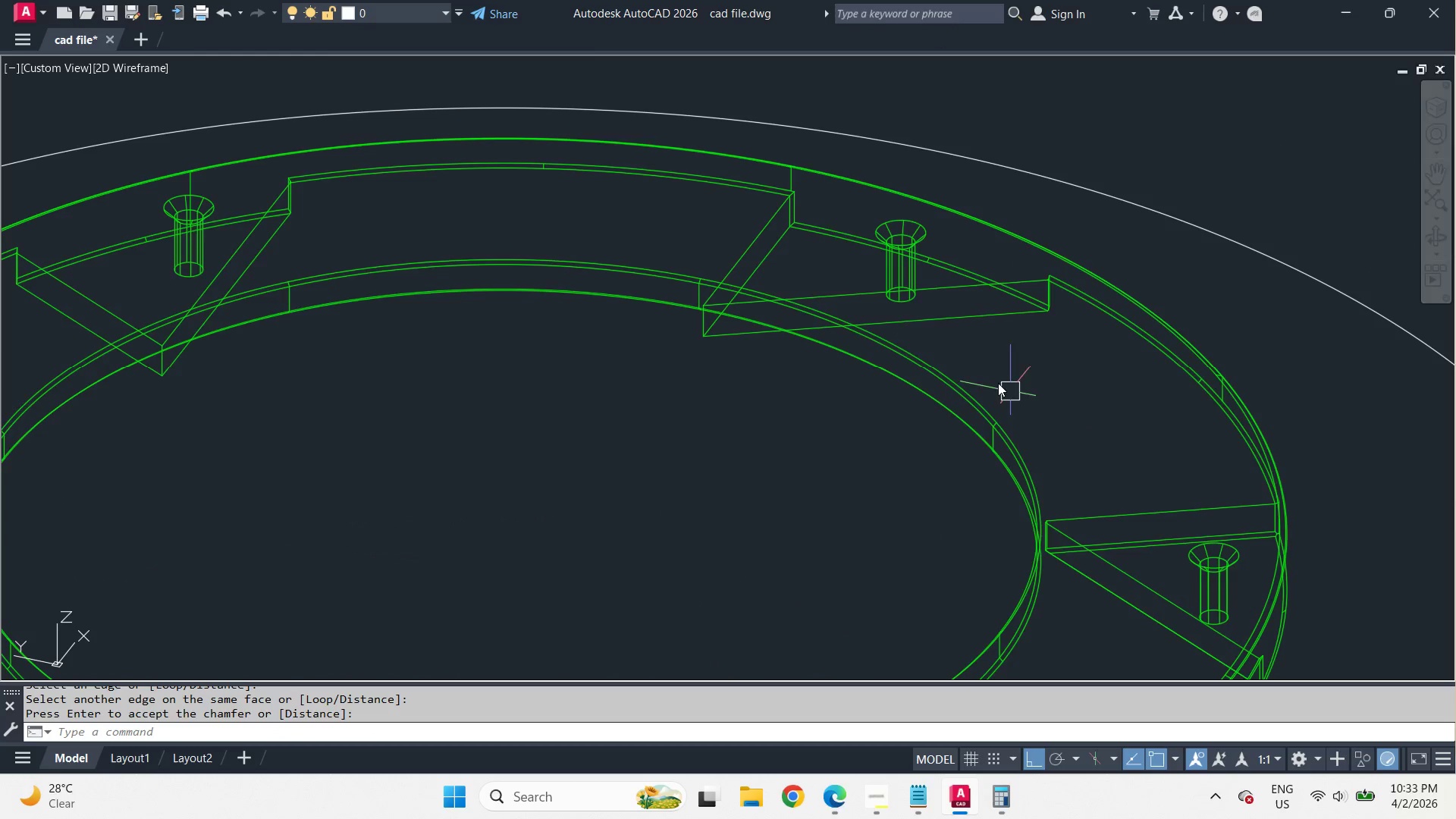 
left_click([585, 160])
 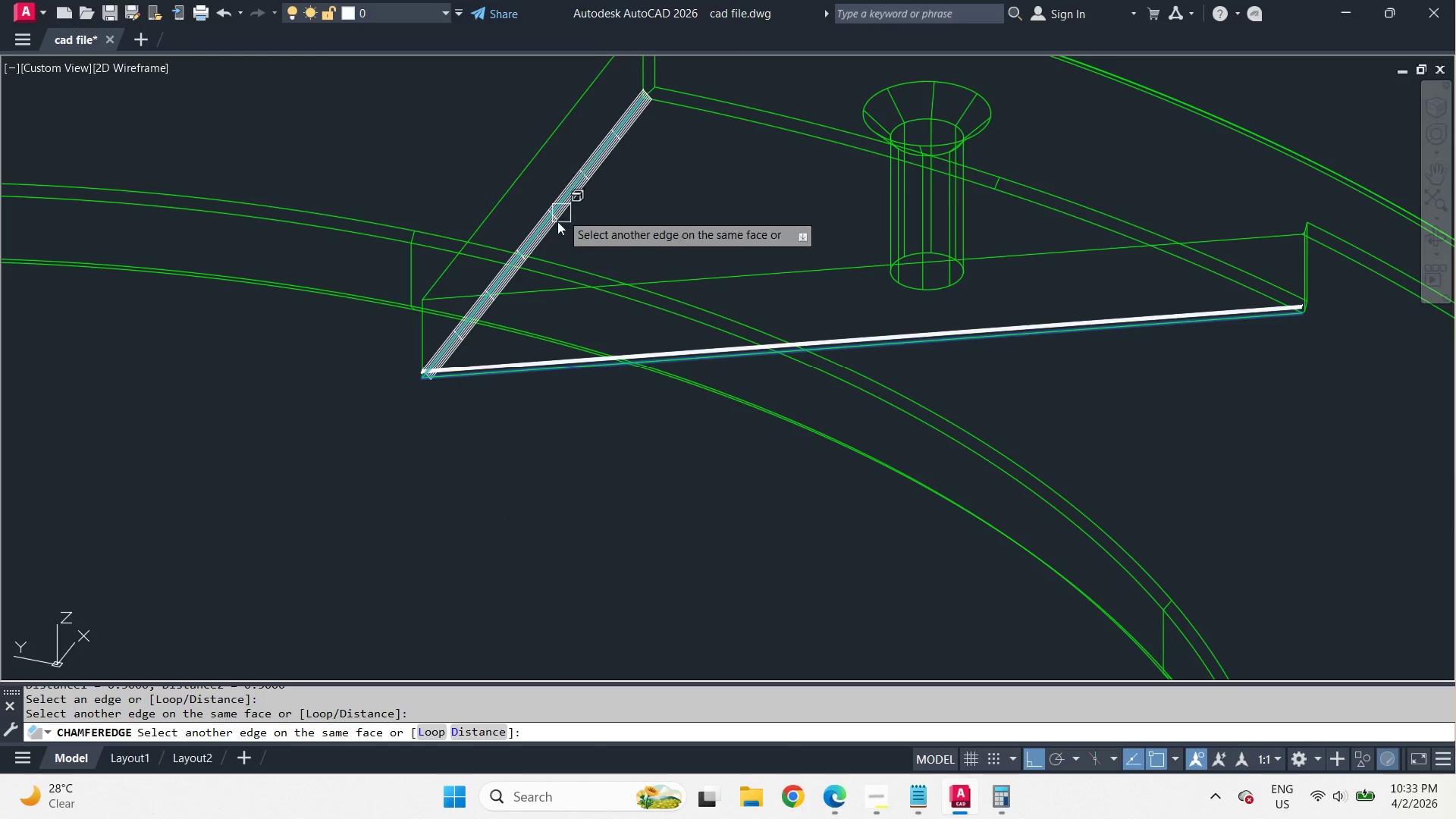 
key(Space)
 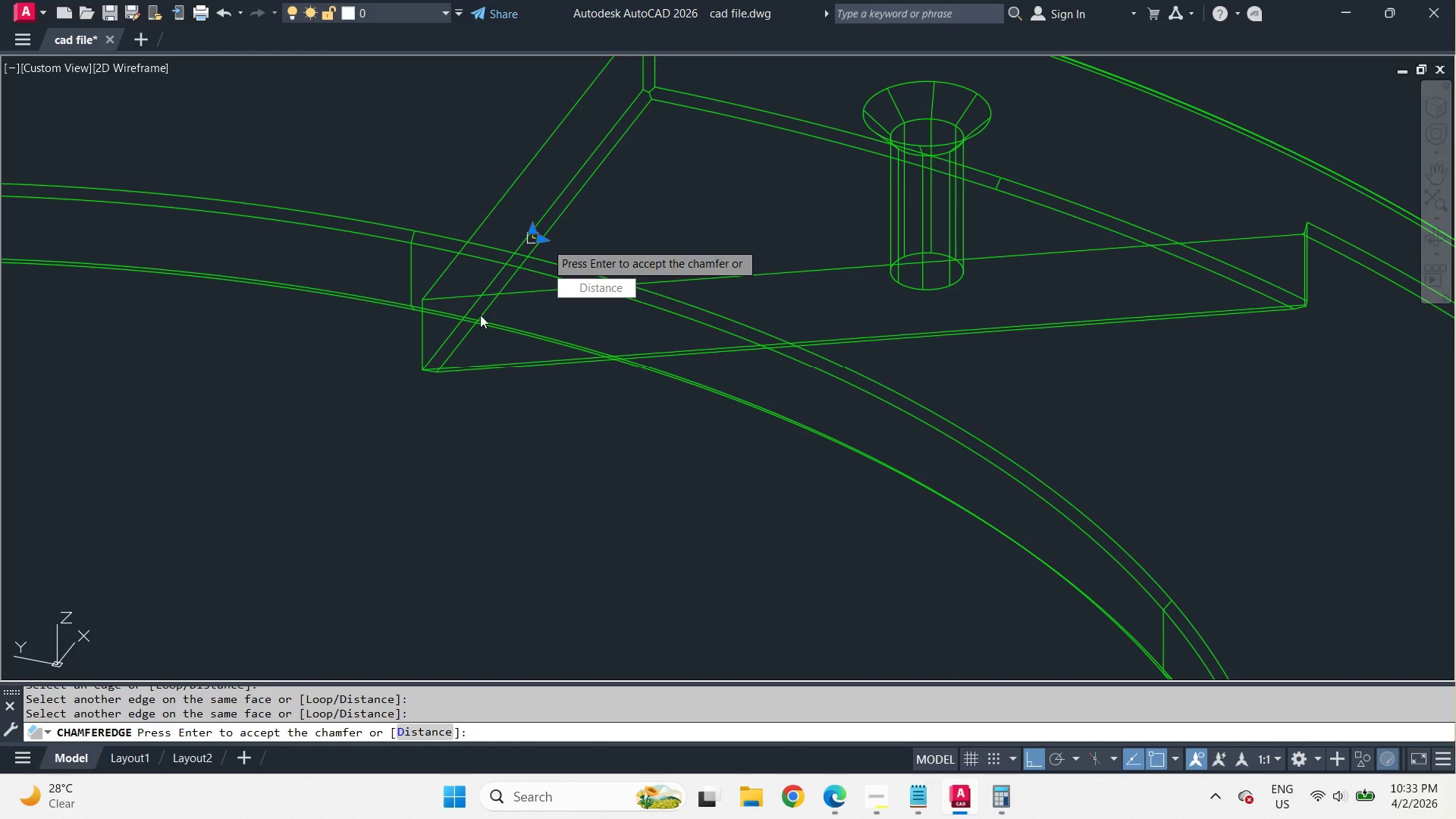 
key(Space)
 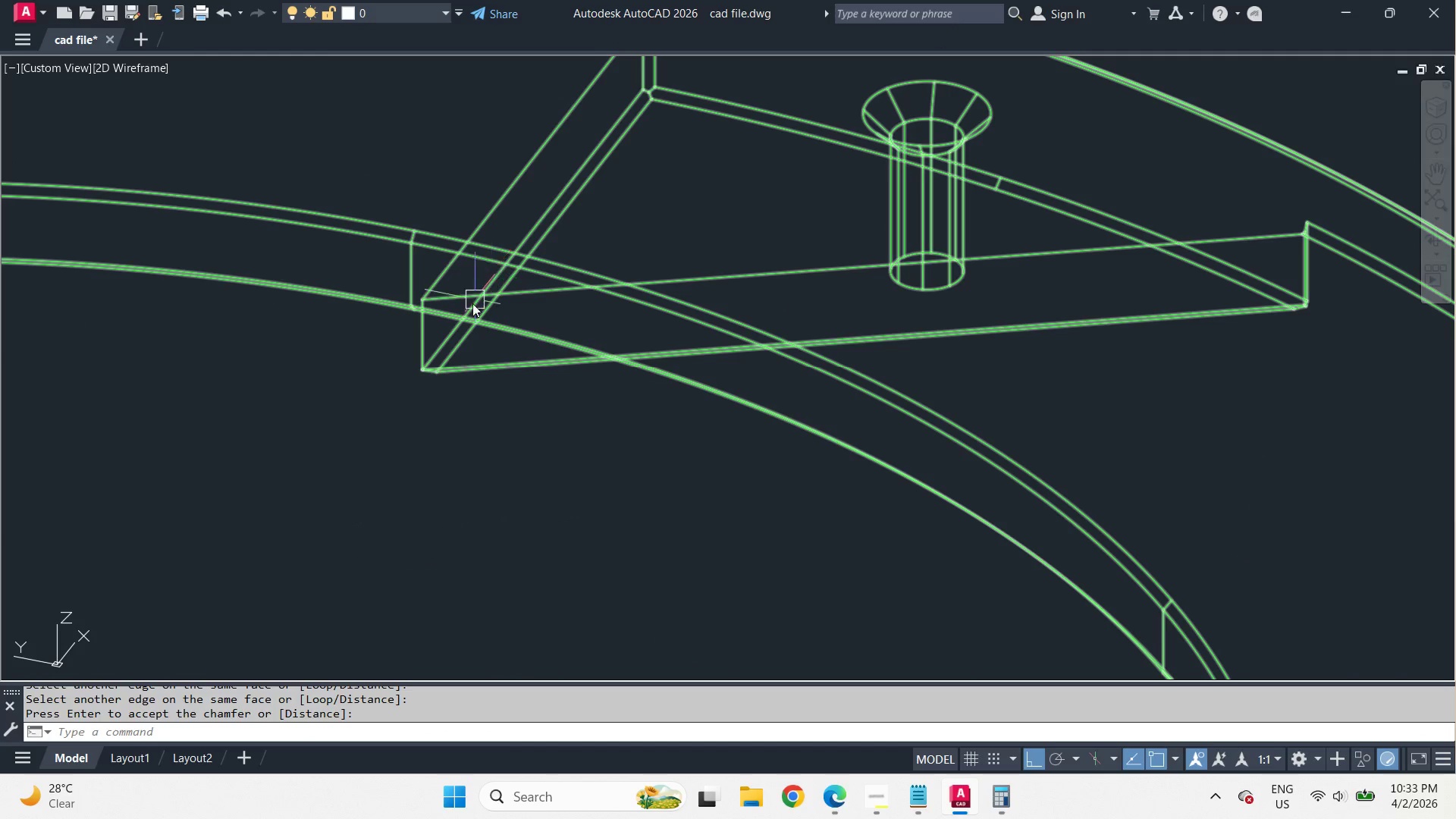 
scroll: coordinate [885, 310], scroll_direction: up, amount: 2.0
 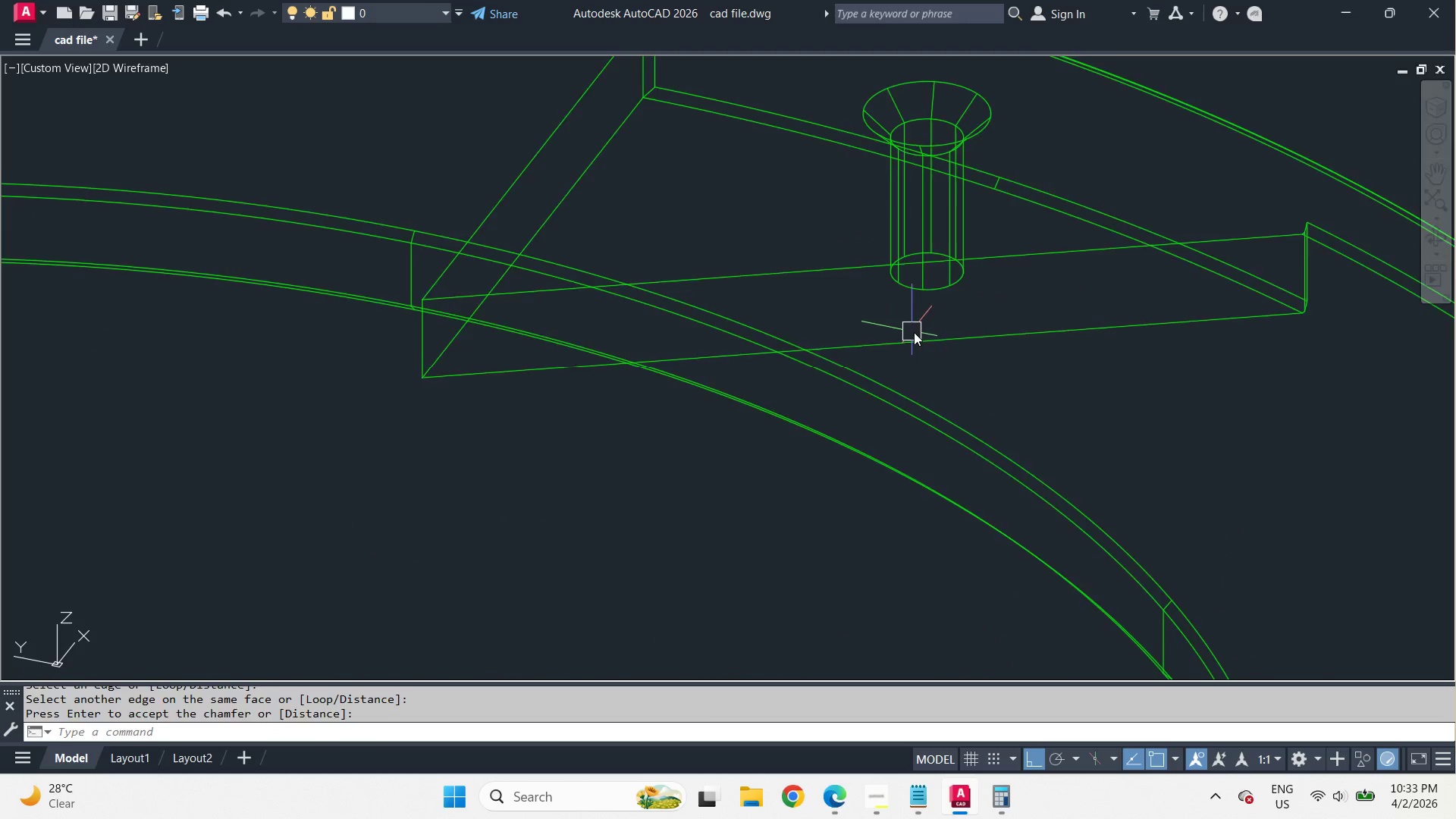 
key(Space)
 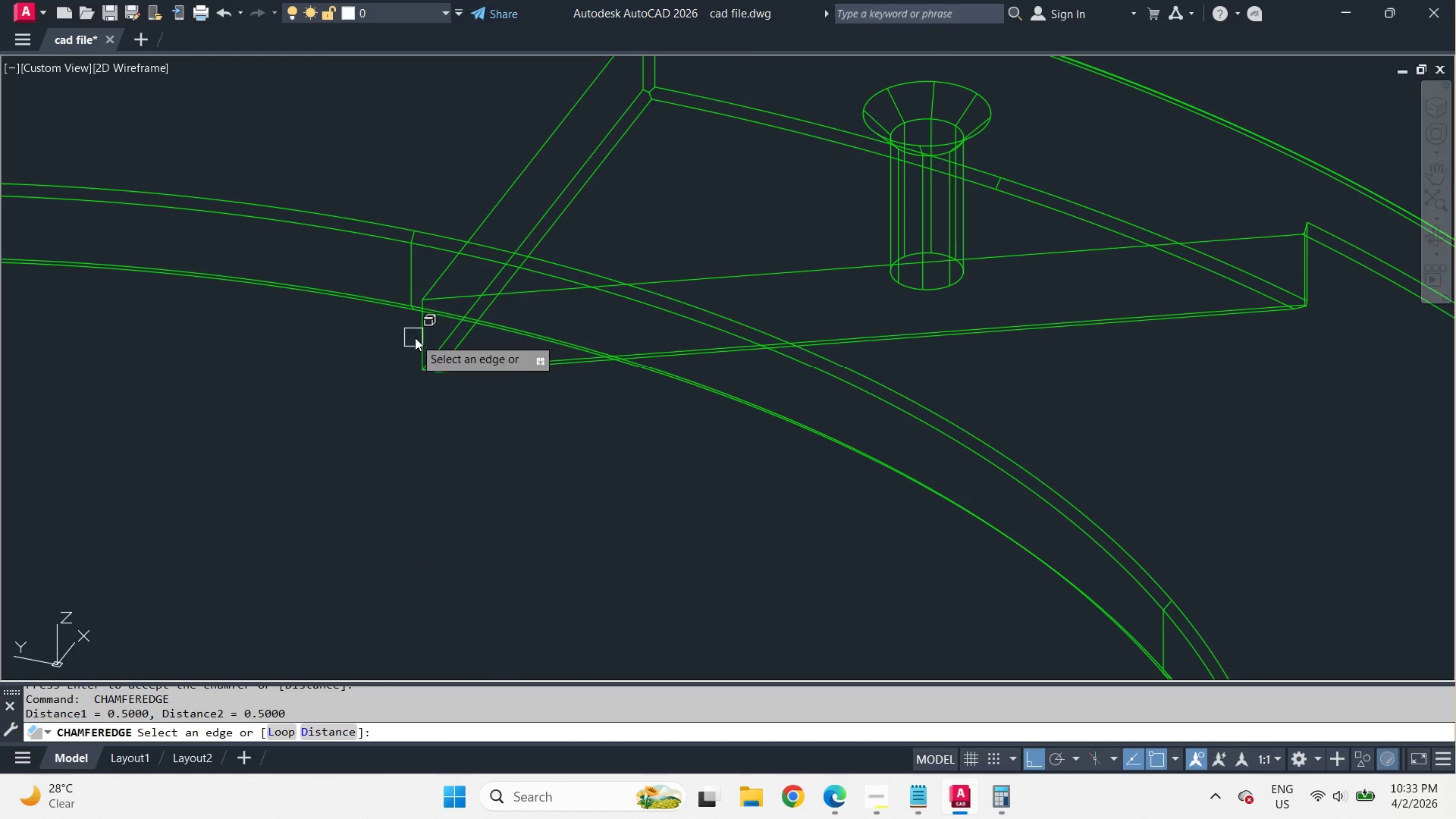 
left_click([418, 337])
 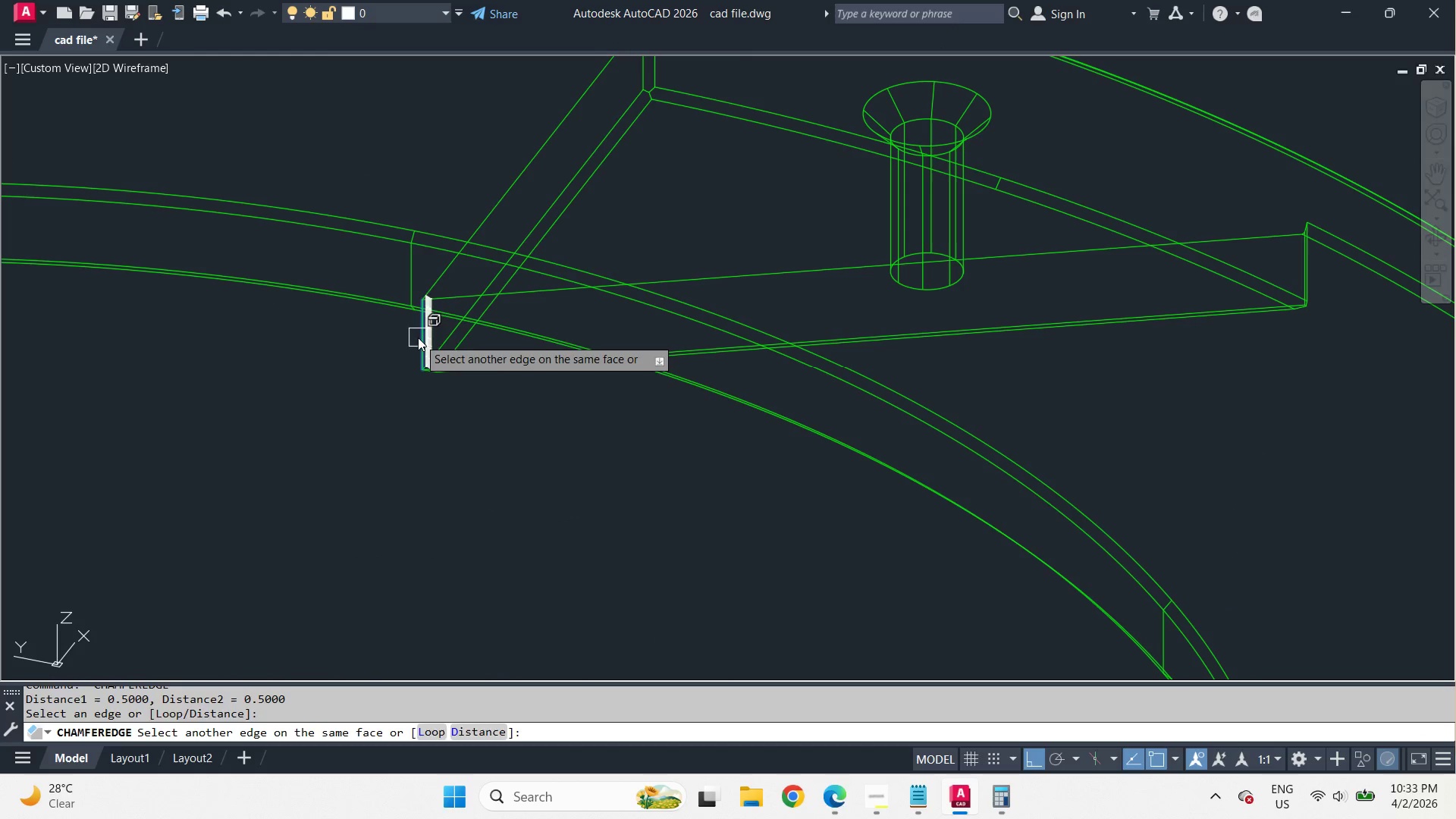 
key(Space)
 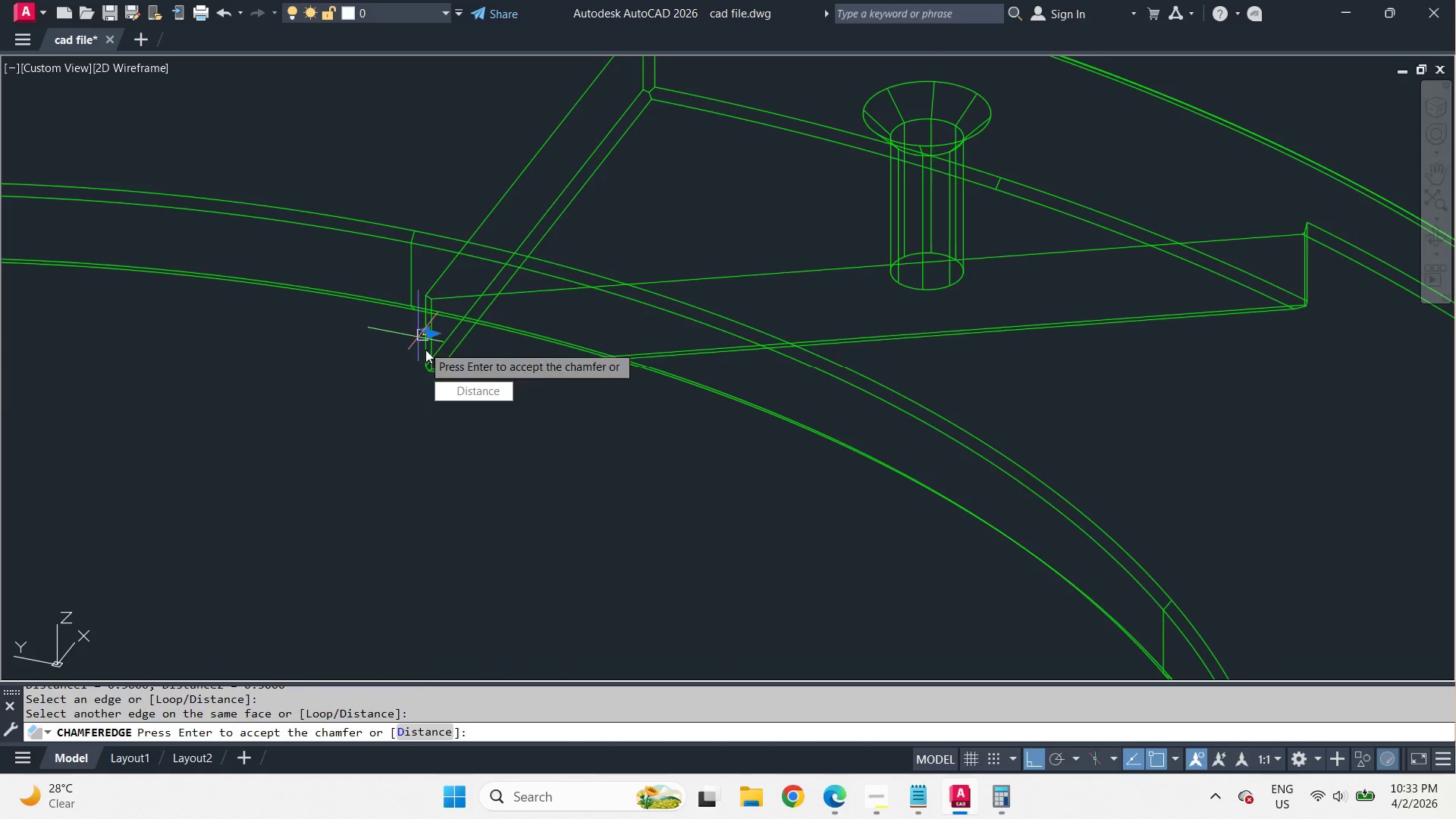 
key(Space)
 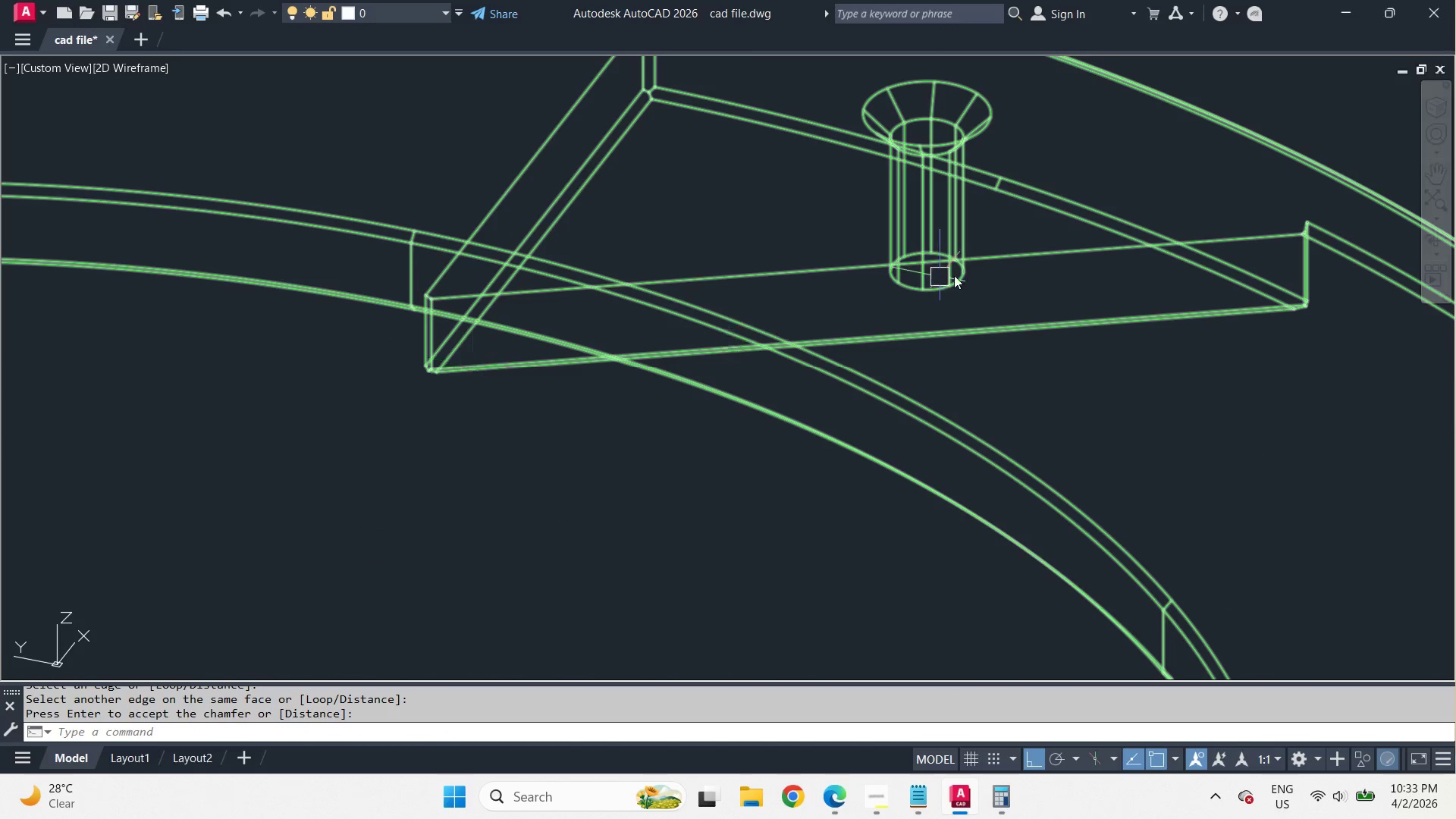 
key(Space)
 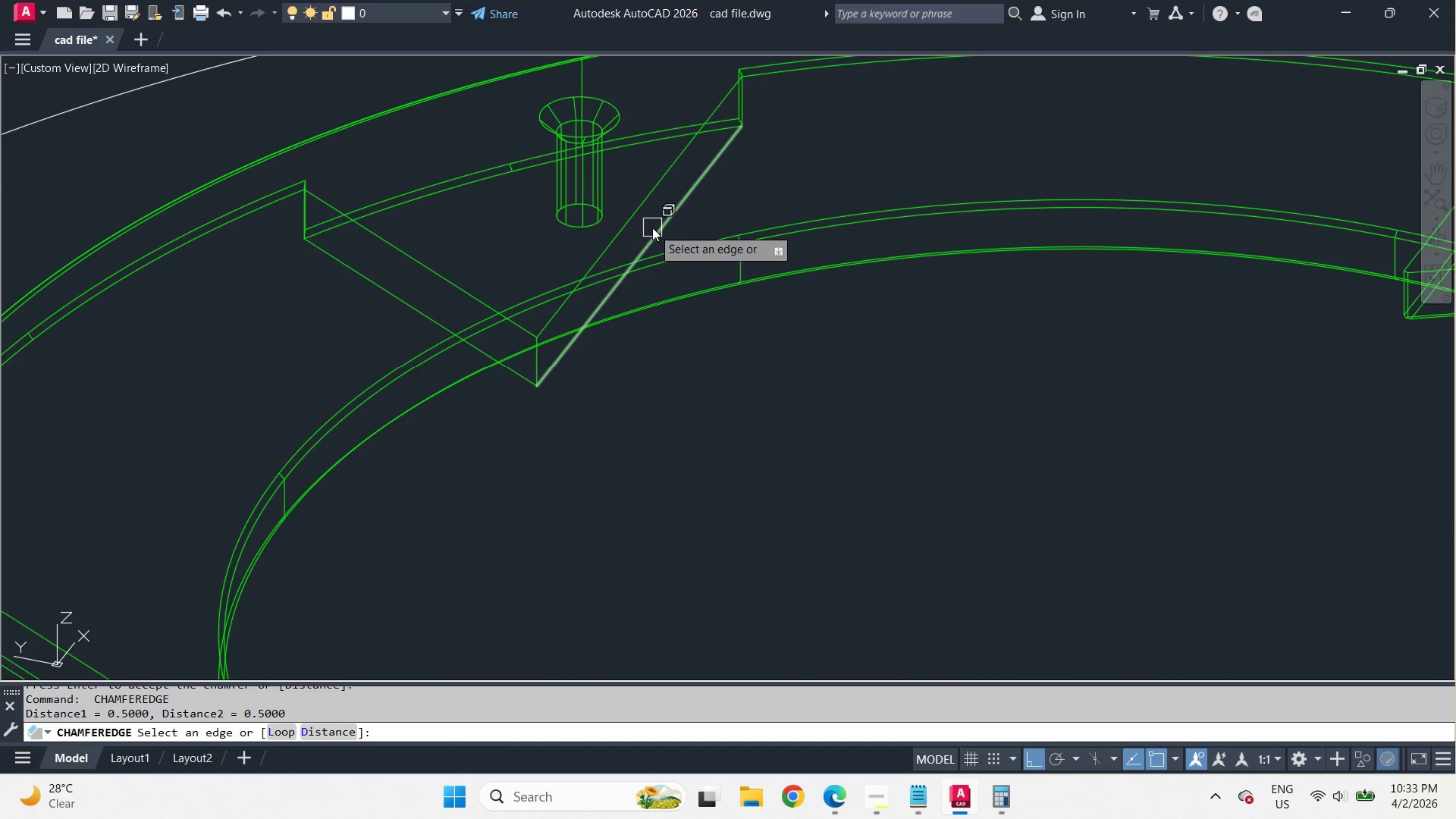 
left_click([652, 228])
 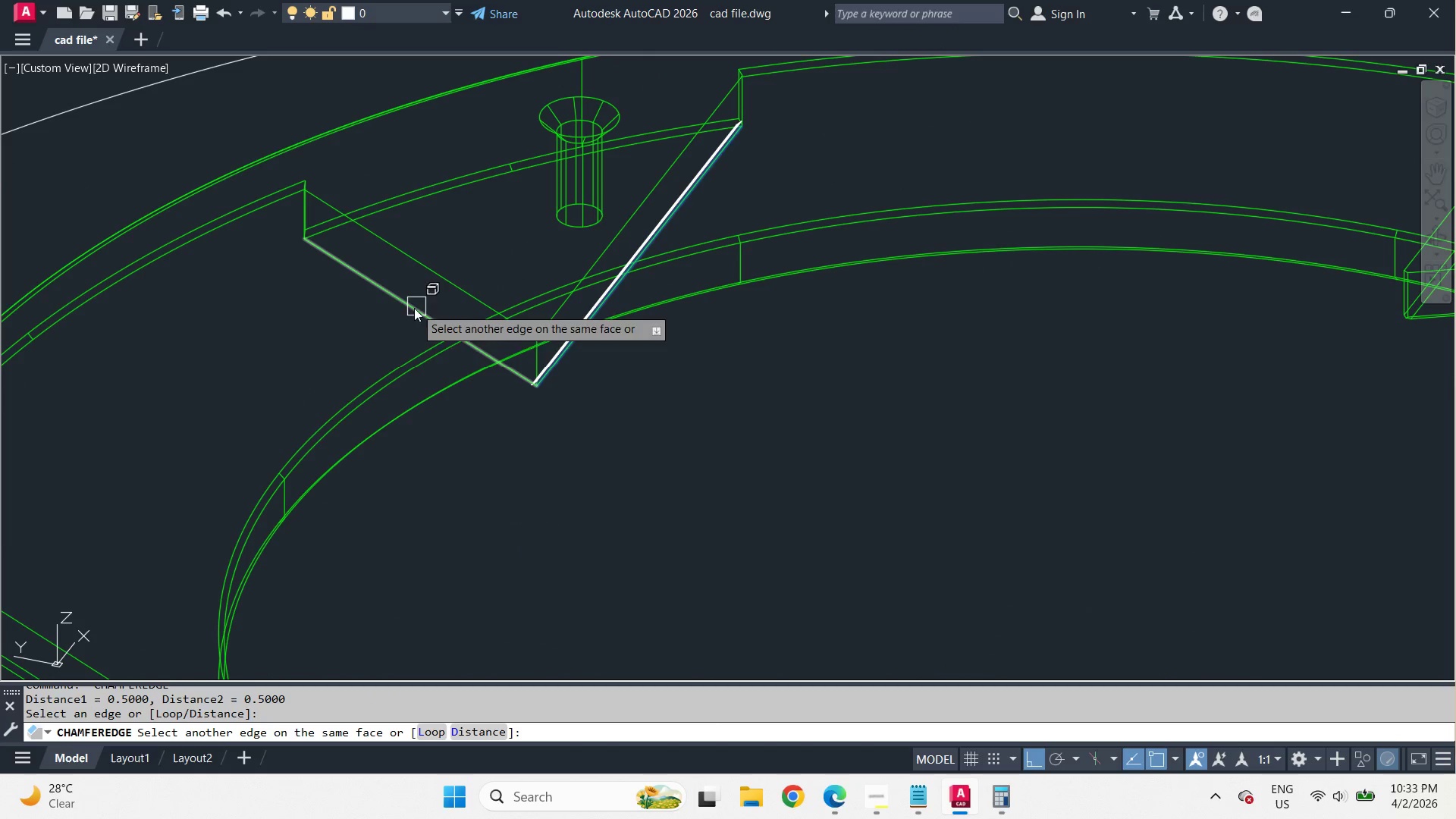 
left_click([401, 314])
 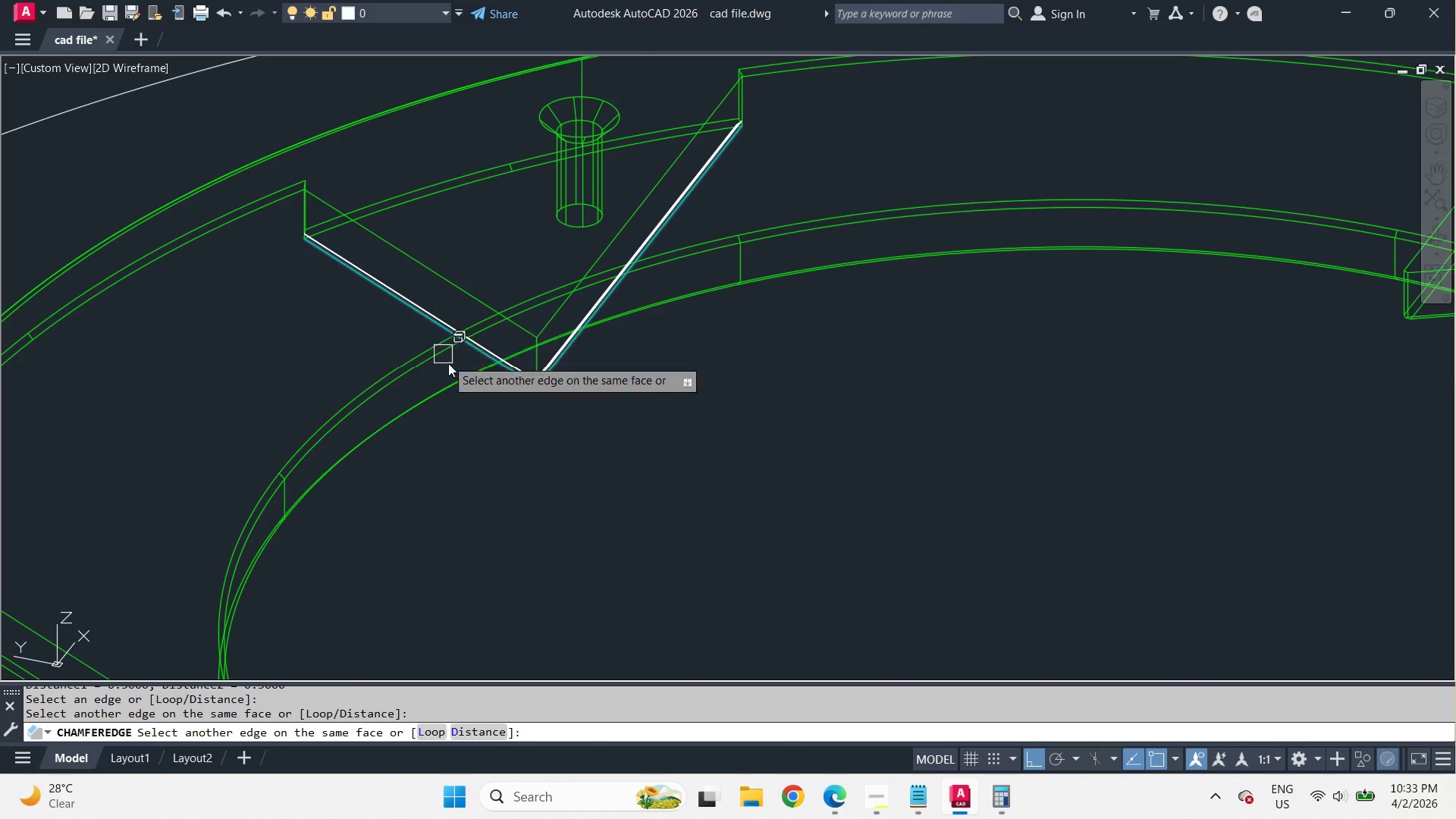 
key(Space)
 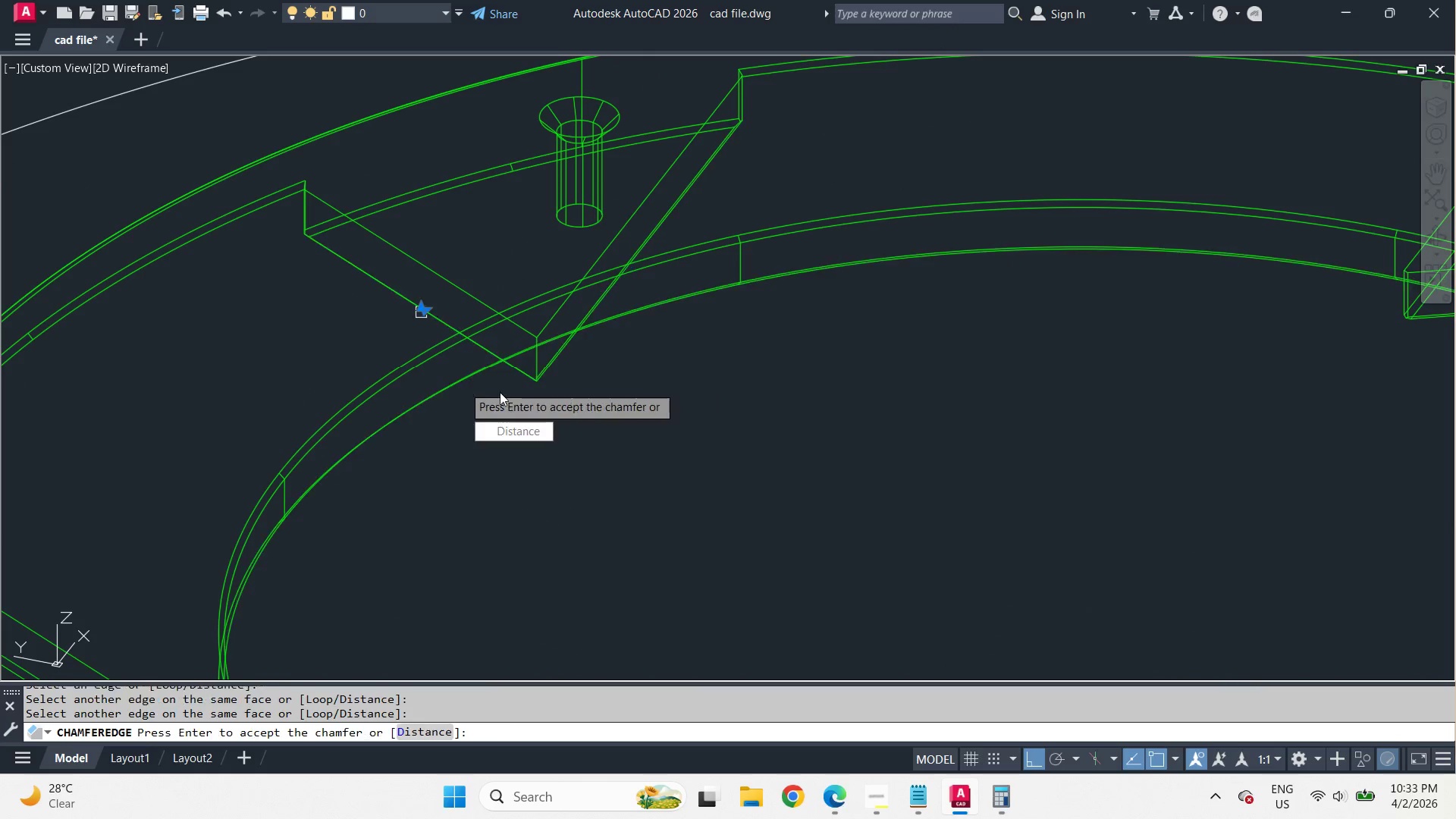 
scroll: coordinate [1076, 279], scroll_direction: down, amount: 3.0
 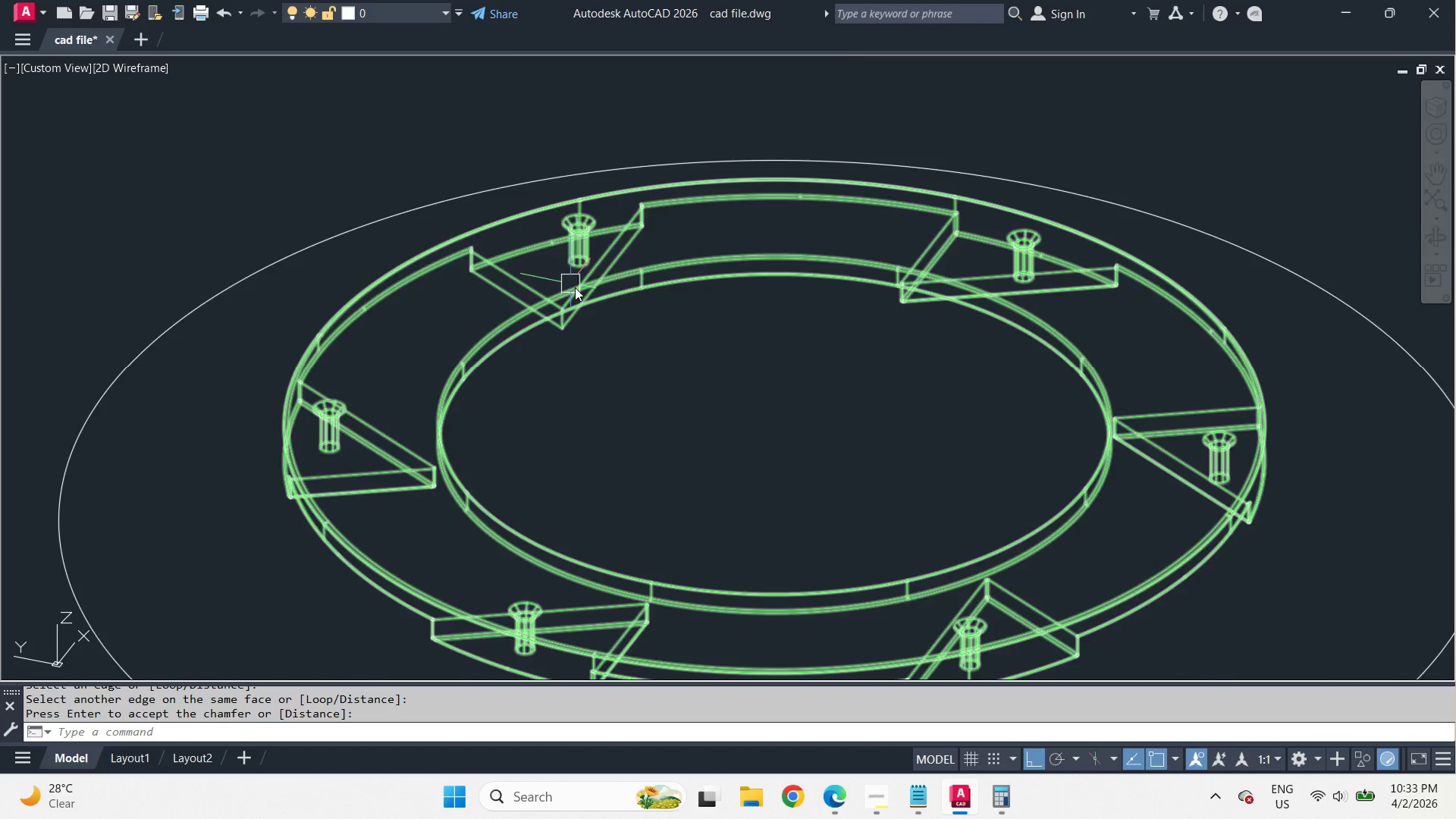 
key(Space)
 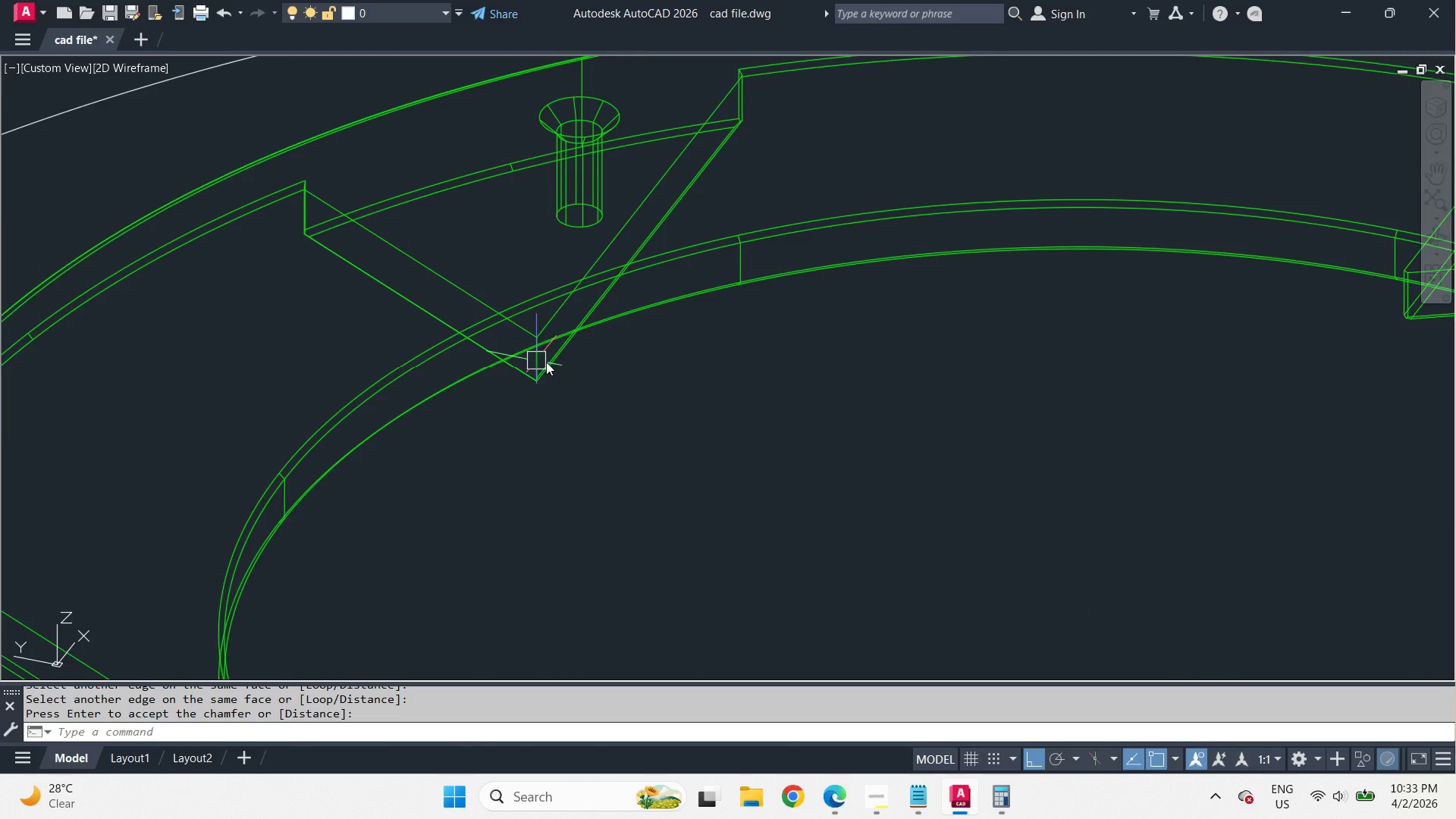 
scroll: coordinate [576, 289], scroll_direction: up, amount: 2.0
 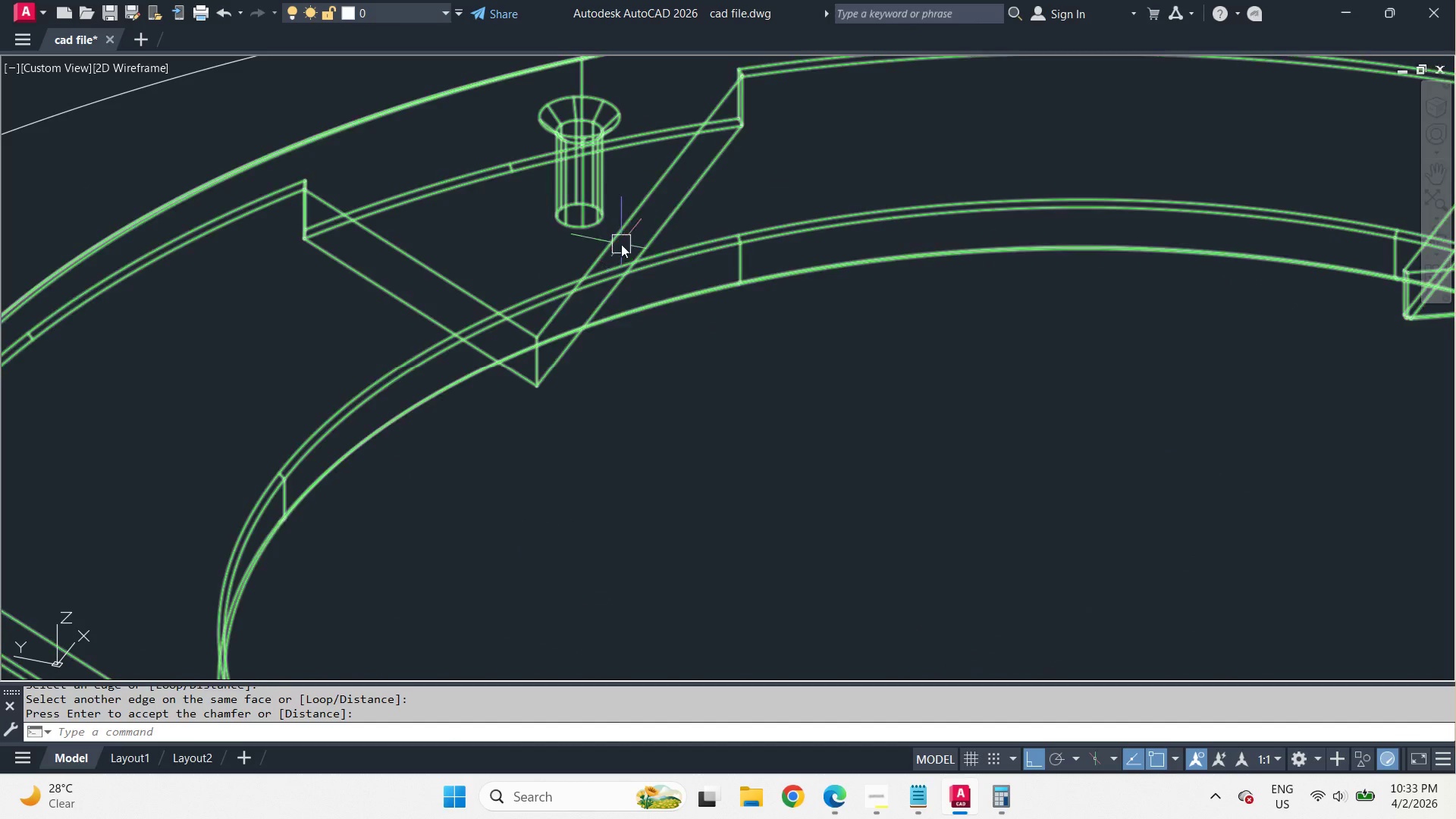 
key(Space)
 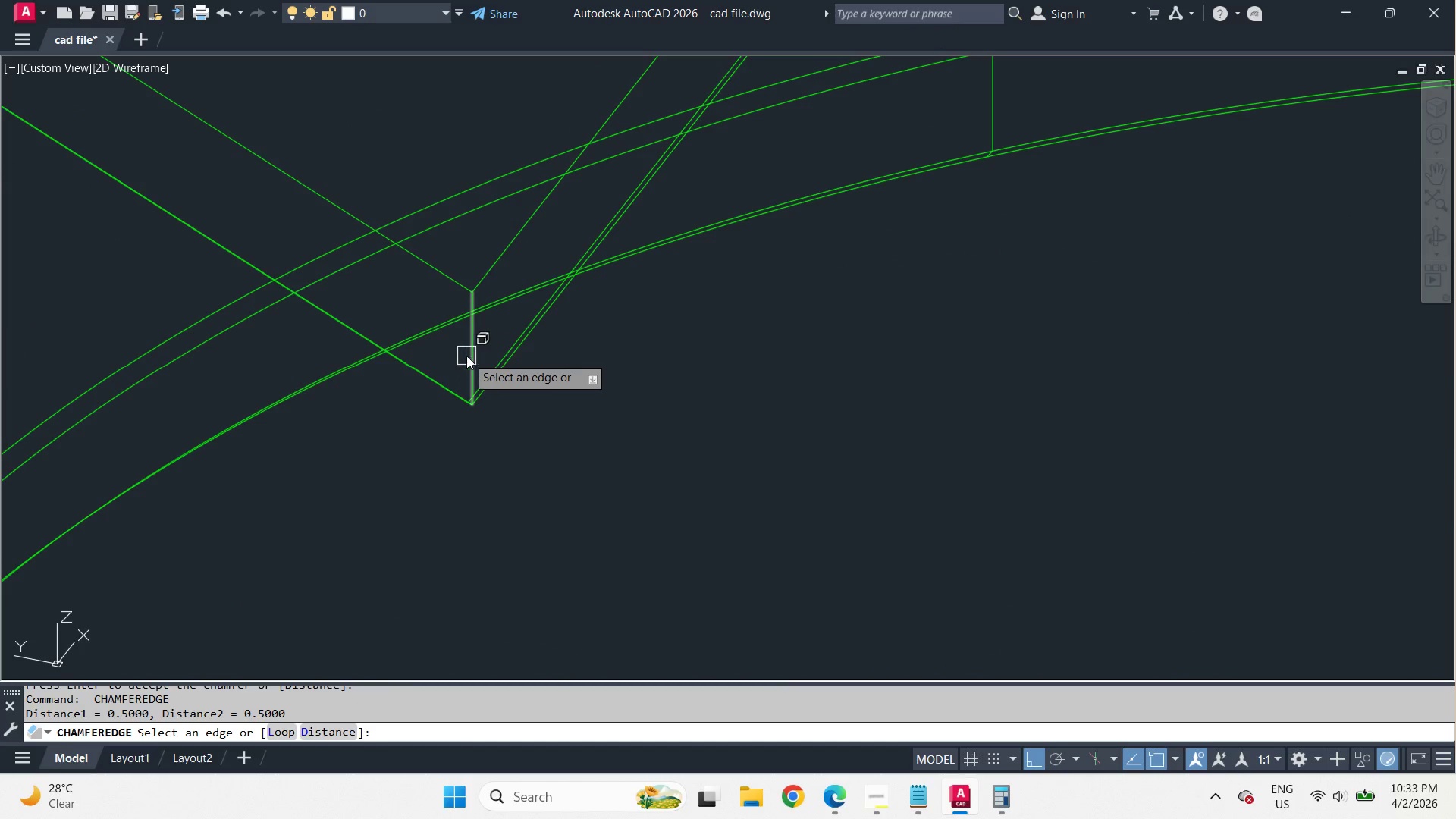 
left_click([466, 355])
 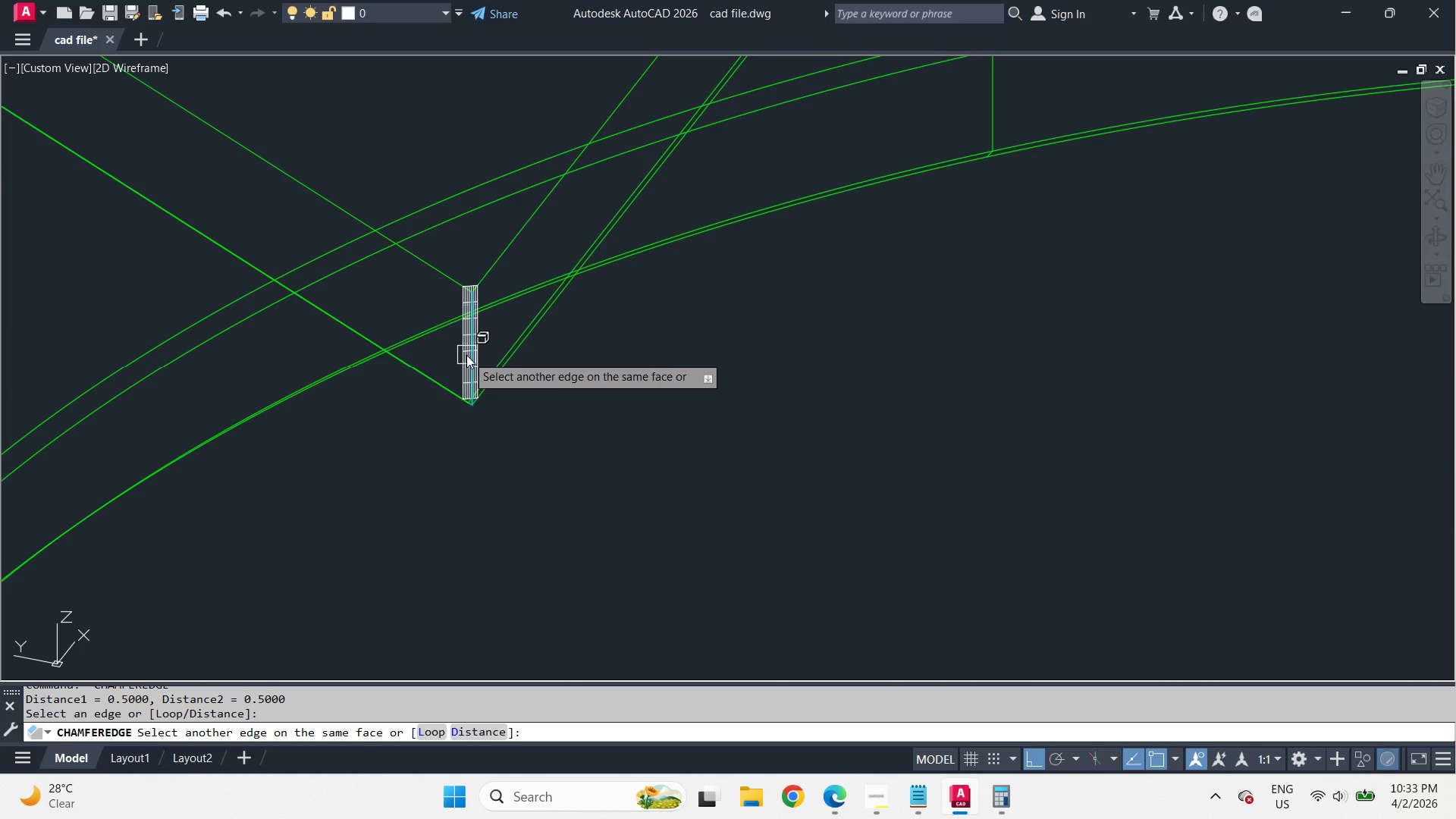 
key(Space)
 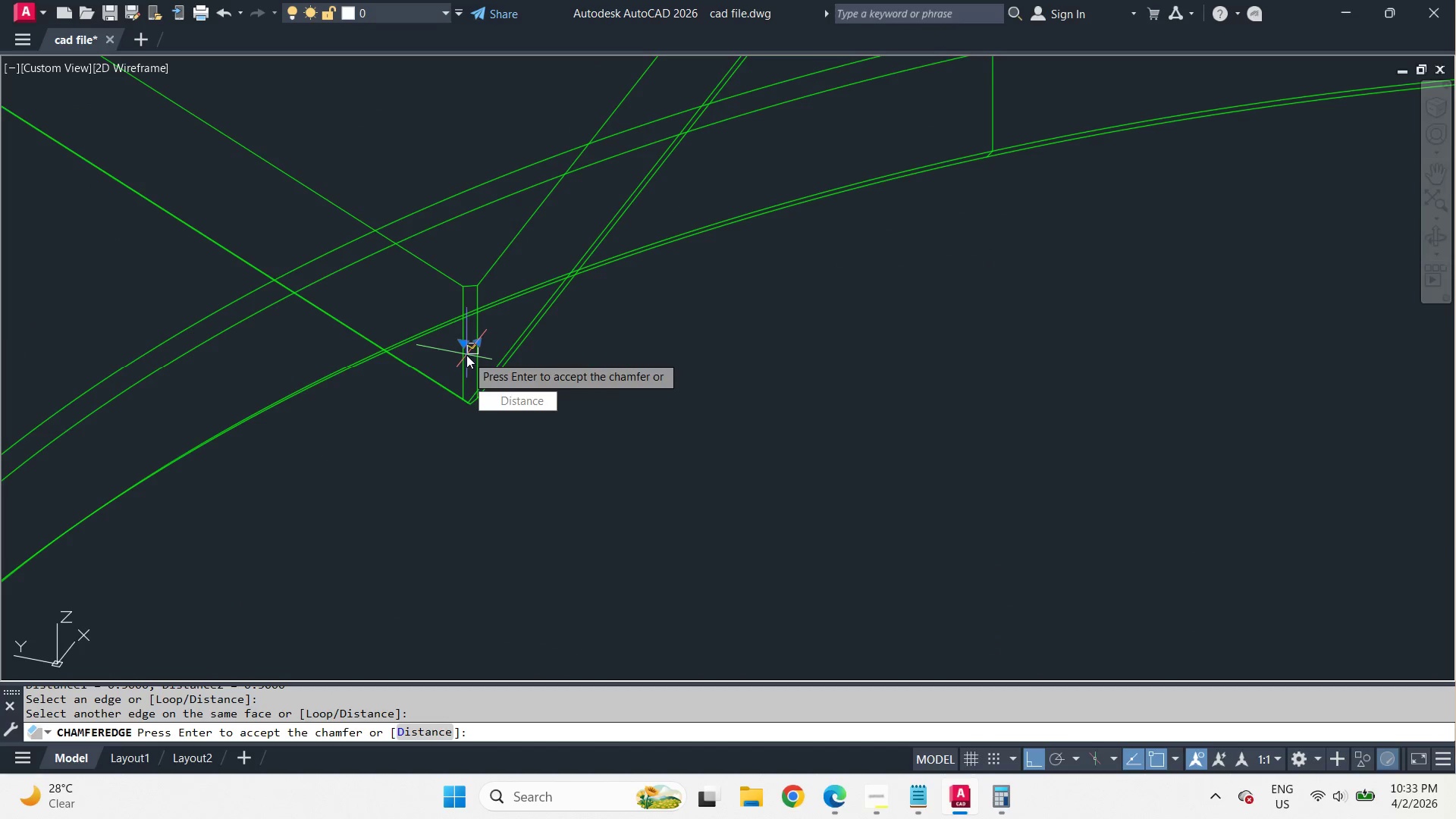 
key(Space)
 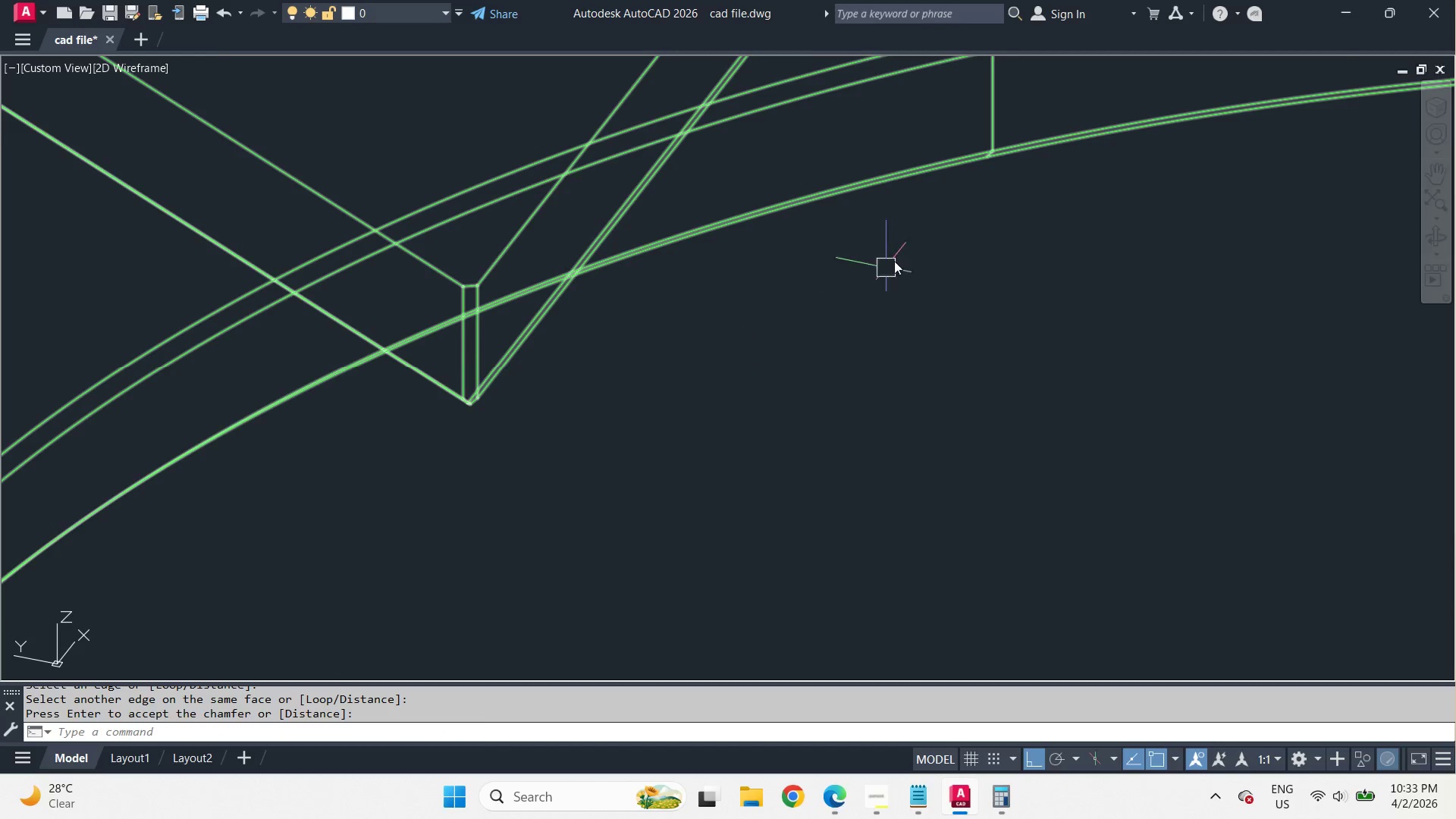 
scroll: coordinate [576, 366], scroll_direction: up, amount: 2.0
 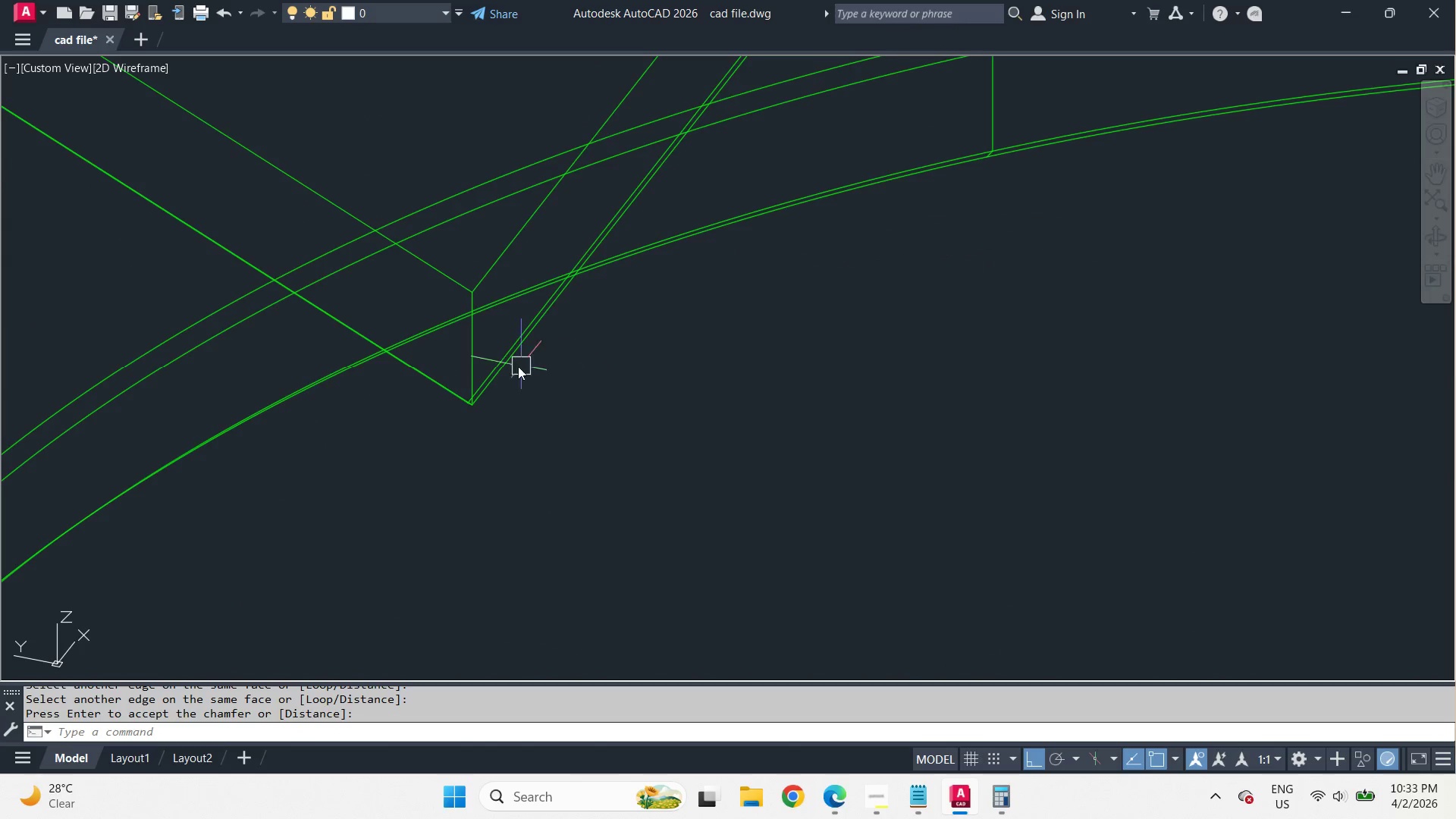 
hold_key(key=ShiftLeft, duration=3.69)
 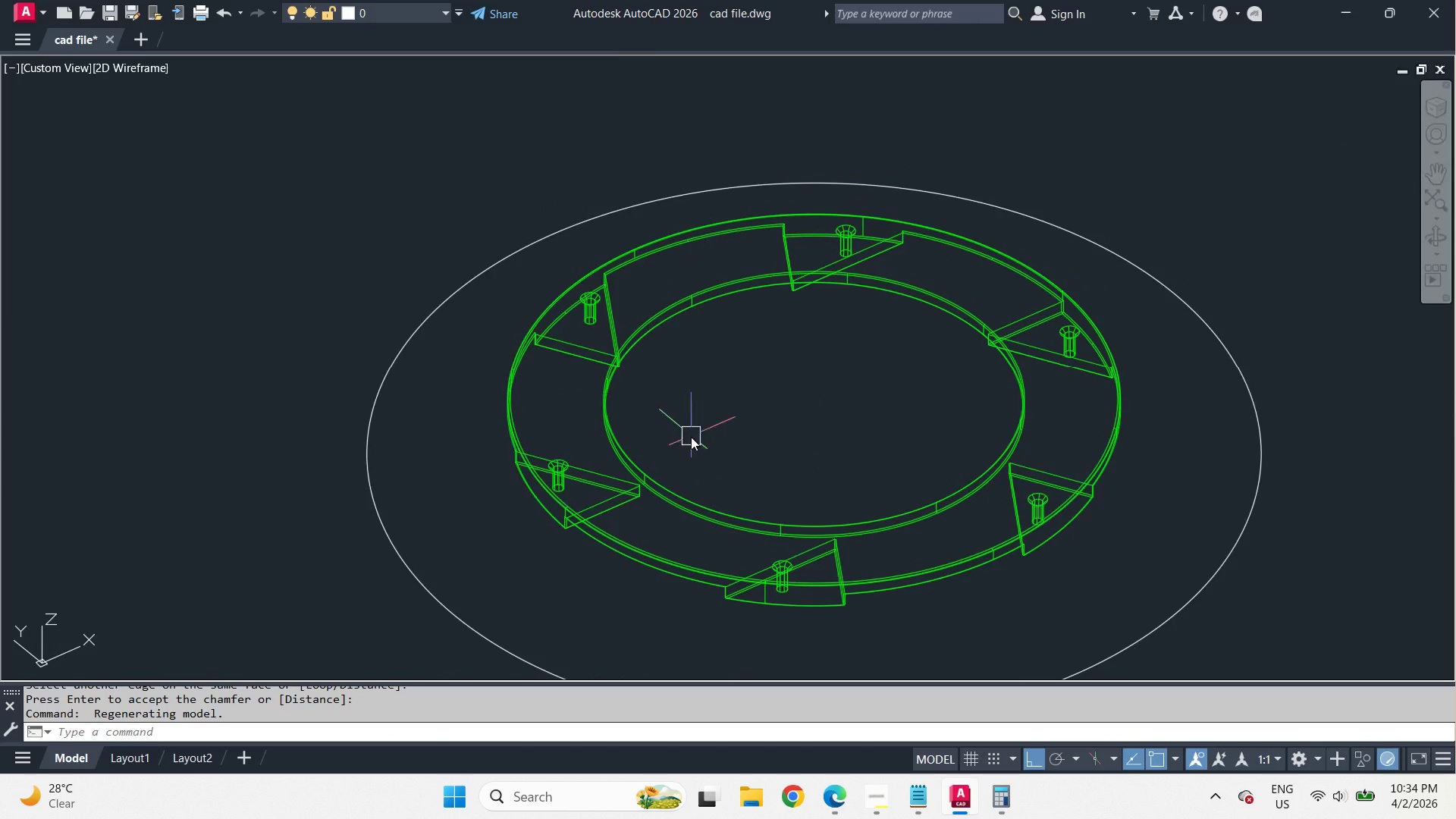 
scroll: coordinate [599, 367], scroll_direction: down, amount: 5.0
 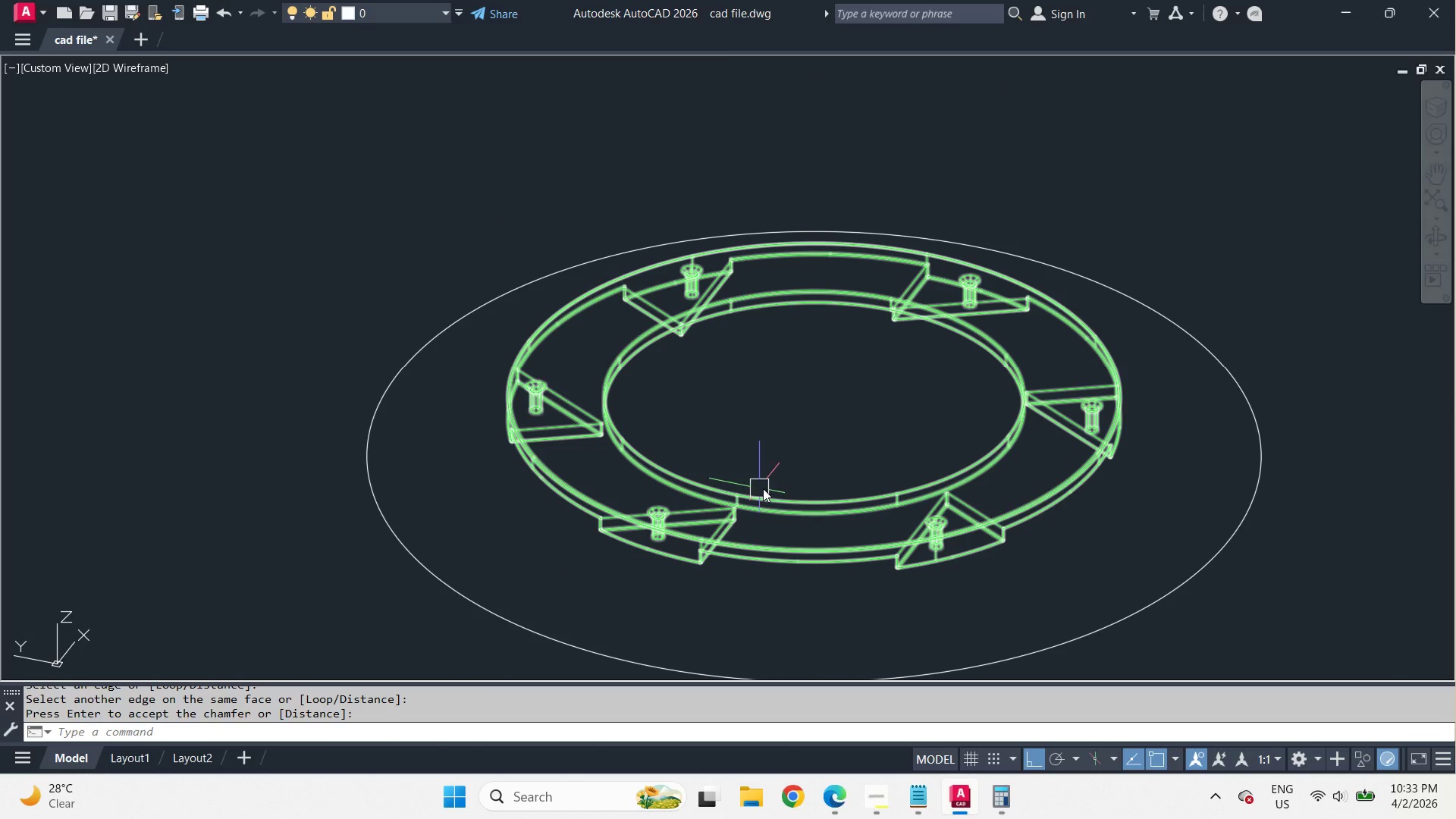 
key(Control+S)
 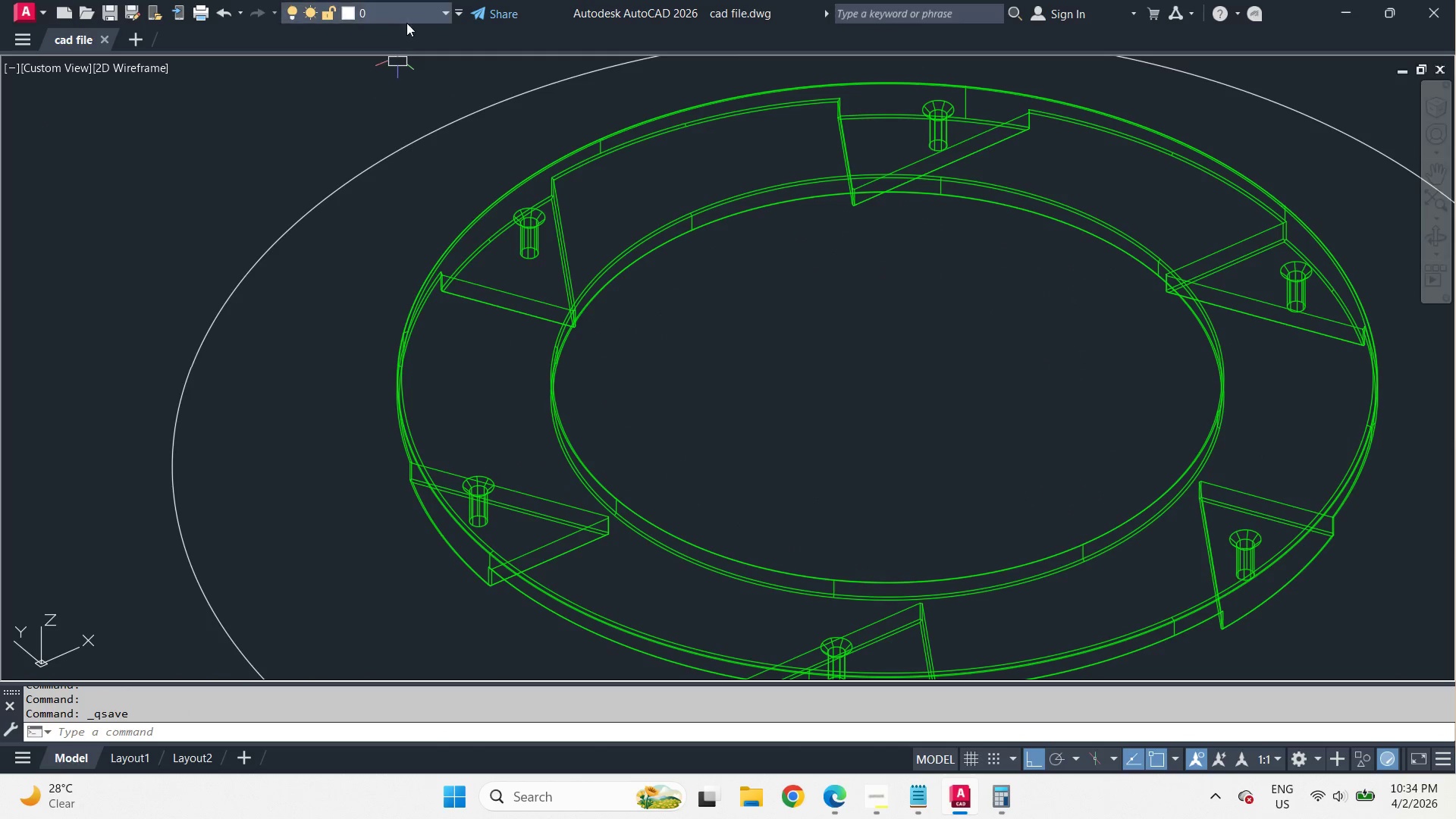 
scroll: coordinate [690, 435], scroll_direction: up, amount: 1.0
 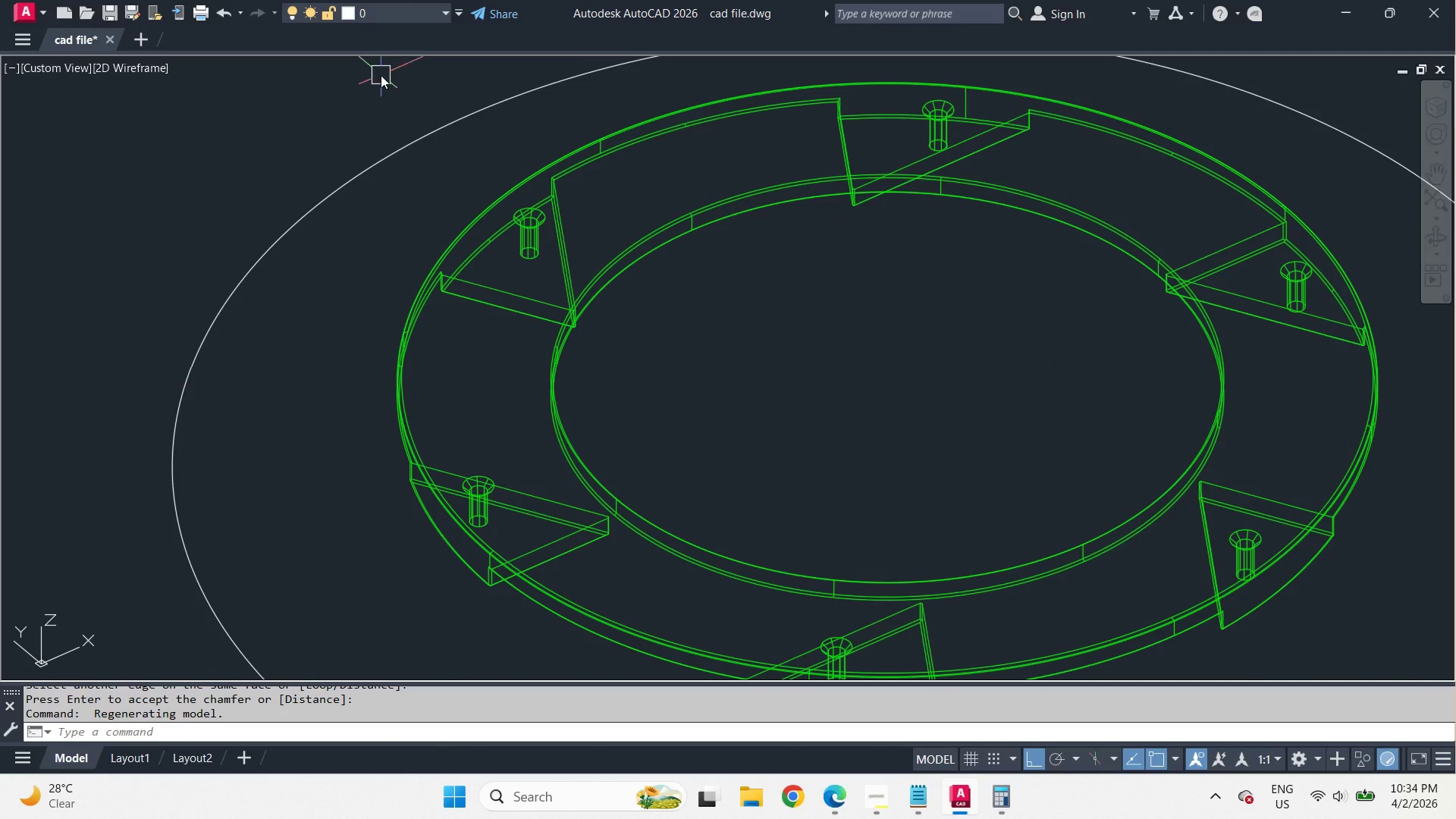 
left_click([406, 17])
 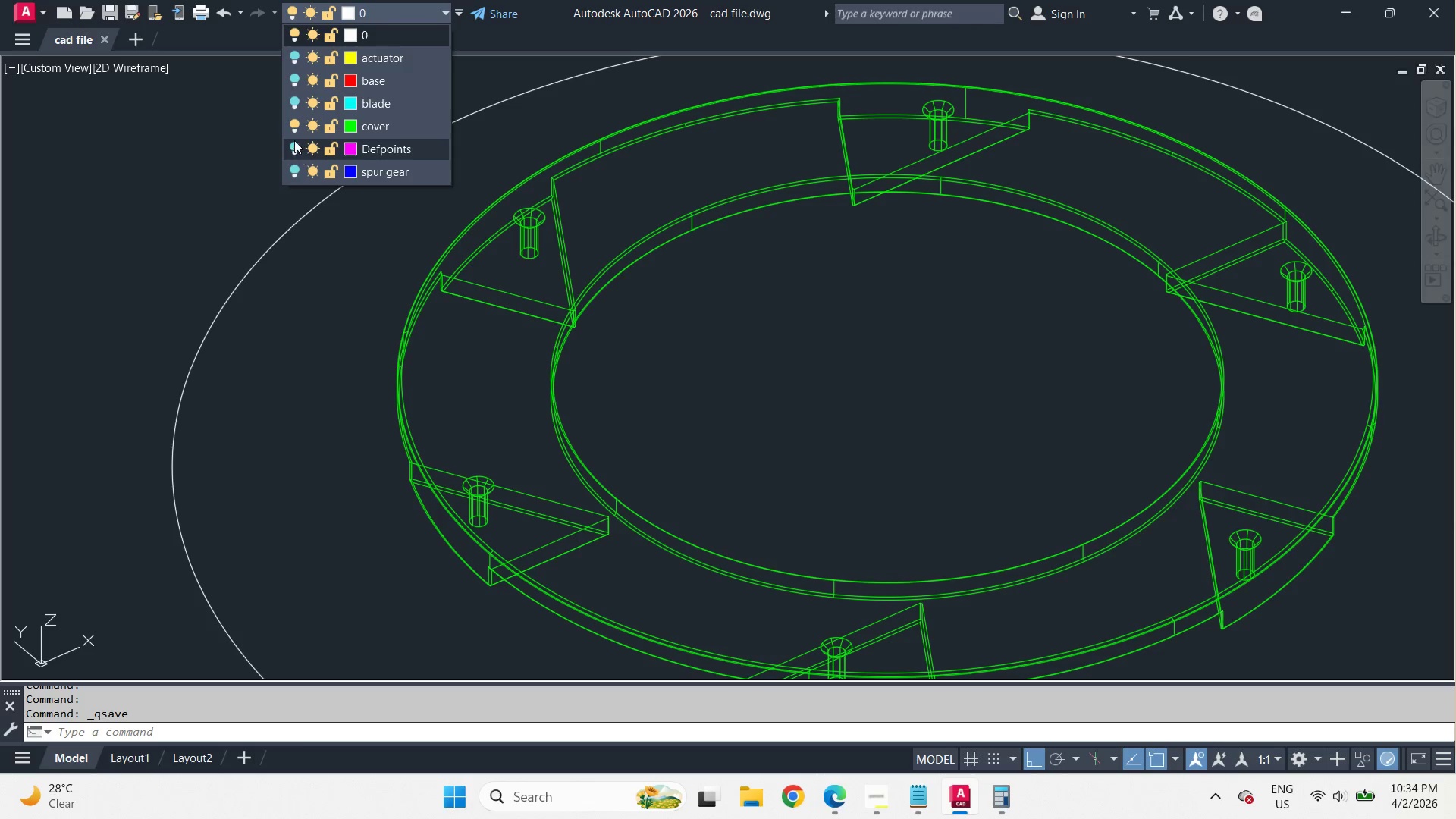 
left_click([292, 127])
 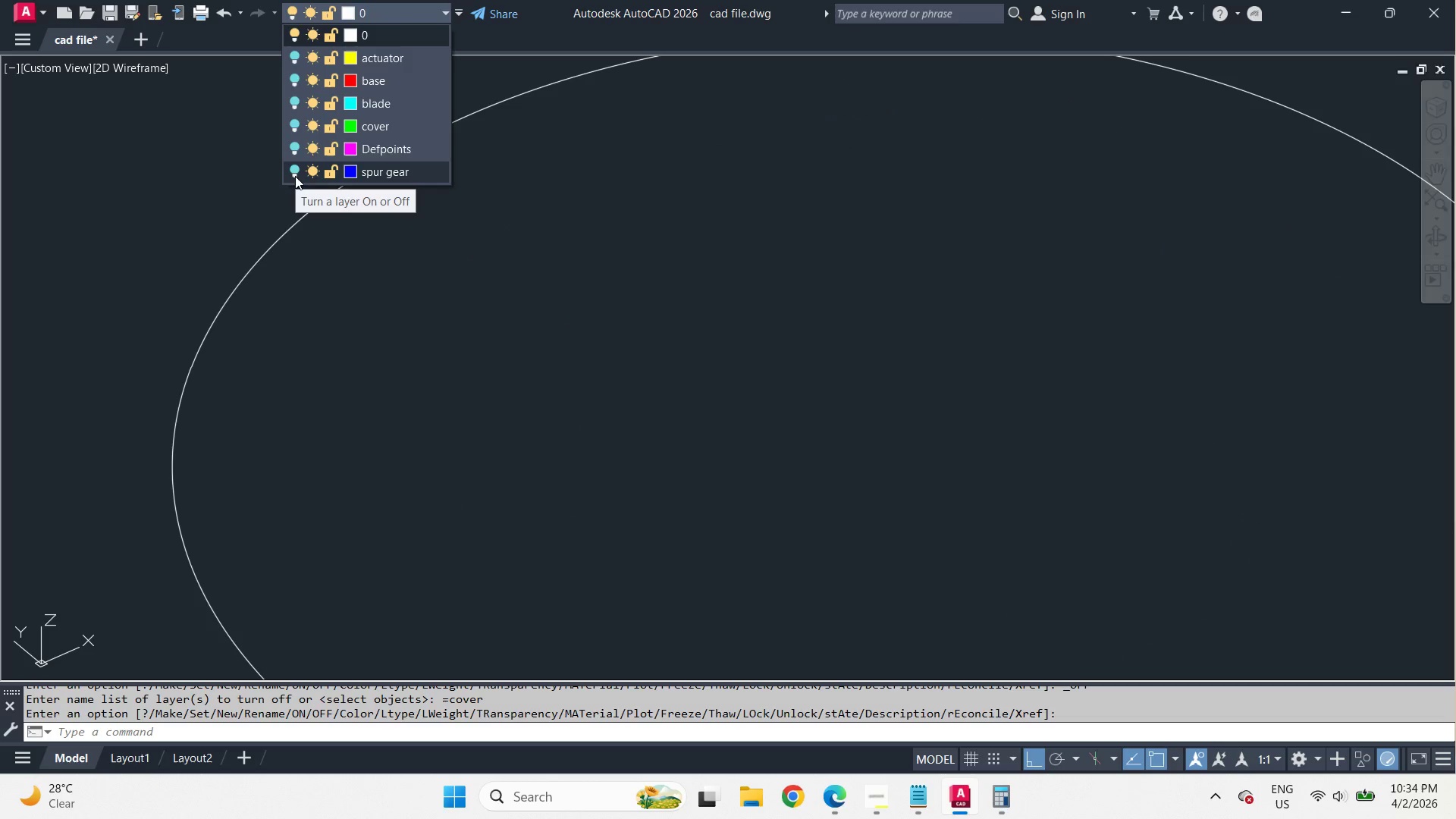 
mouse_move([295, 146])
 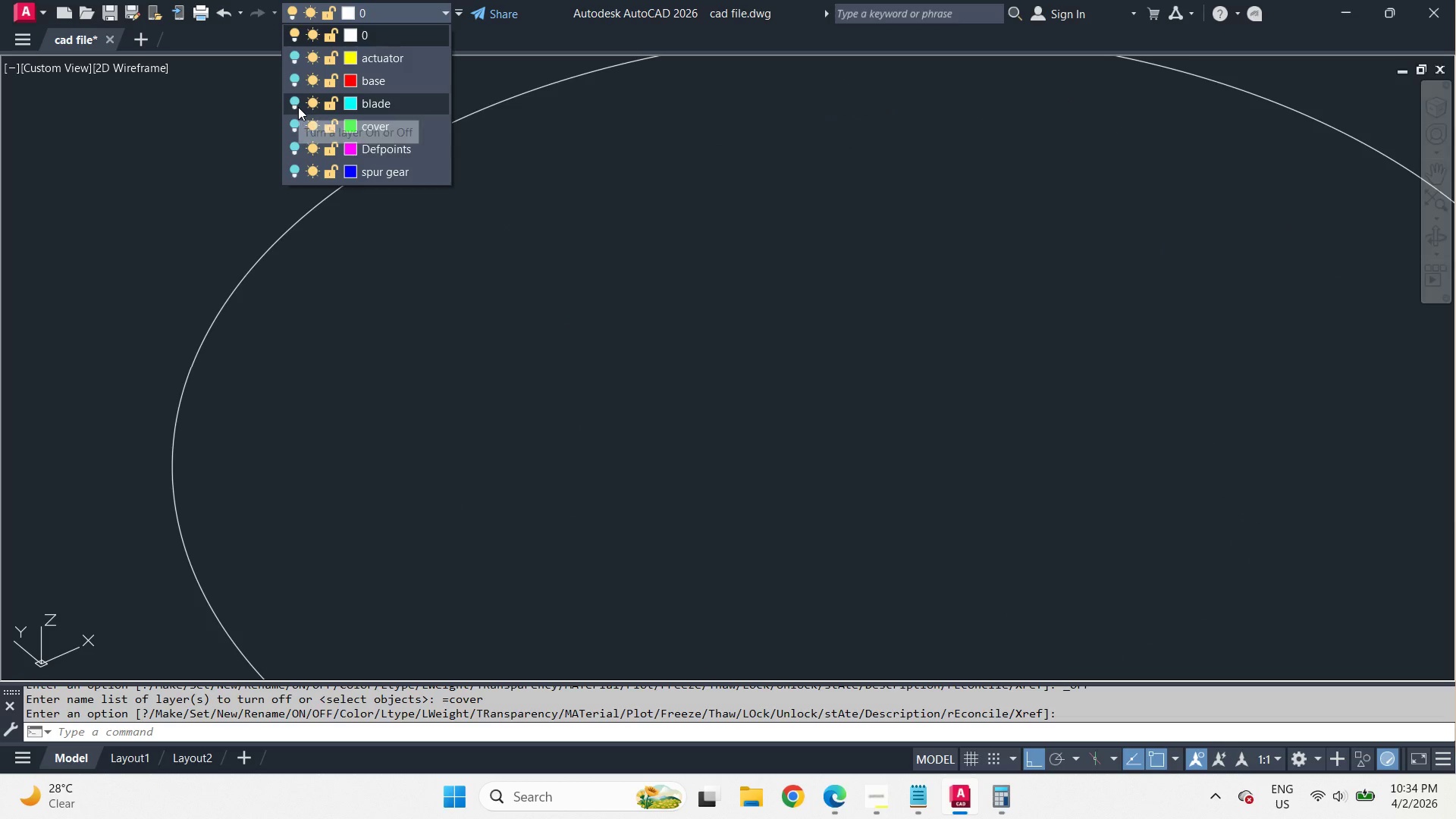 
left_click([298, 107])
 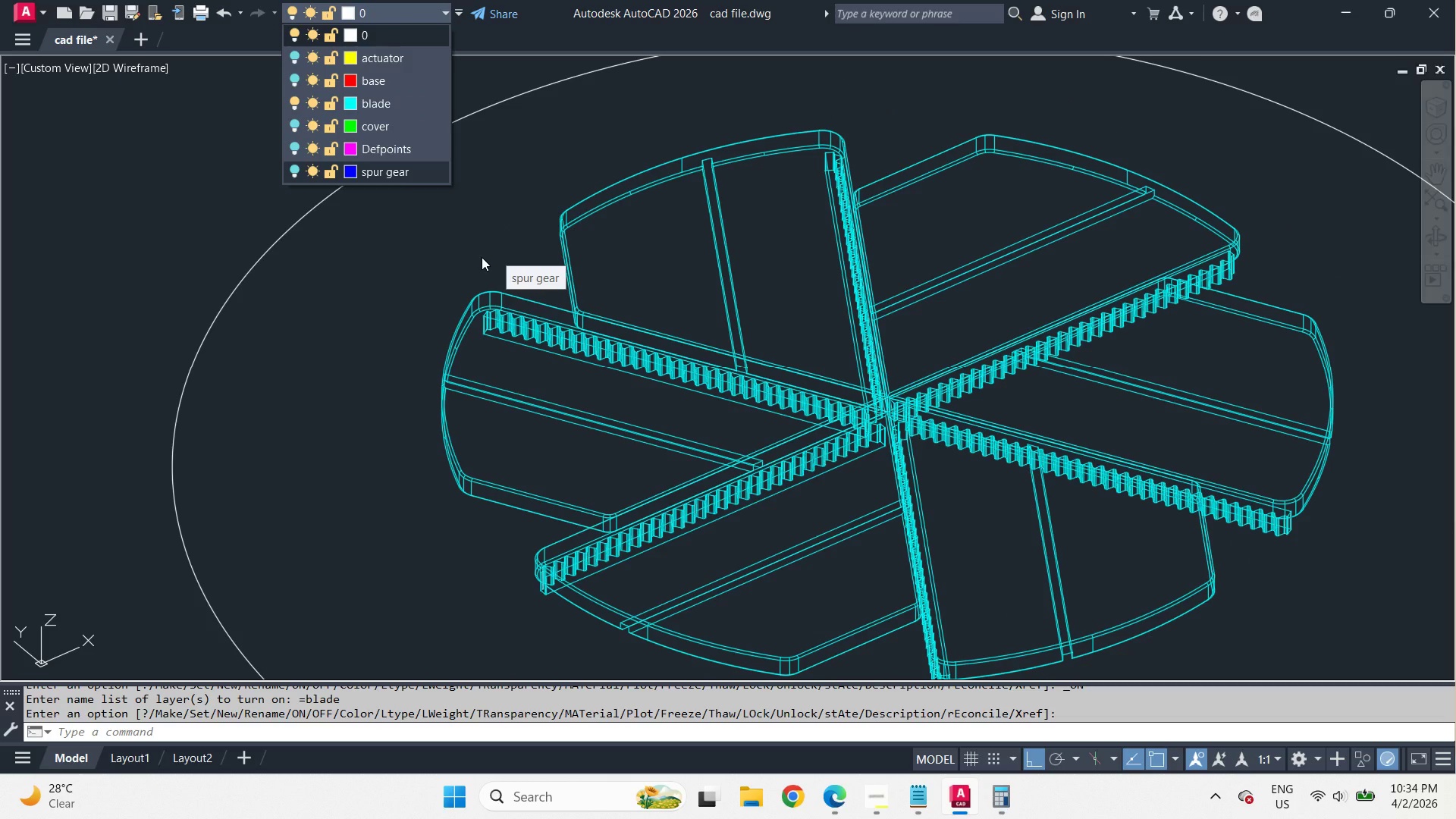 
wait(7.91)
 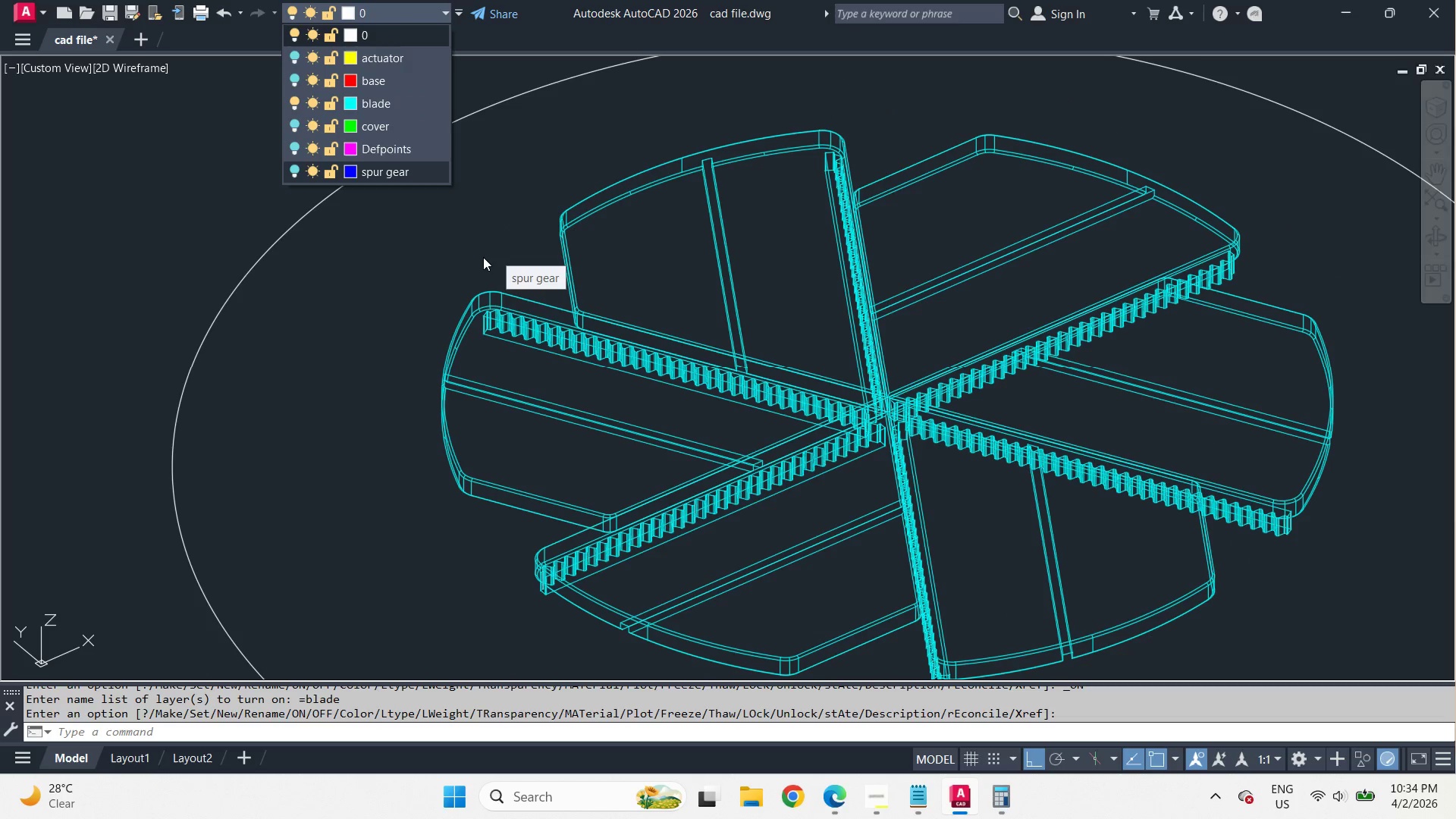 
left_click([294, 99])
 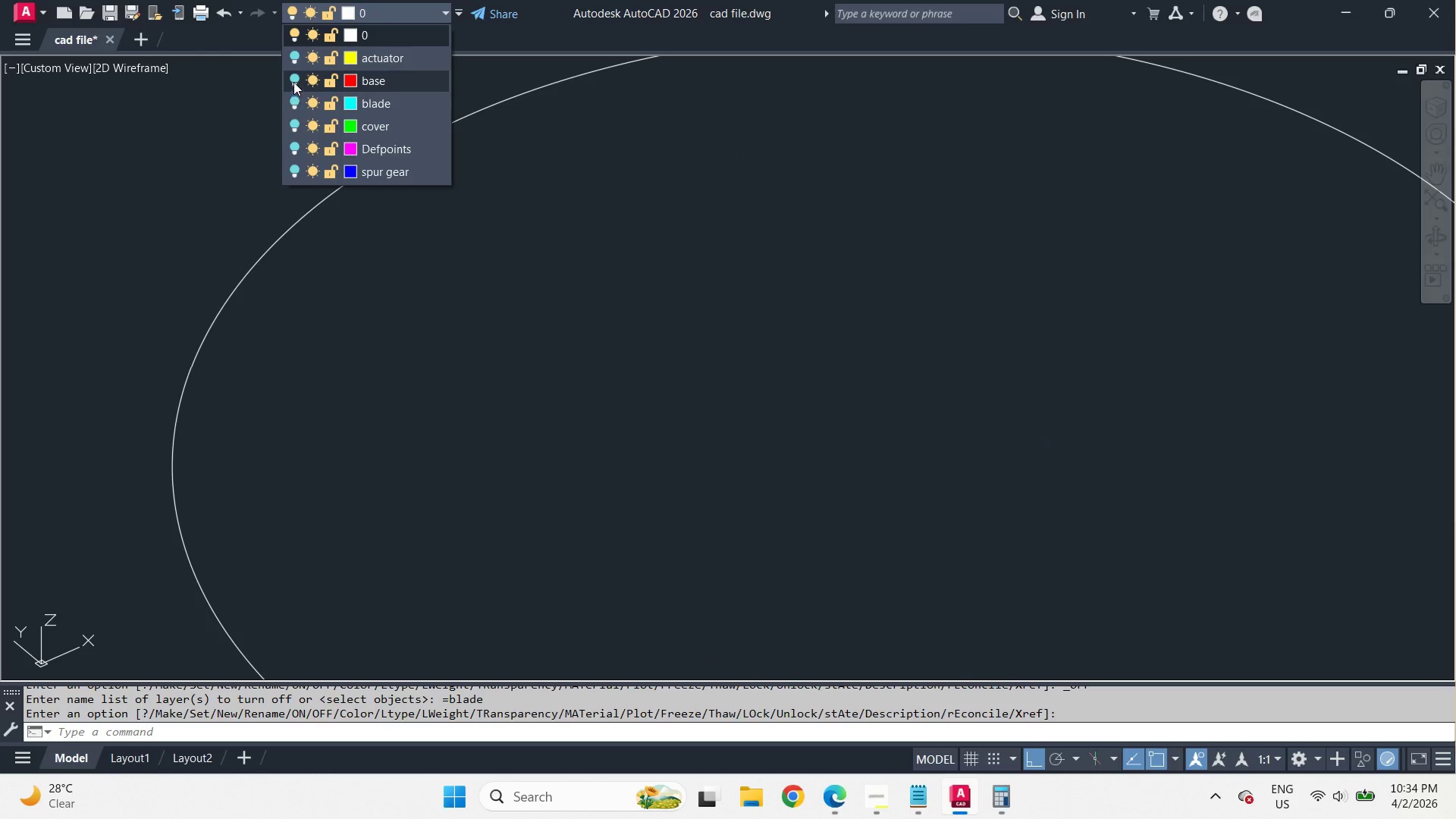 
left_click([293, 80])
 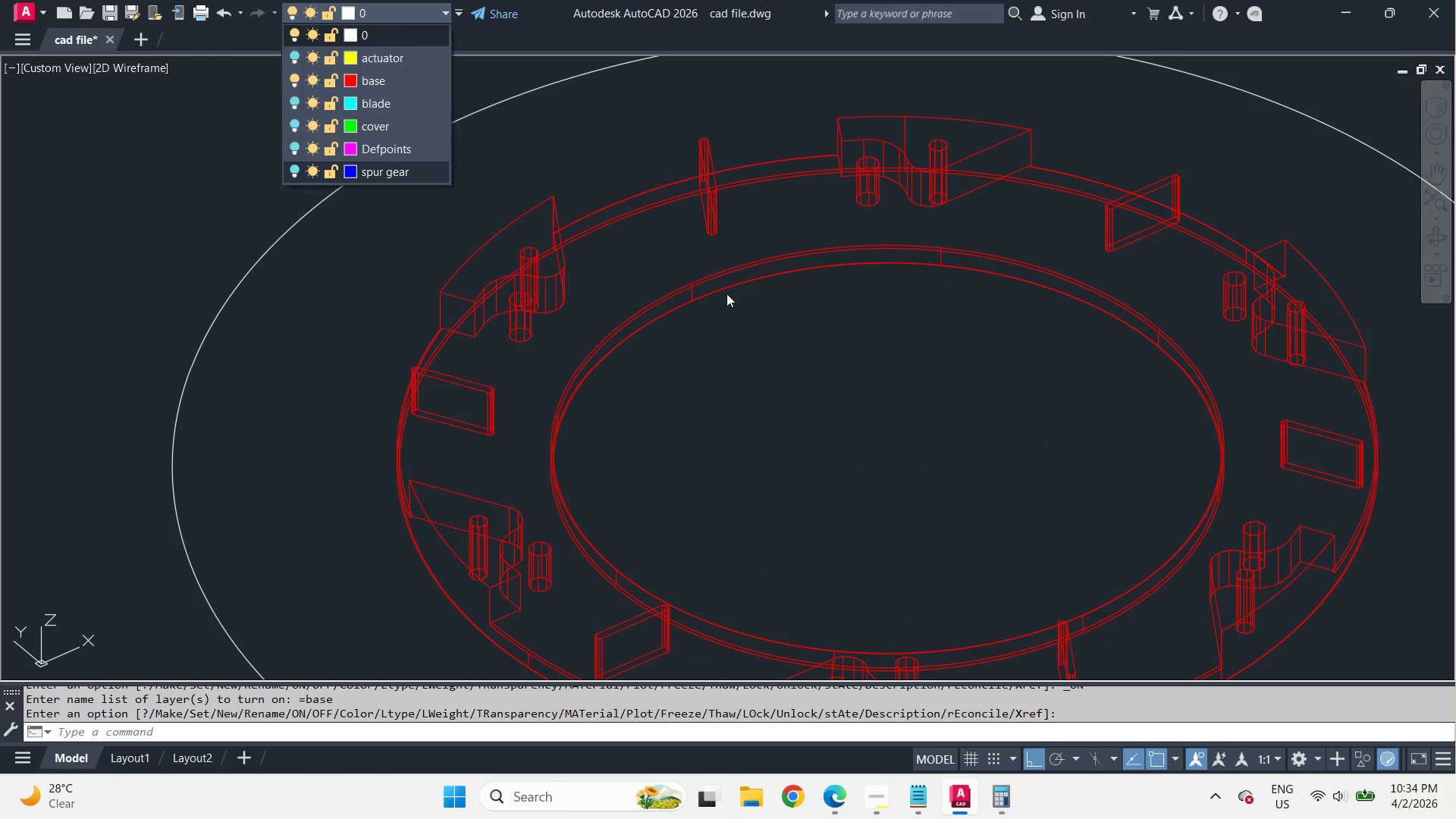 
left_click([765, 388])
 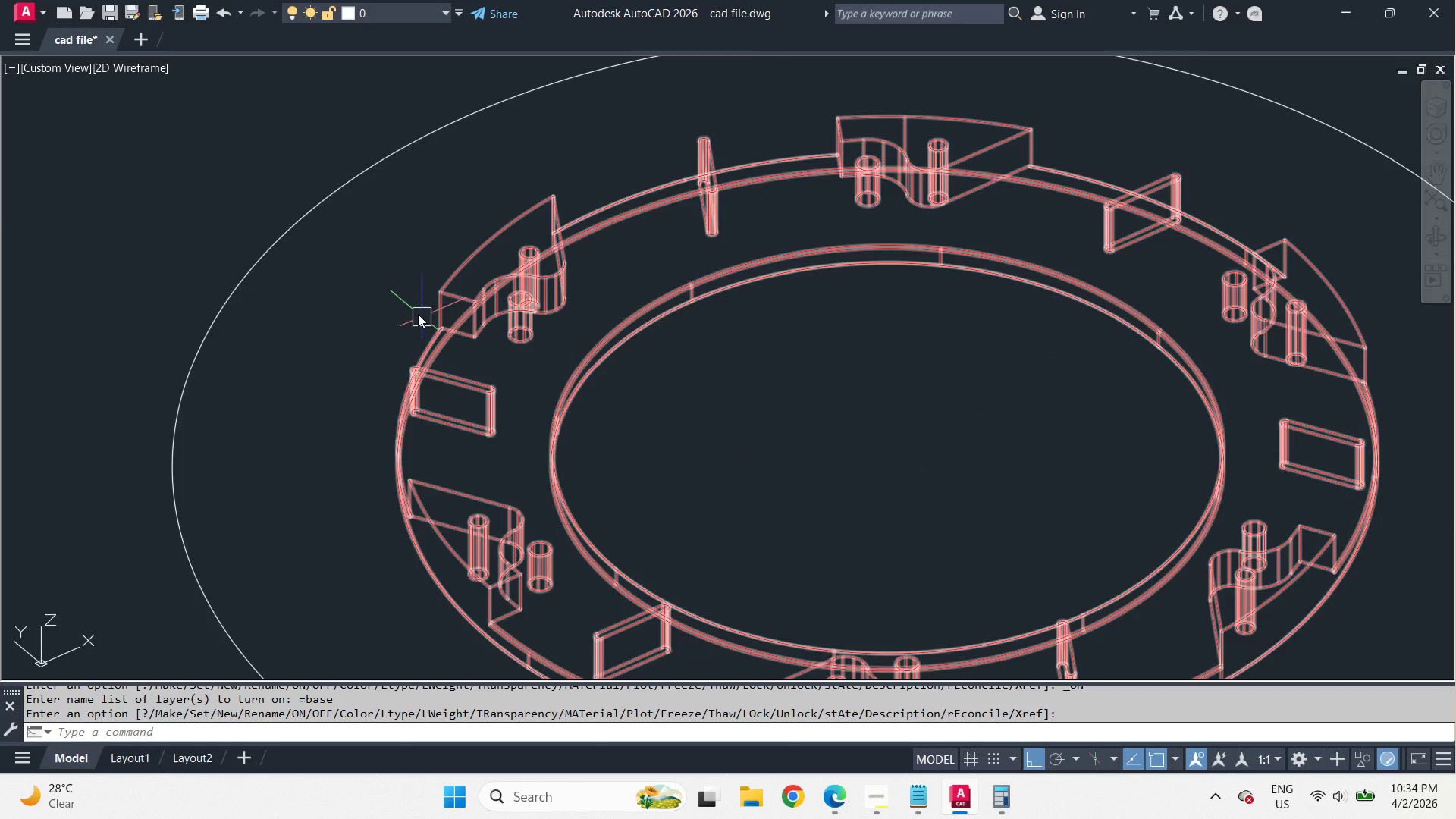 
hold_key(key=ShiftLeft, duration=2.14)
 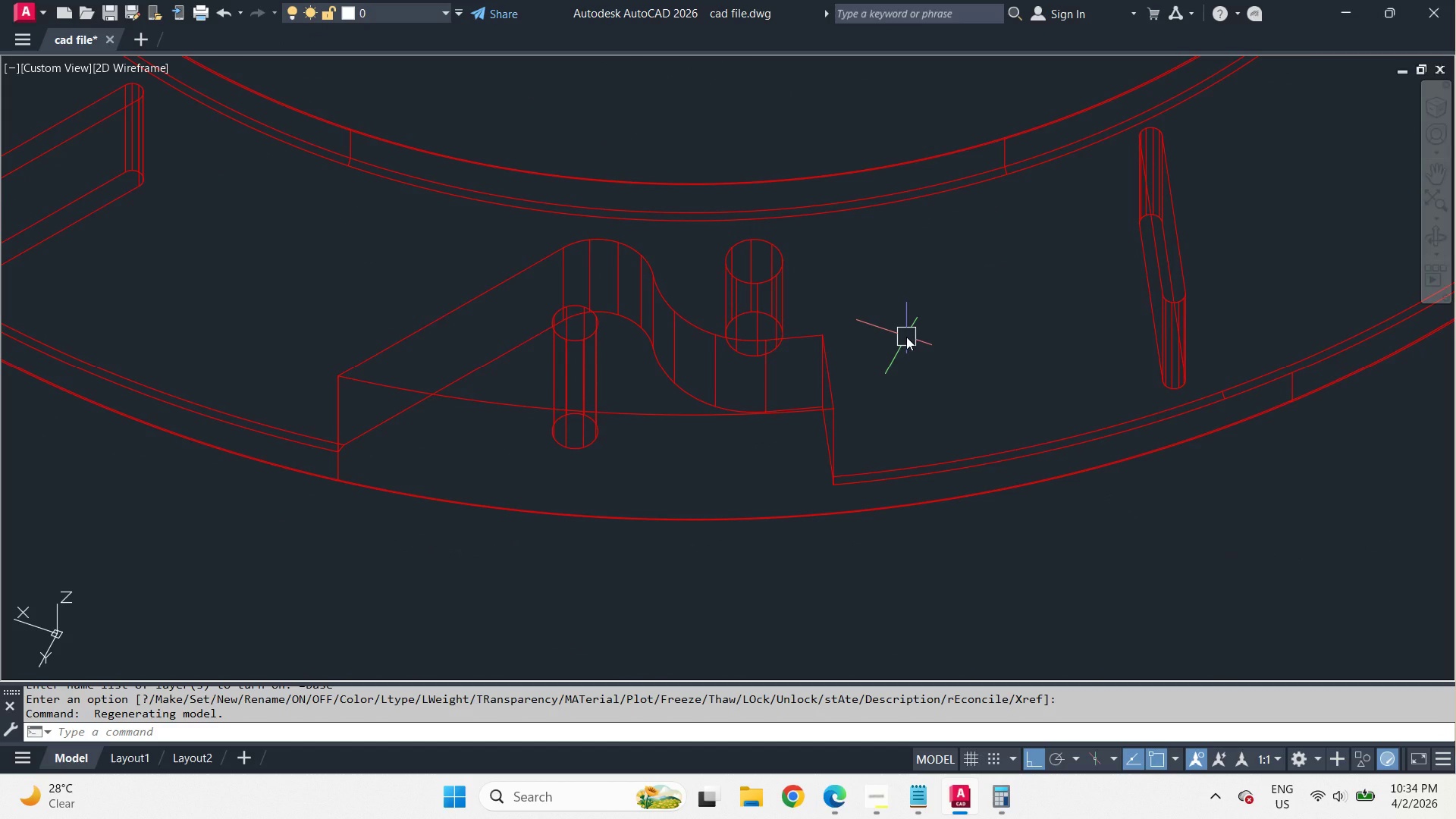 
scroll: coordinate [403, 296], scroll_direction: up, amount: 2.0
 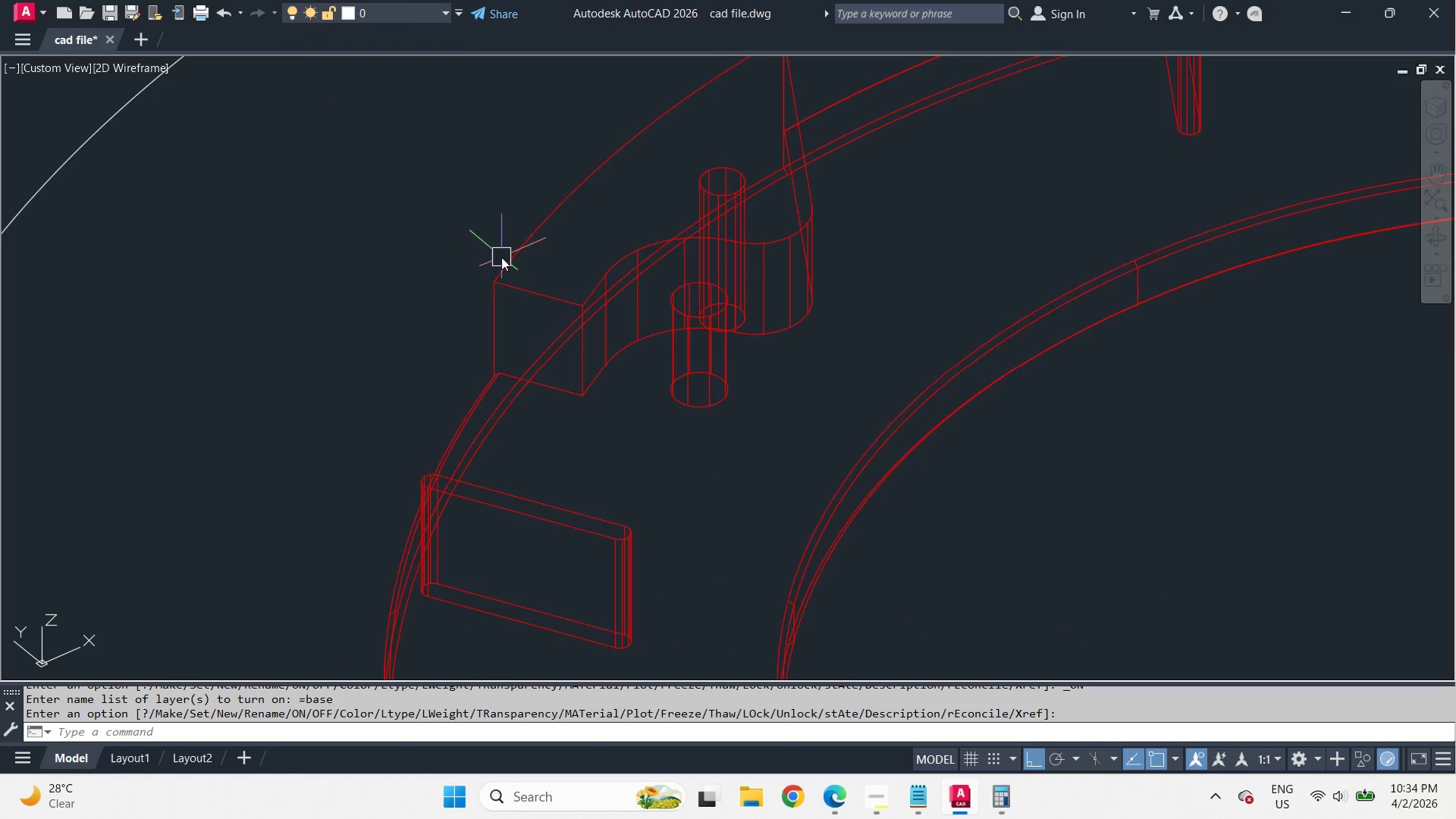 
type(cham )
 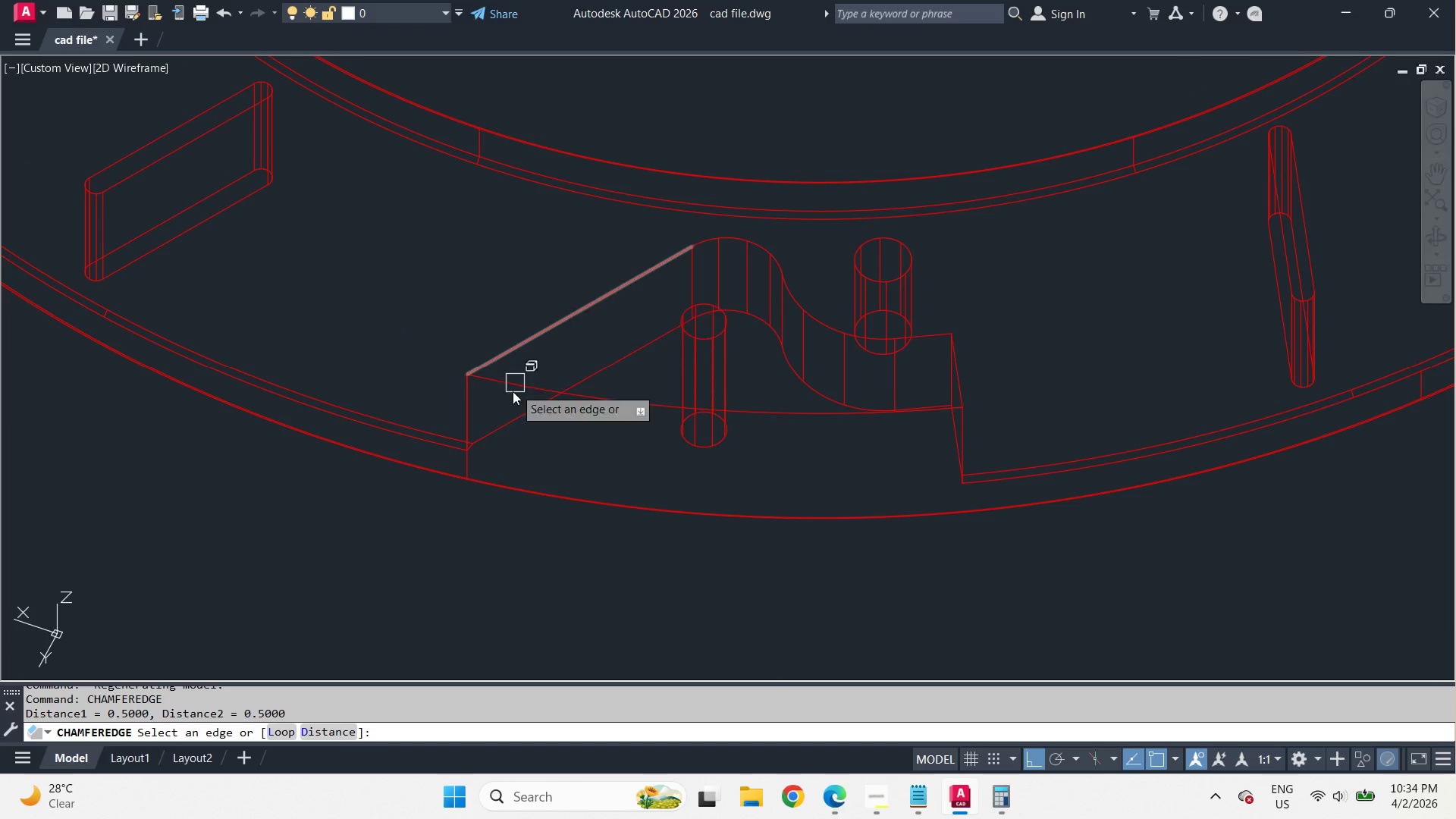 
double_click([510, 386])
 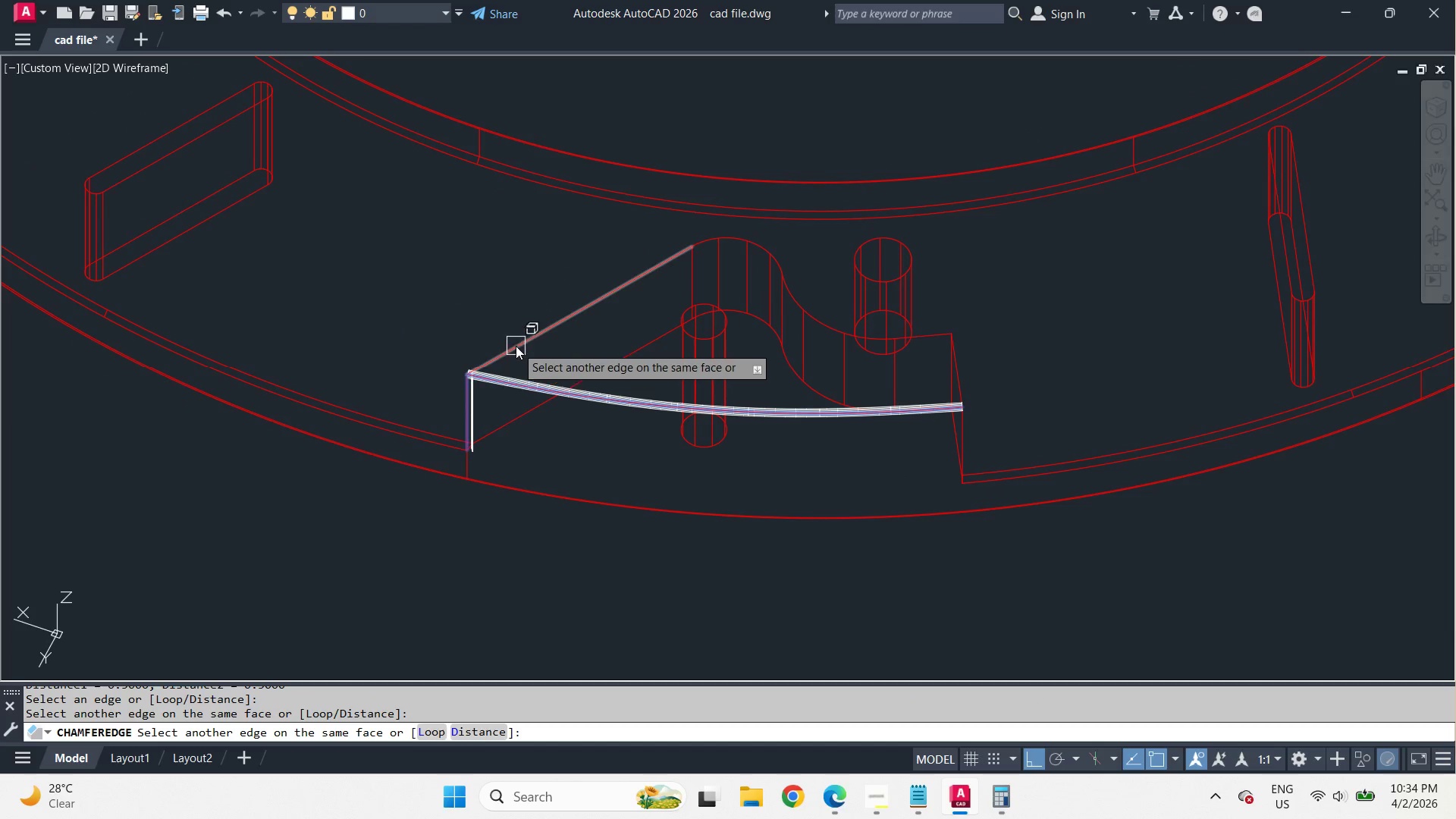 
triple_click([516, 346])
 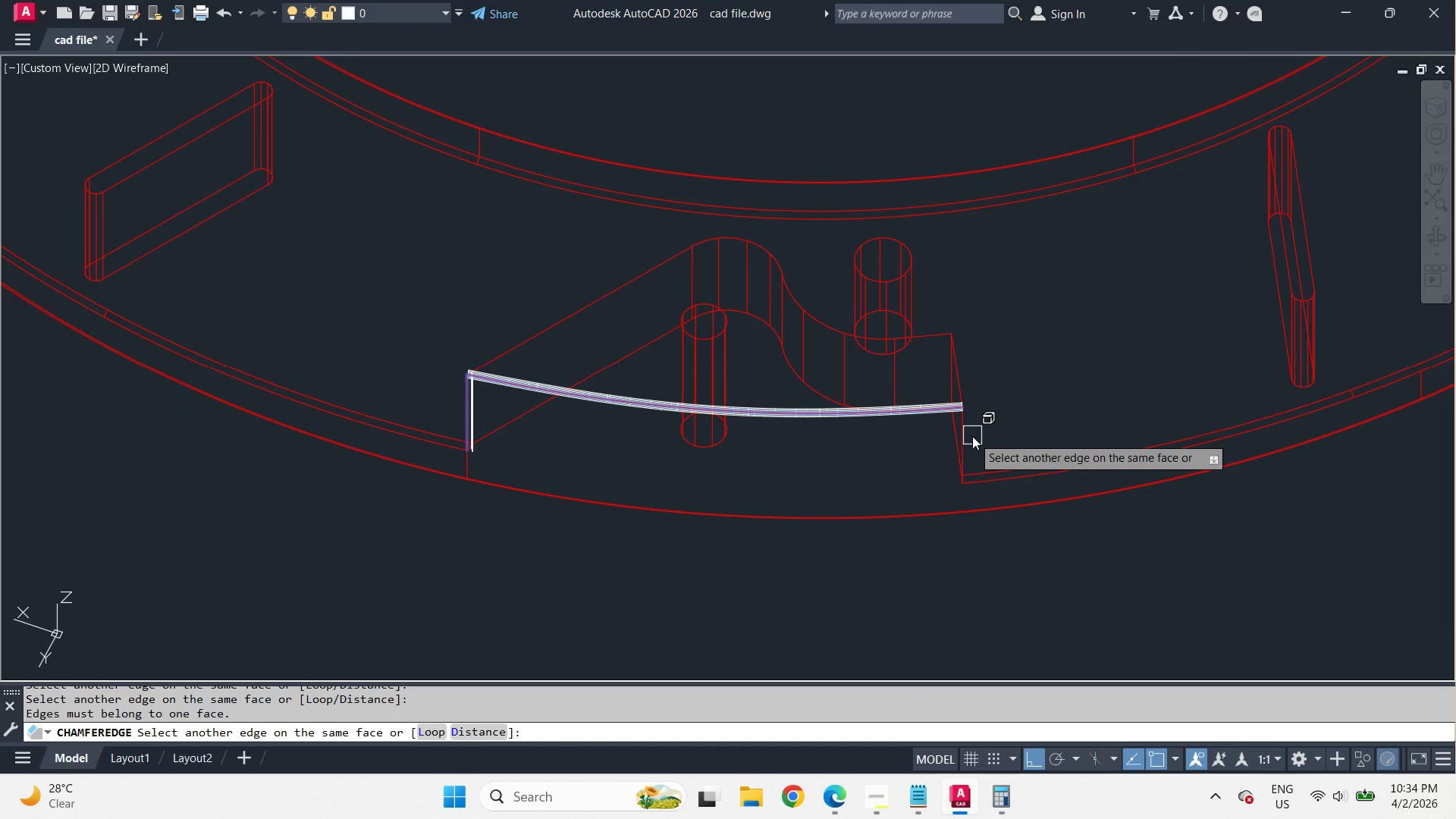 
left_click([970, 435])
 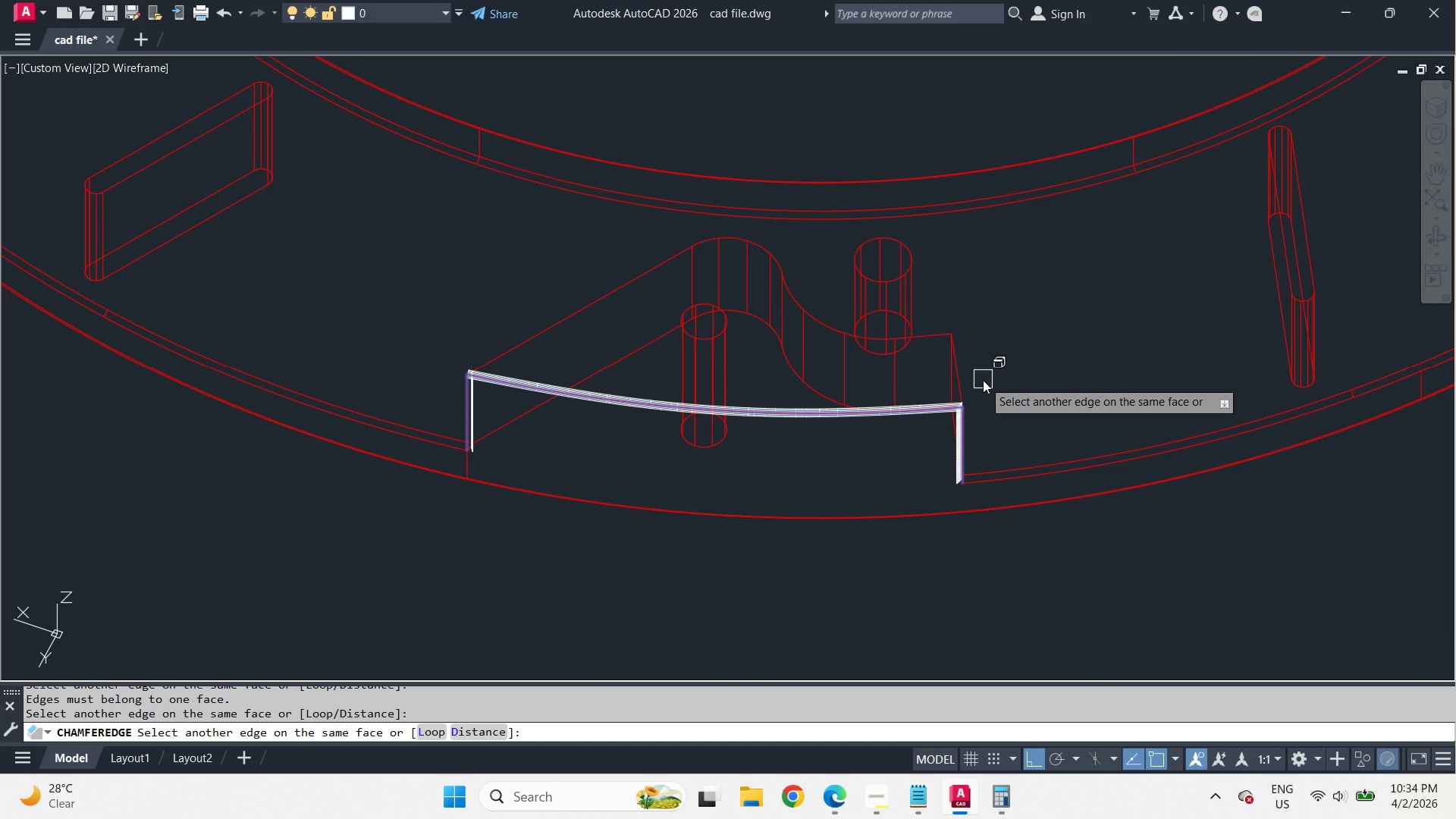 
key(Space)
 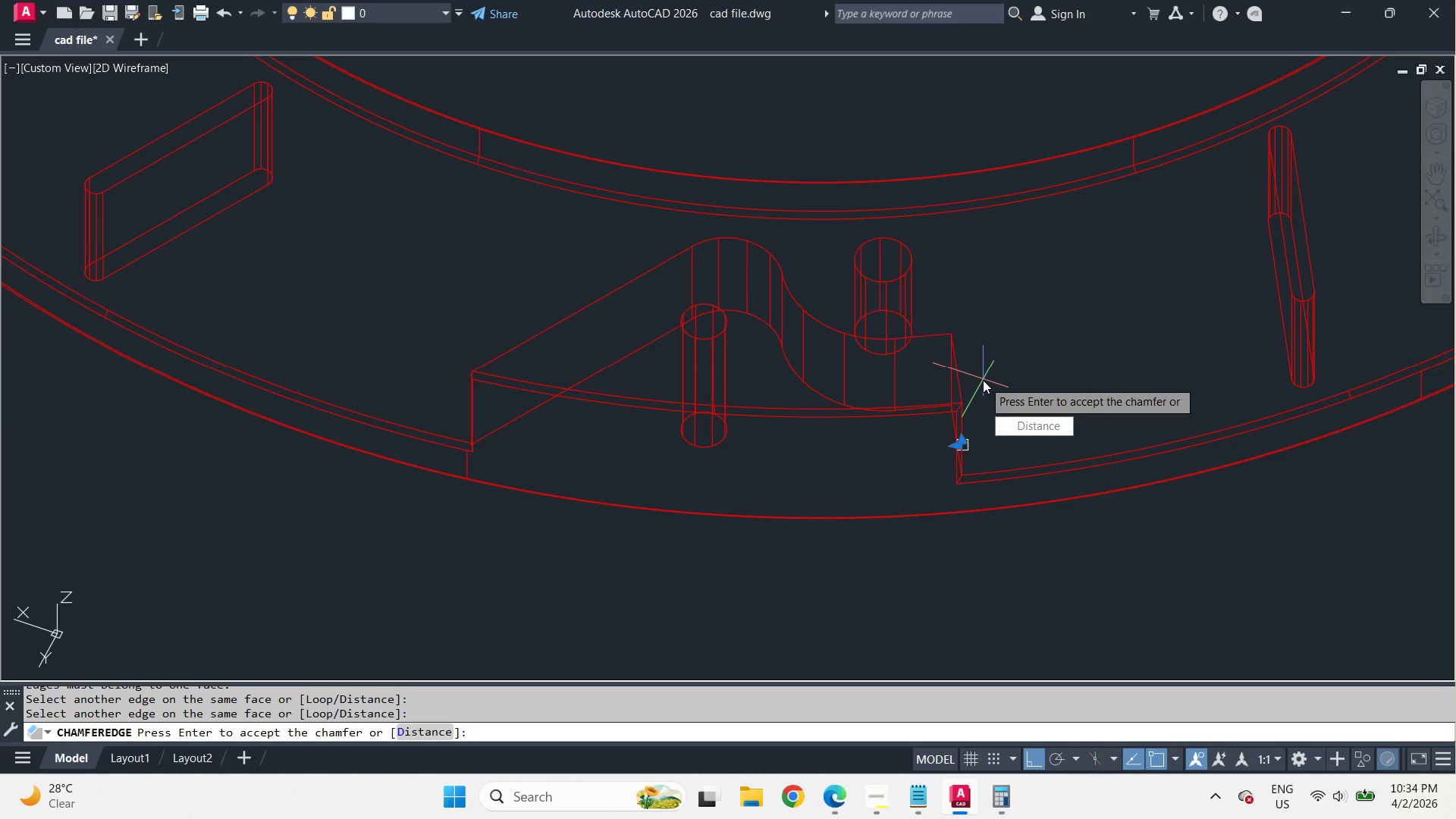 
key(Space)
 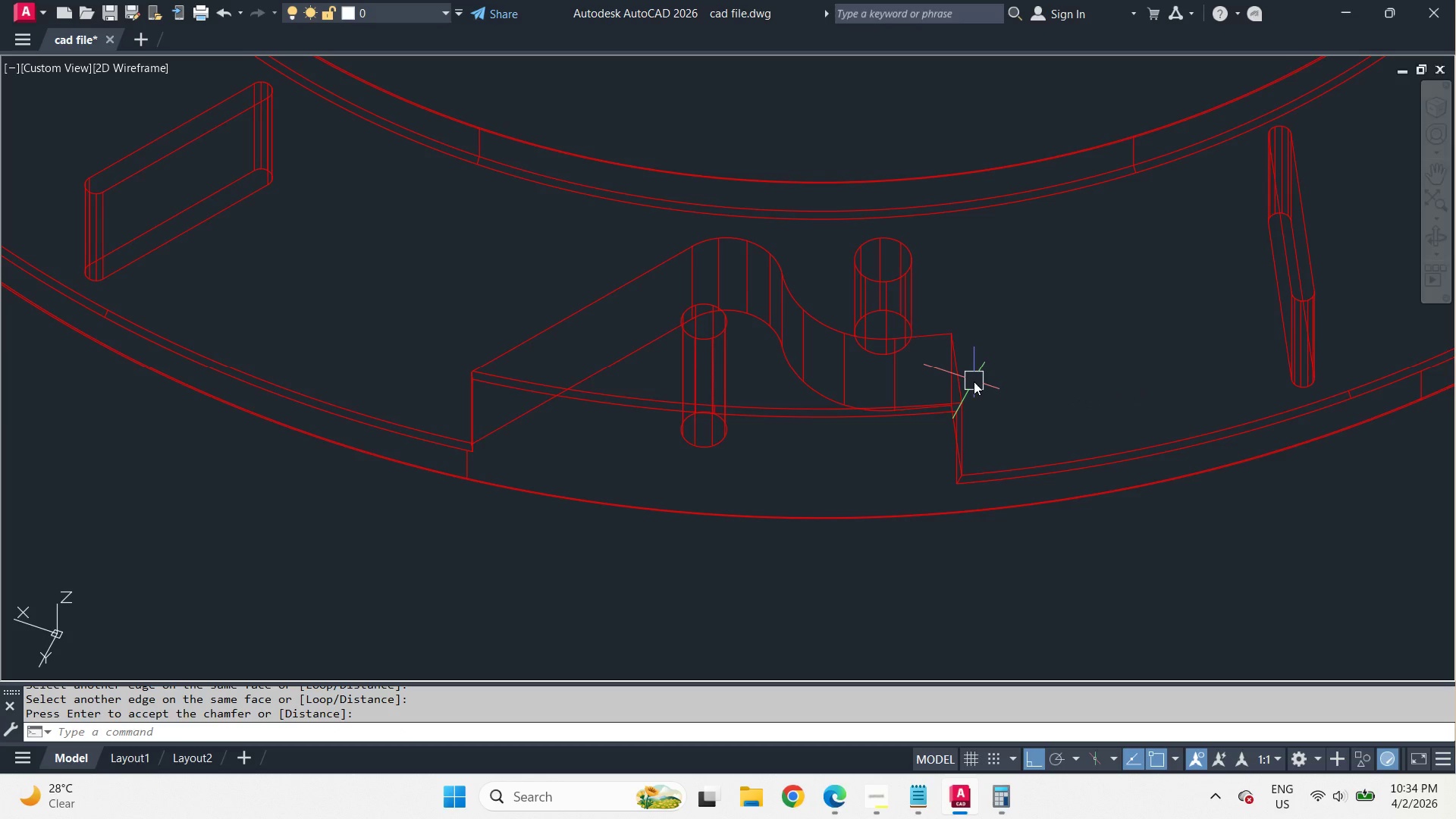 
key(Space)
 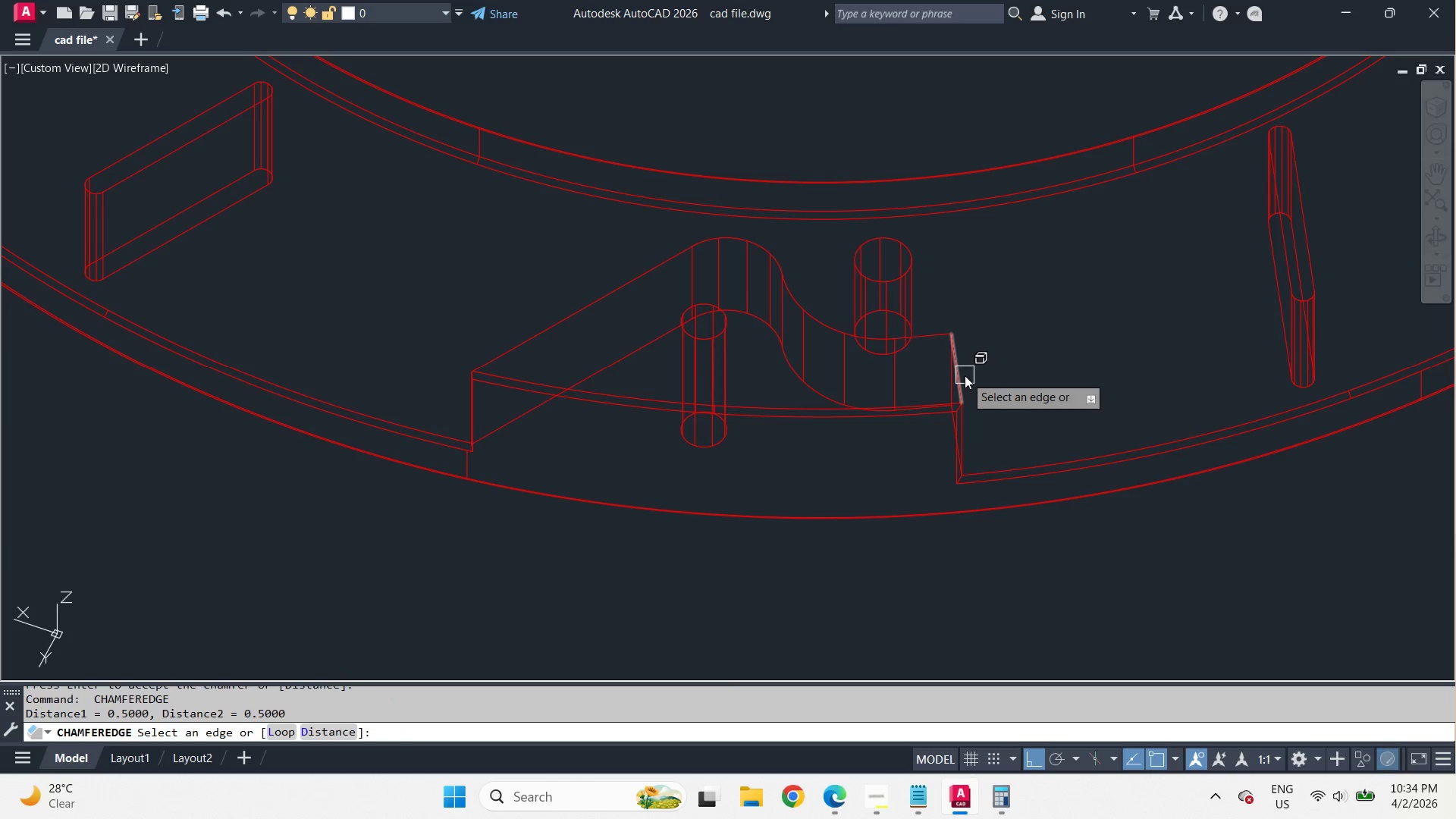 
left_click([965, 375])
 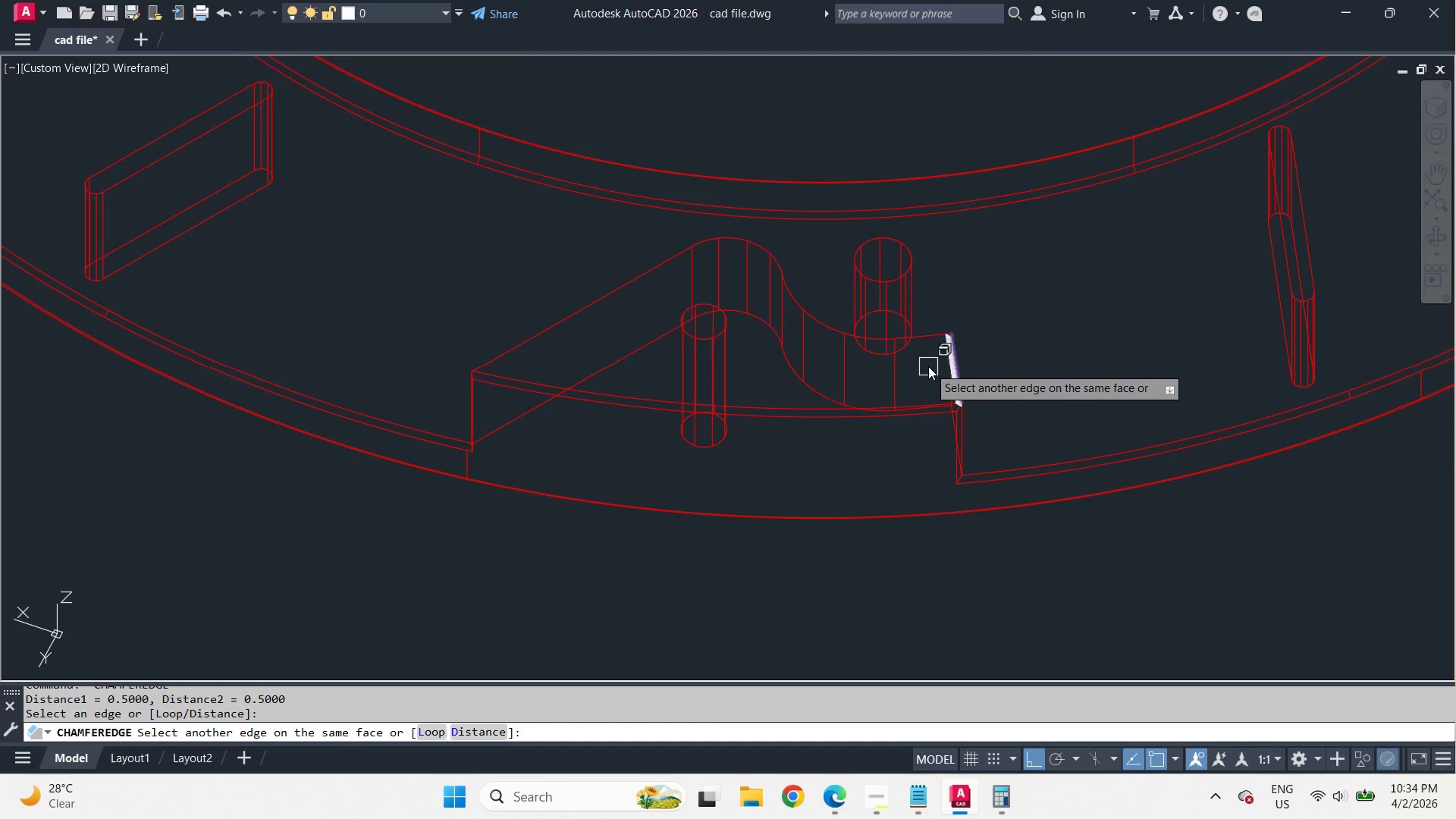 
left_click([924, 327])
 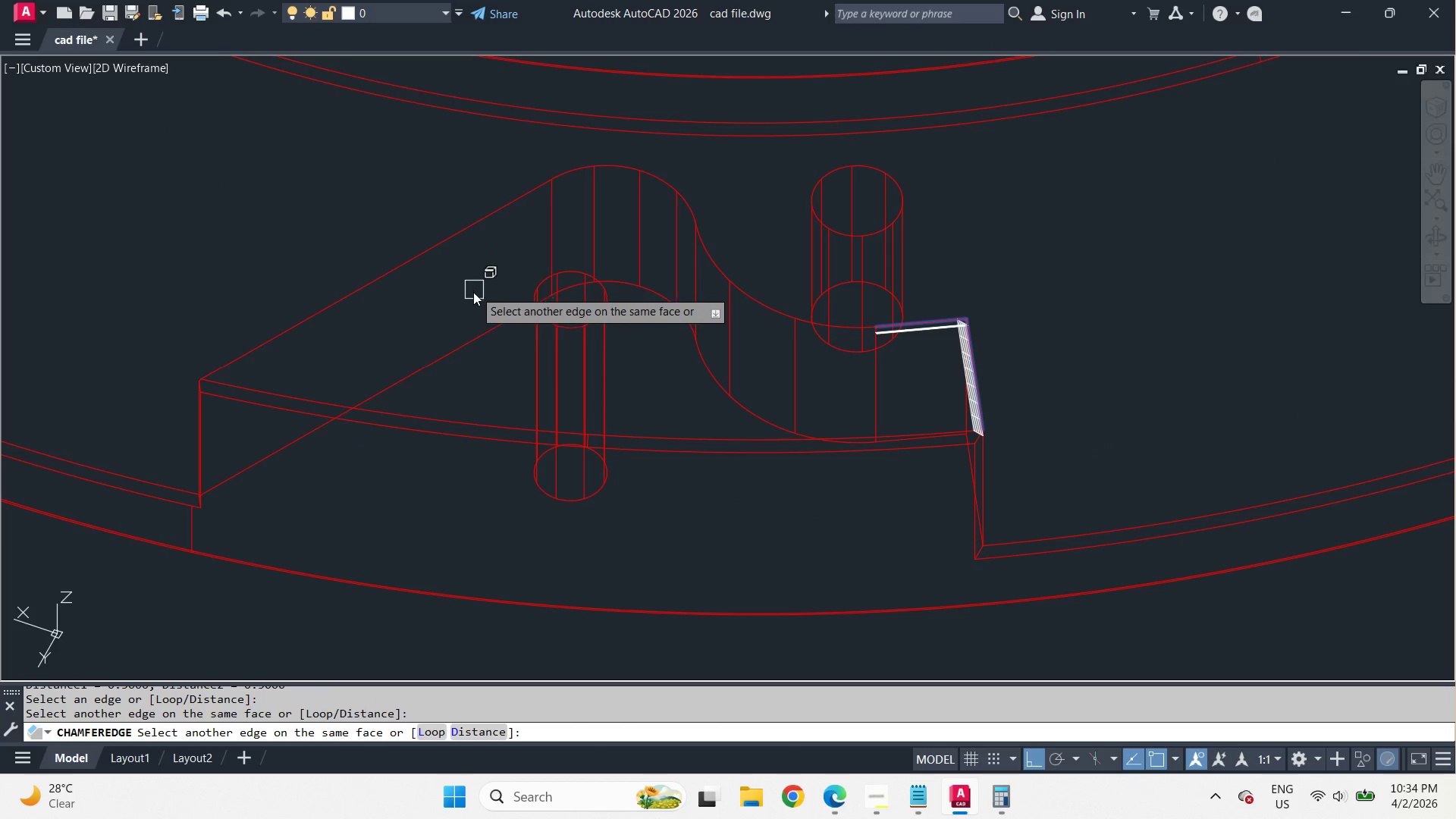 
scroll: coordinate [927, 358], scroll_direction: up, amount: 1.0
 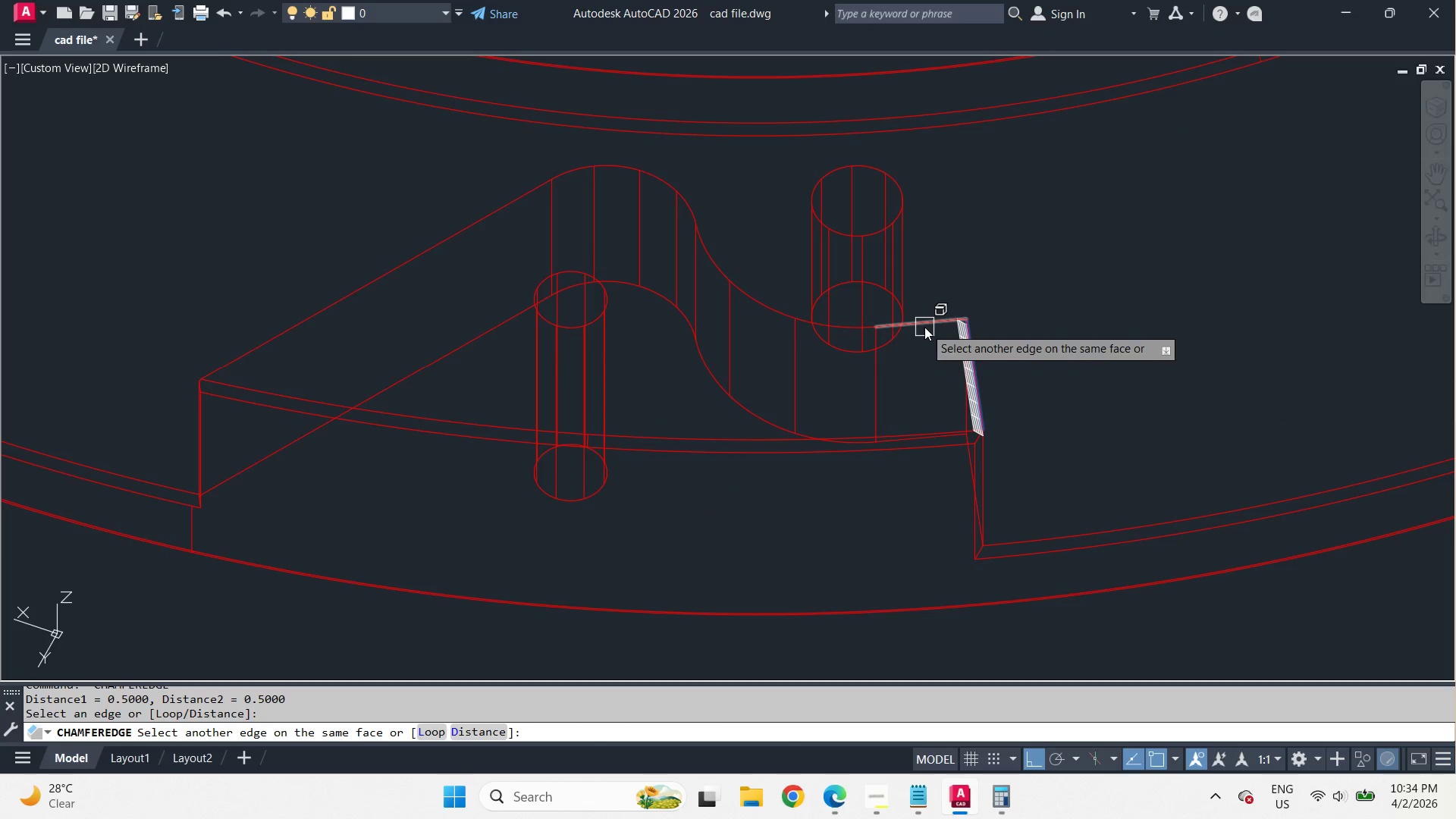 
key(Escape)
 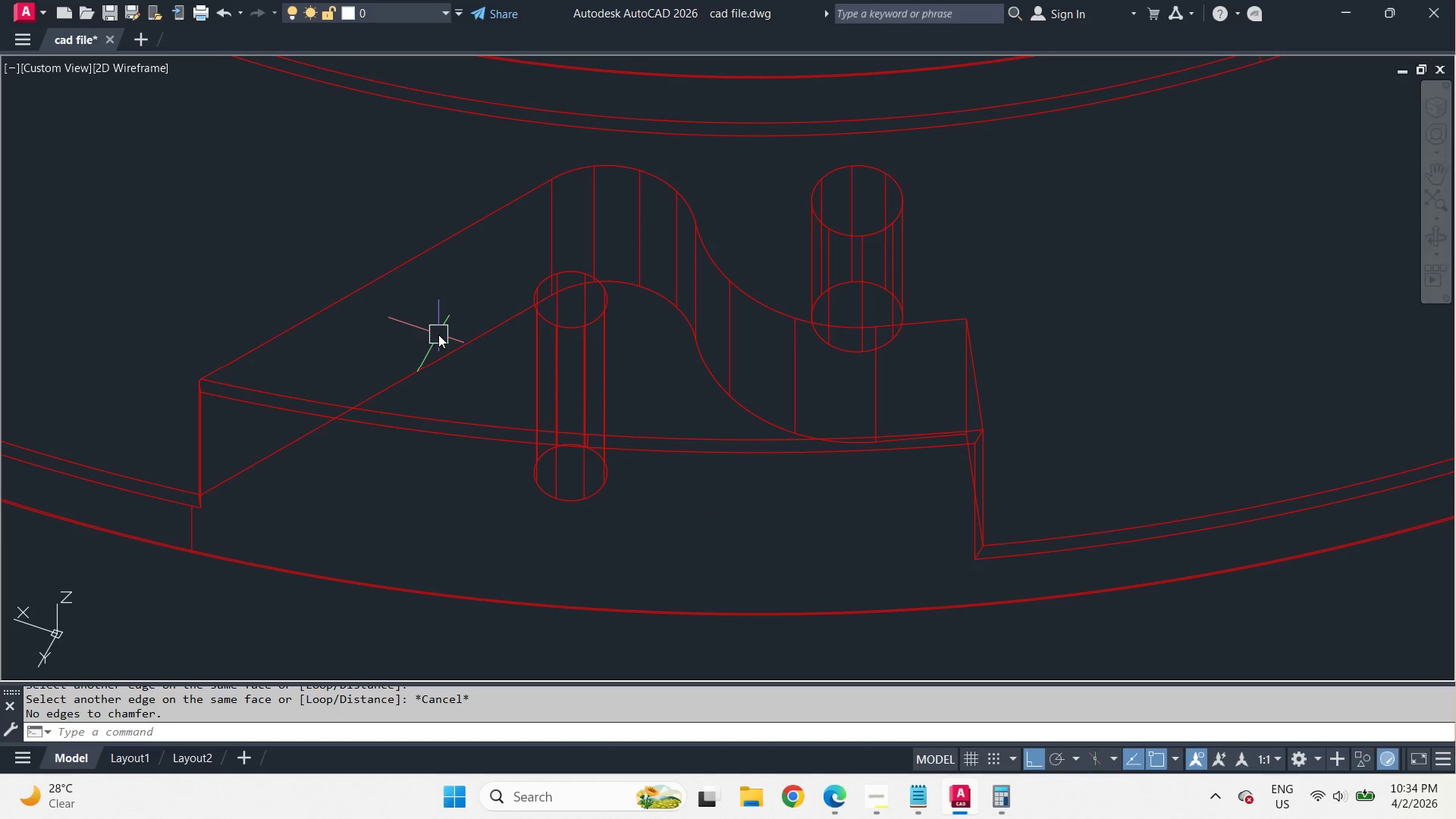 
key(Control+Z)
 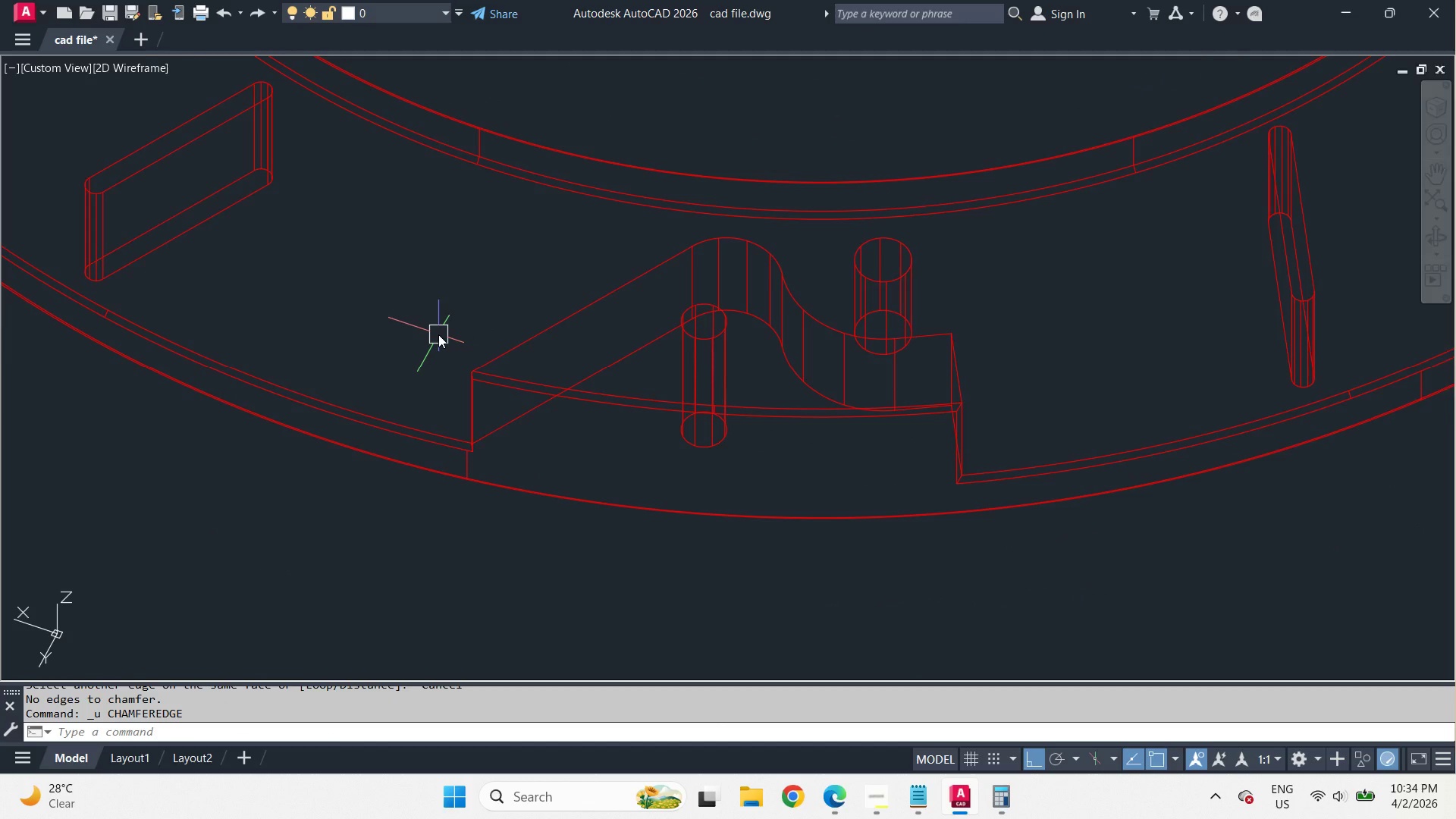 
key(Control+Z)
 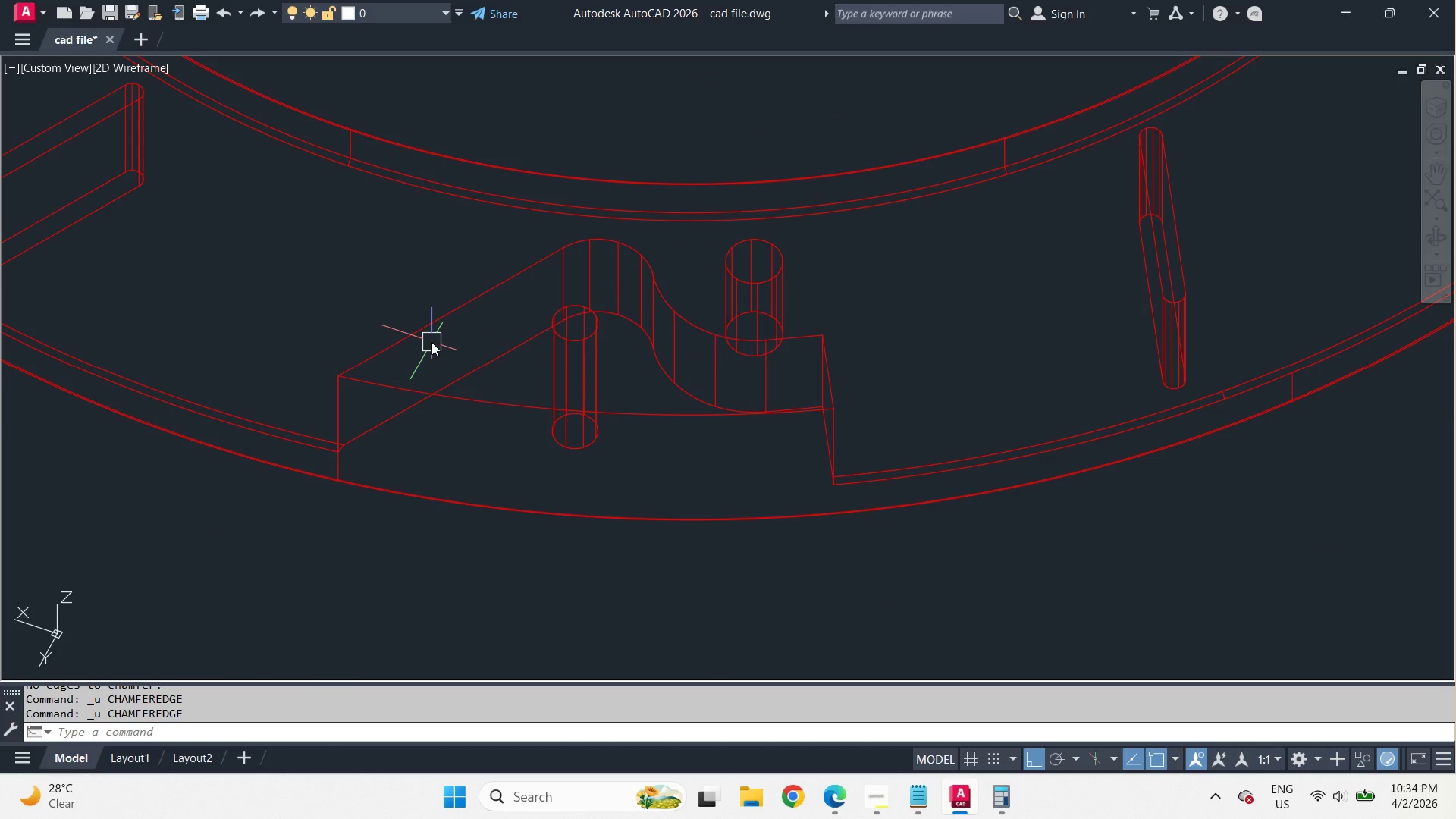 
type(cham)
 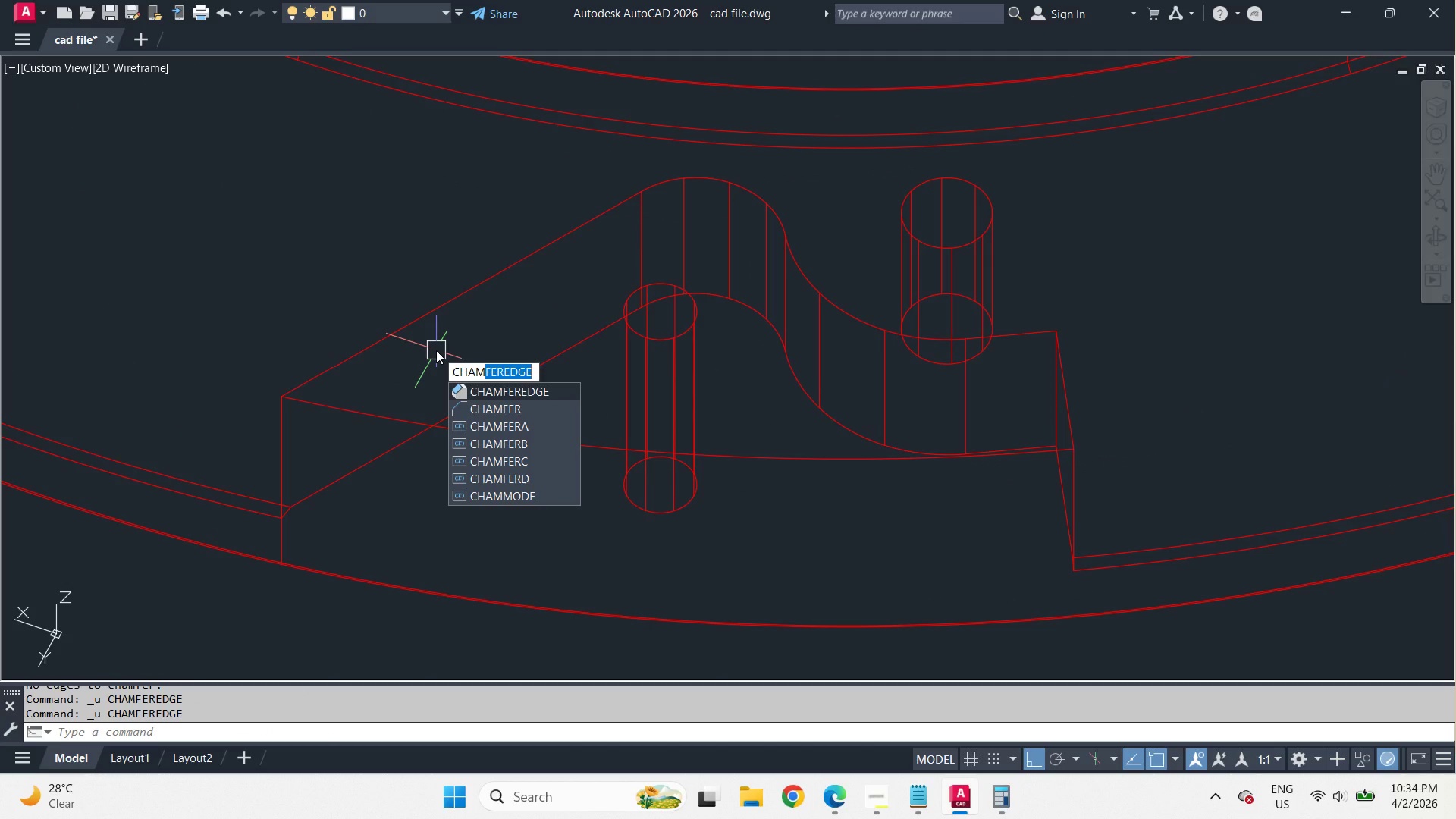 
key(Space)
 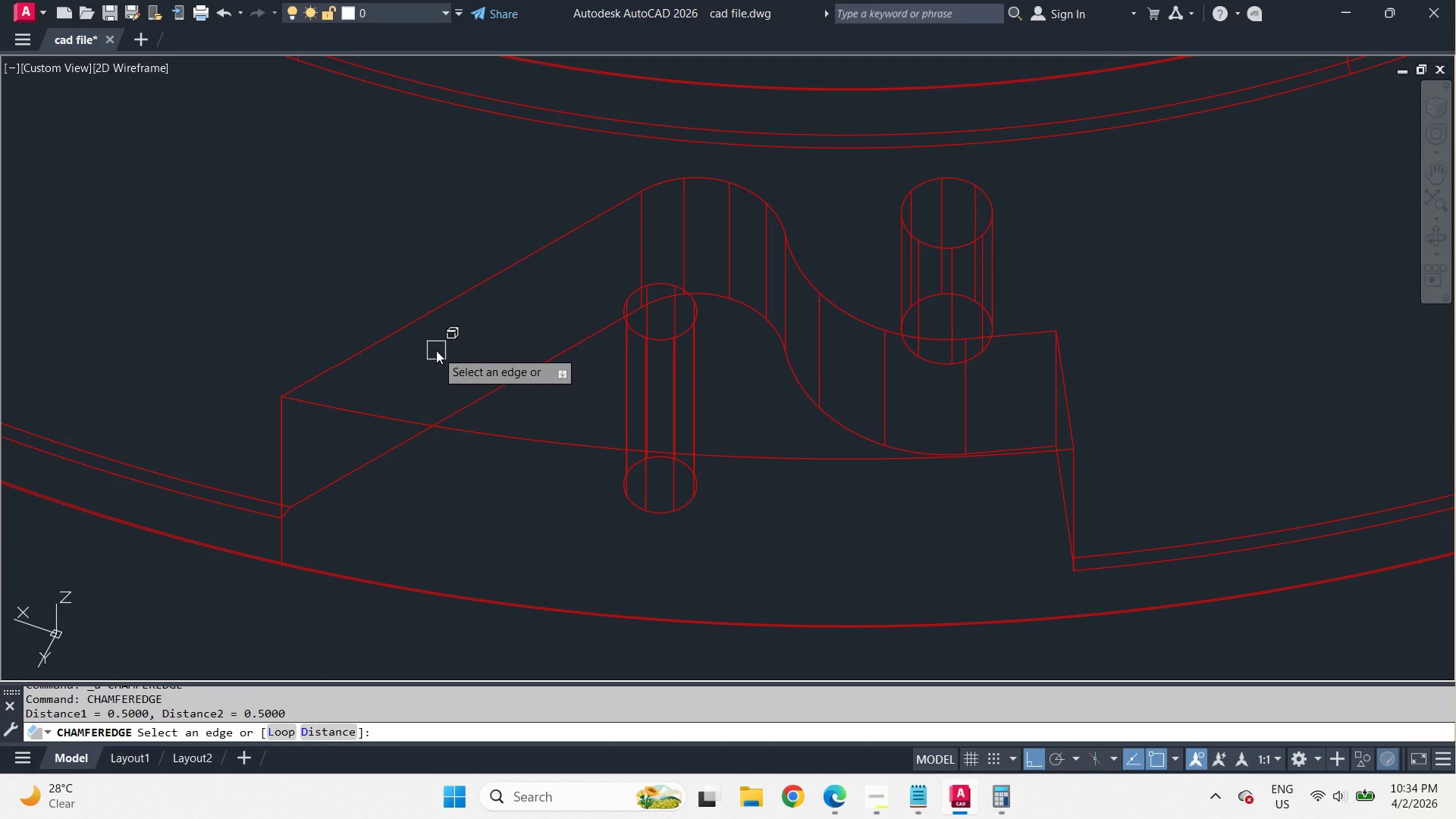 
scroll: coordinate [431, 342], scroll_direction: up, amount: 1.0
 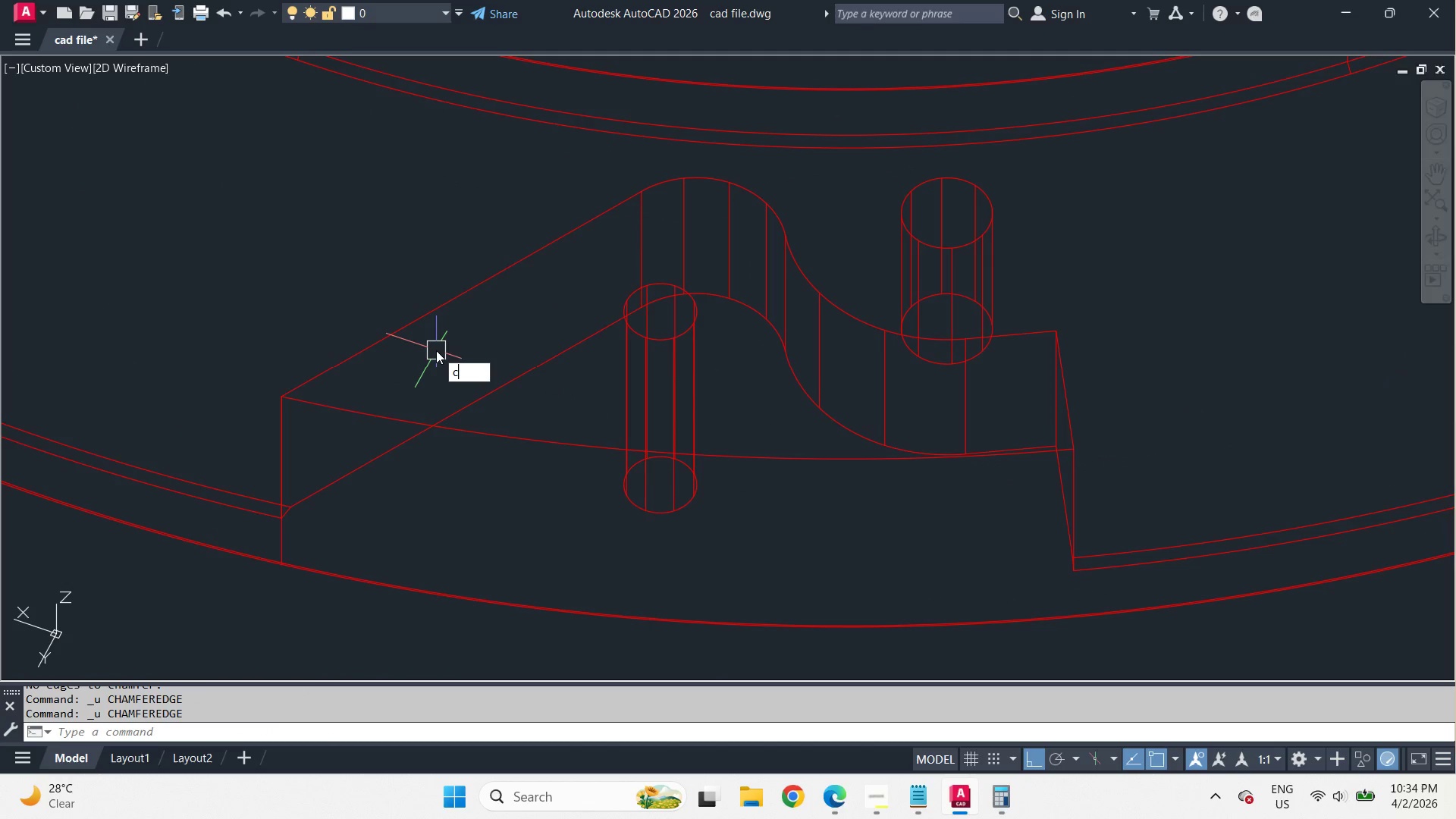 
key(L)
 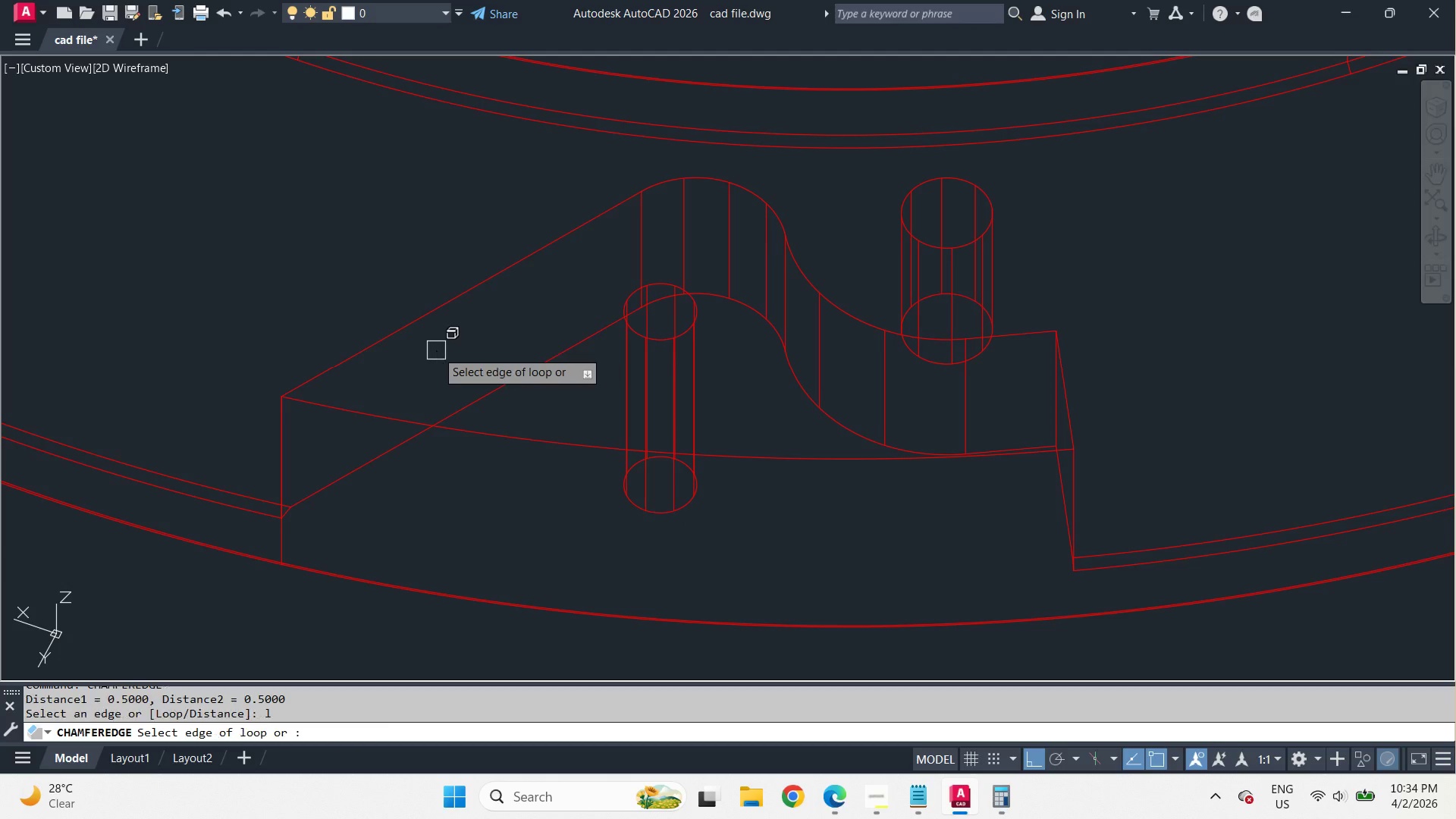 
key(Space)
 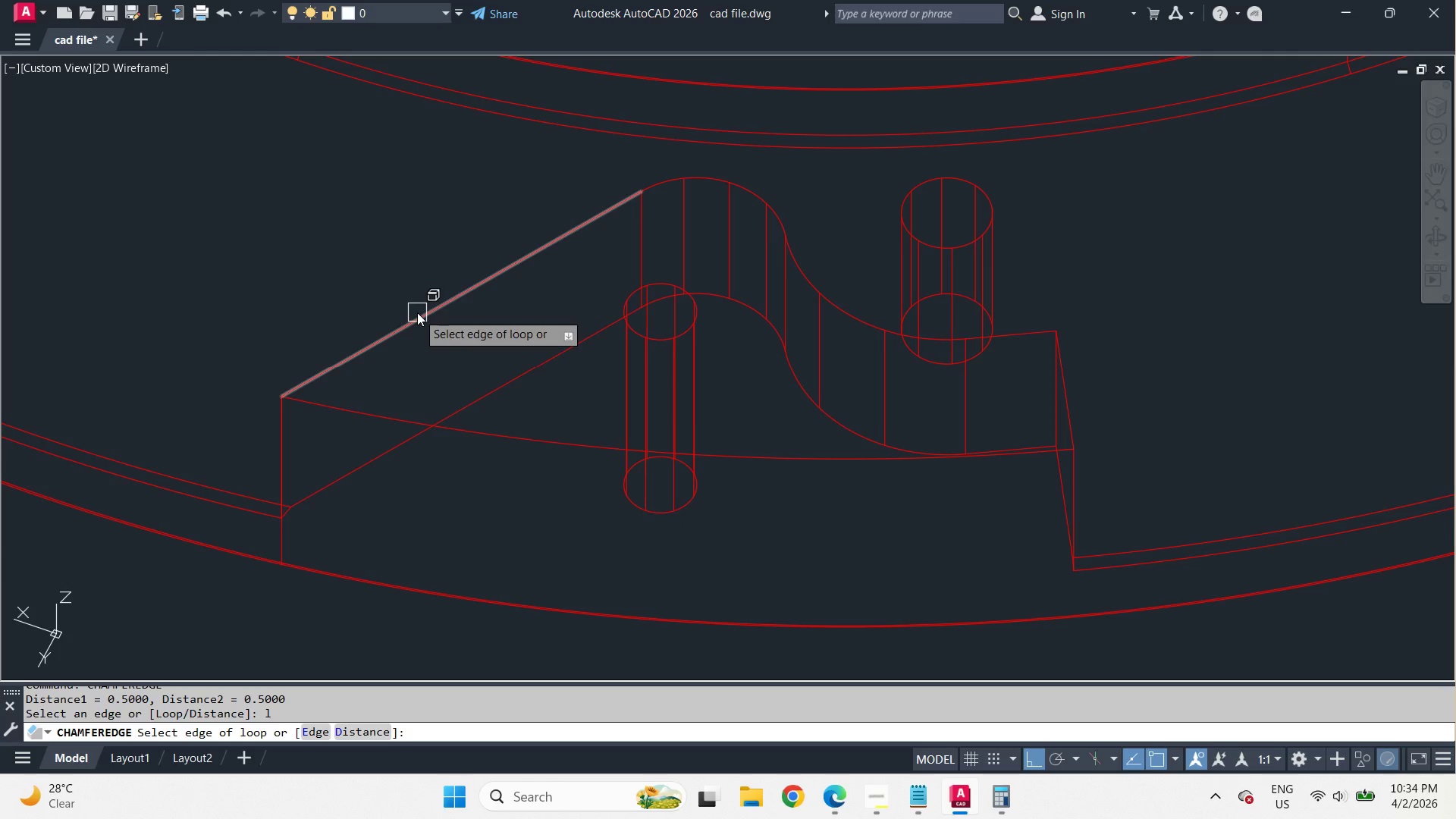 
left_click([417, 312])
 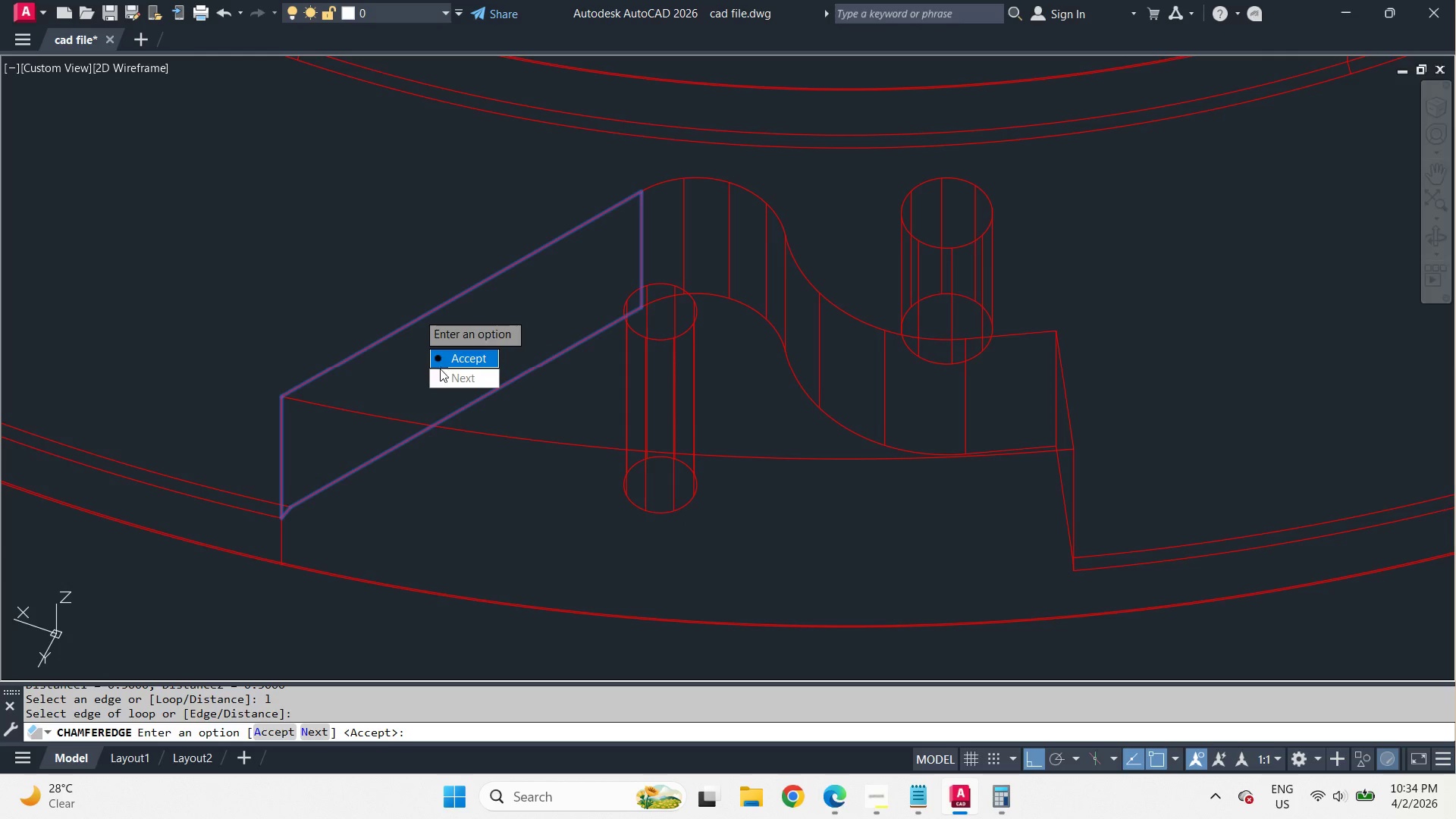 
left_click_drag(start_coordinate=[449, 381], to_coordinate=[417, 312])
 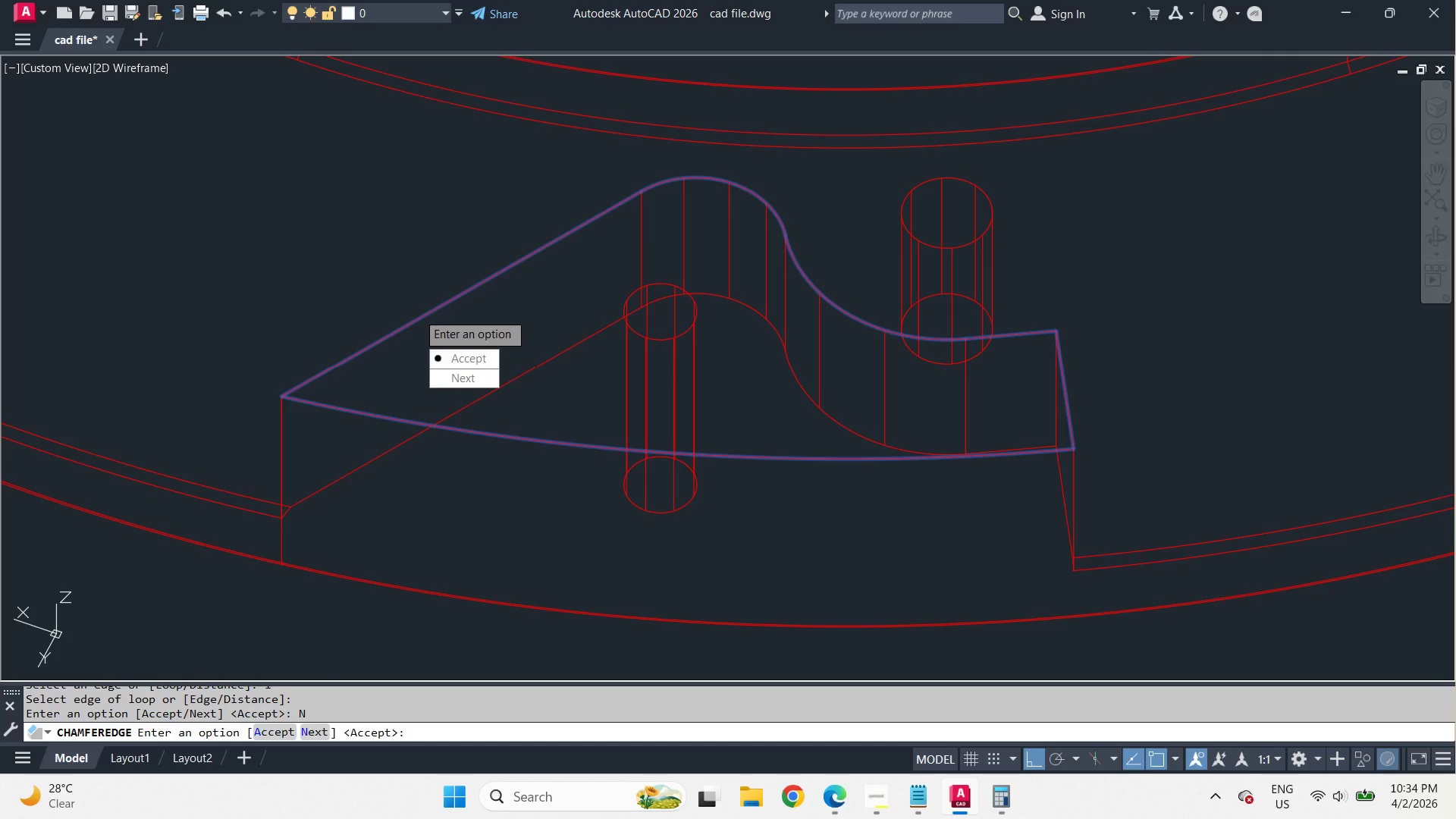 
key(Space)
 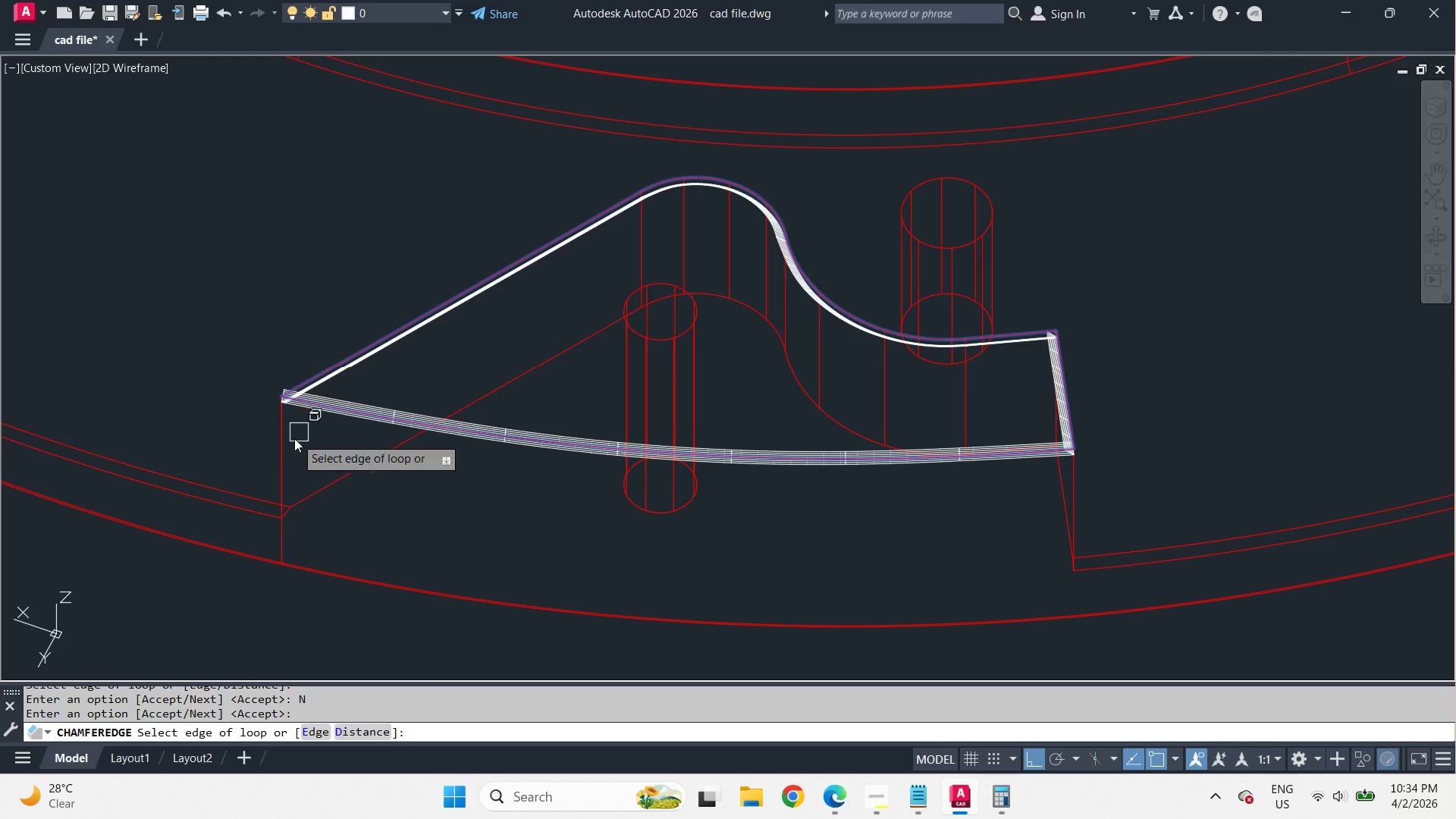 
left_click([285, 450])
 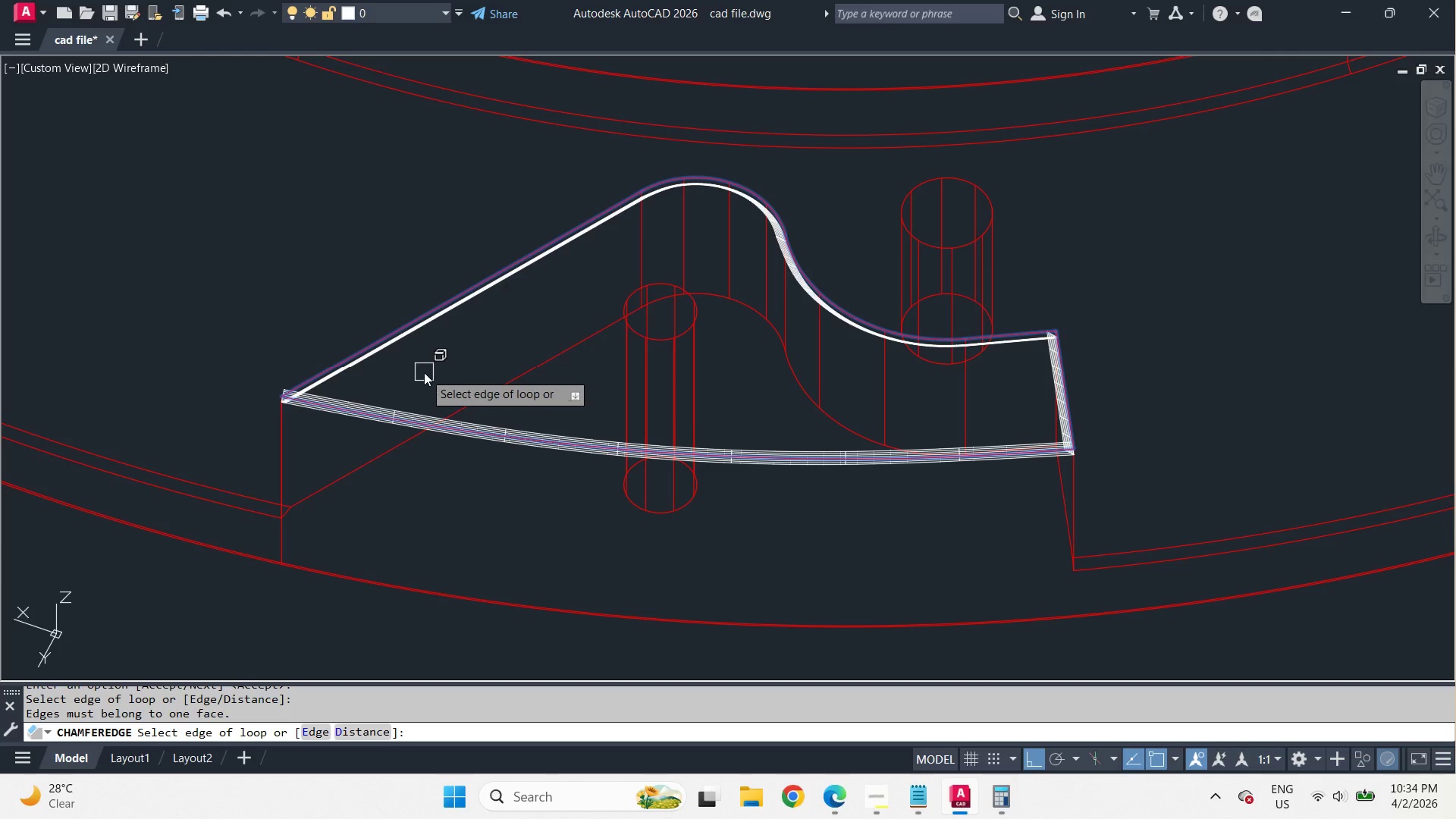 
key(Space)
 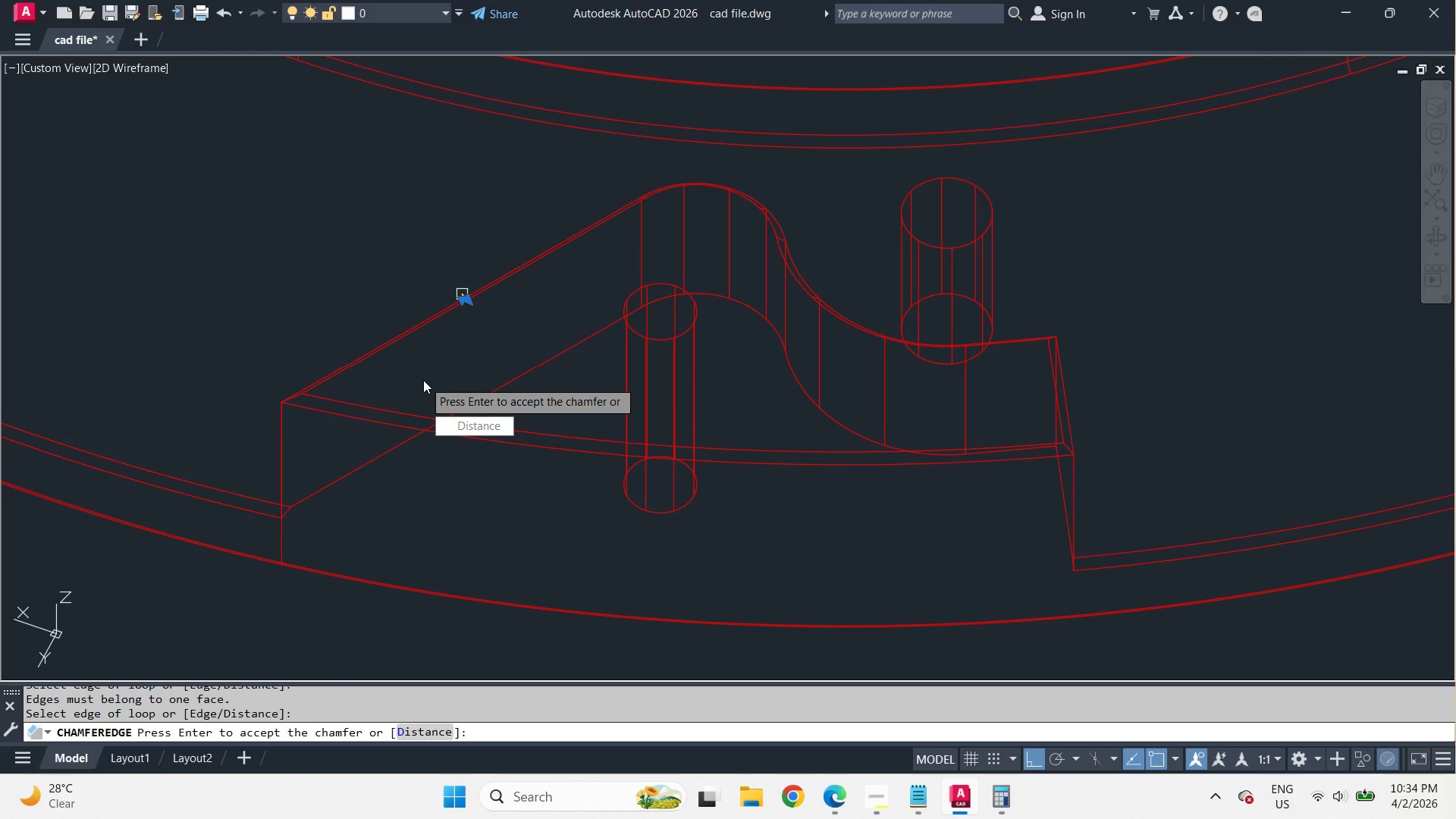 
key(Space)
 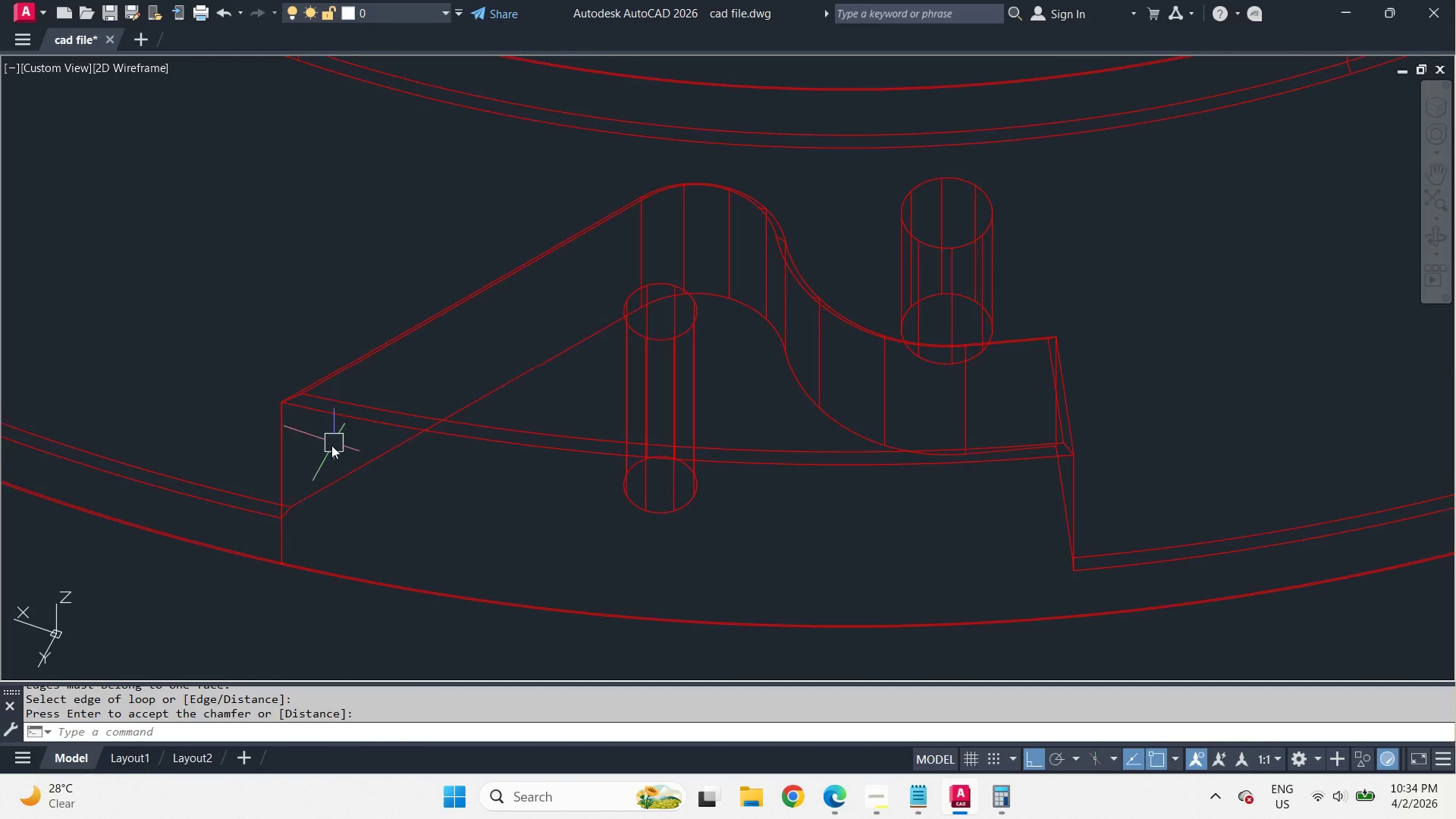 
key(Space)
 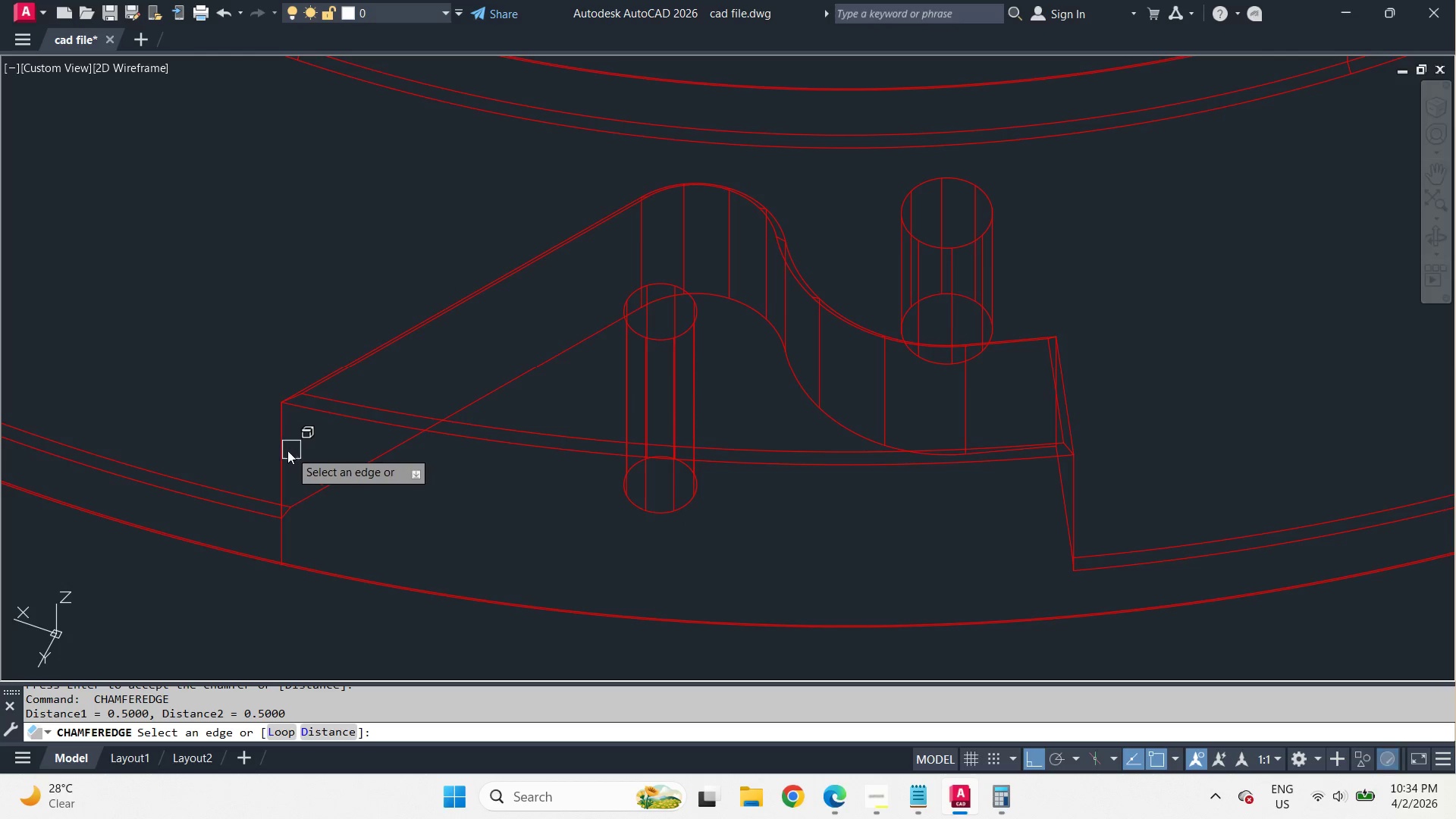 
left_click([282, 451])
 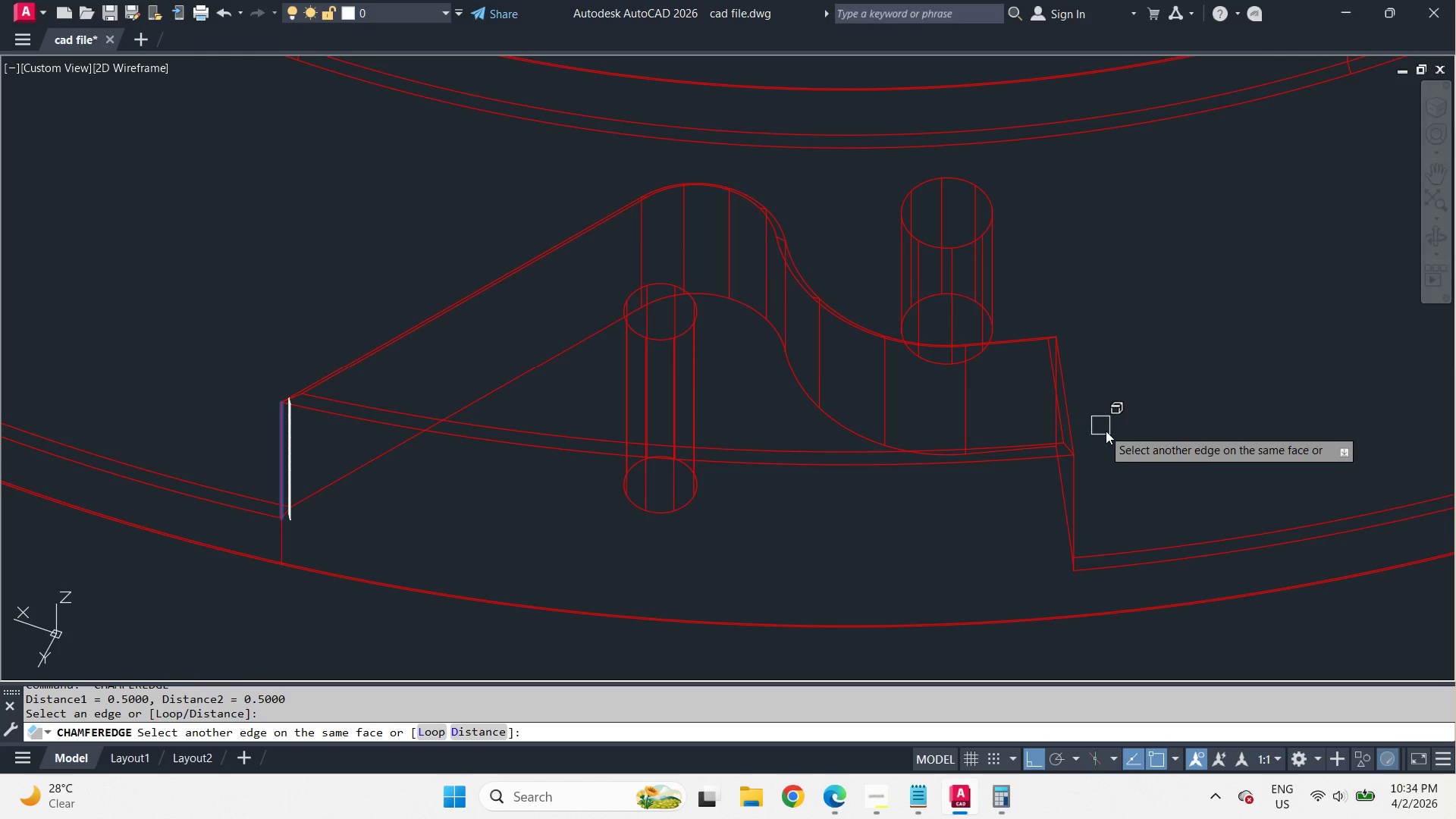 
left_click([1080, 499])
 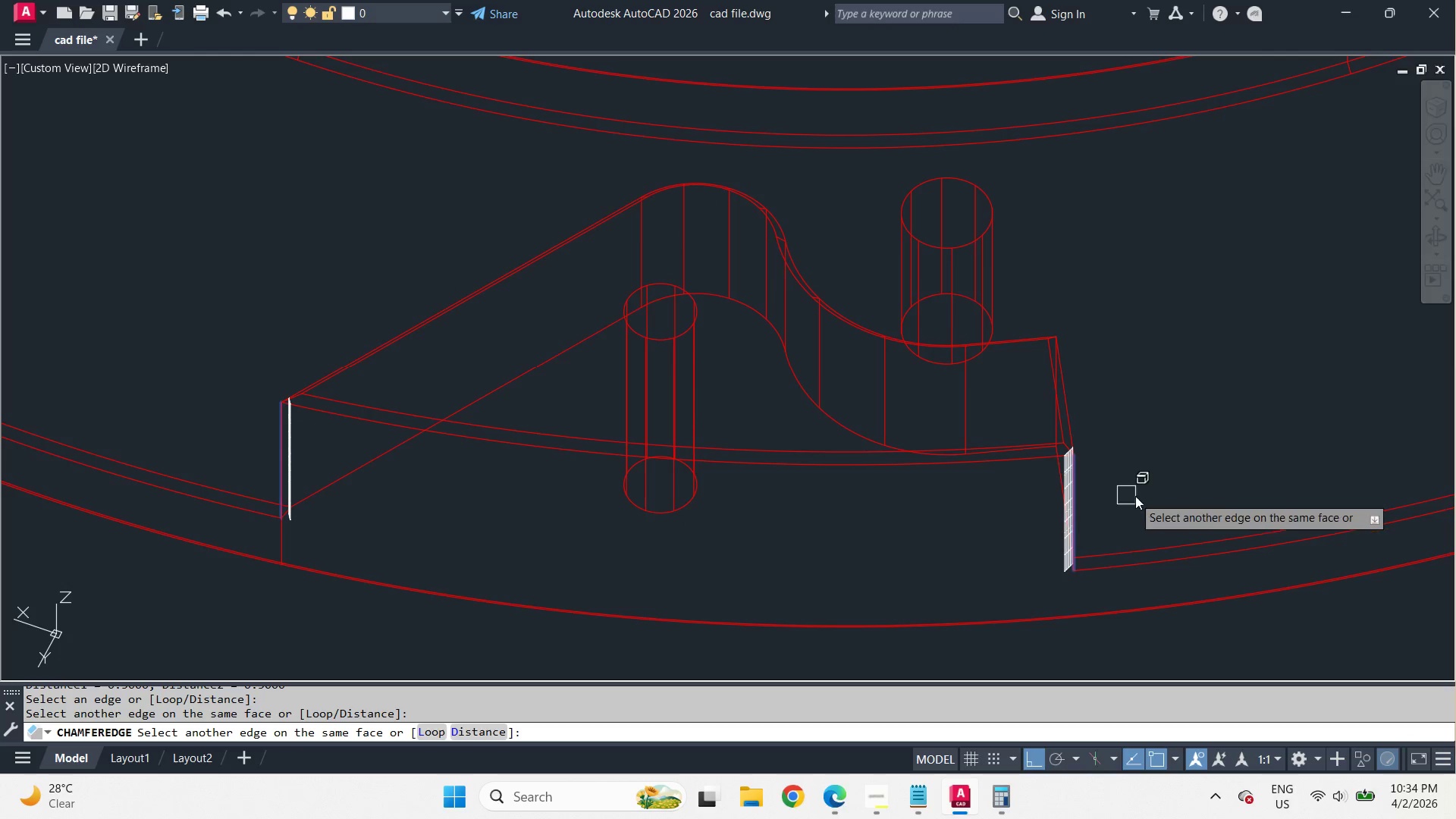 
hold_key(key=ShiftLeft, duration=0.78)
 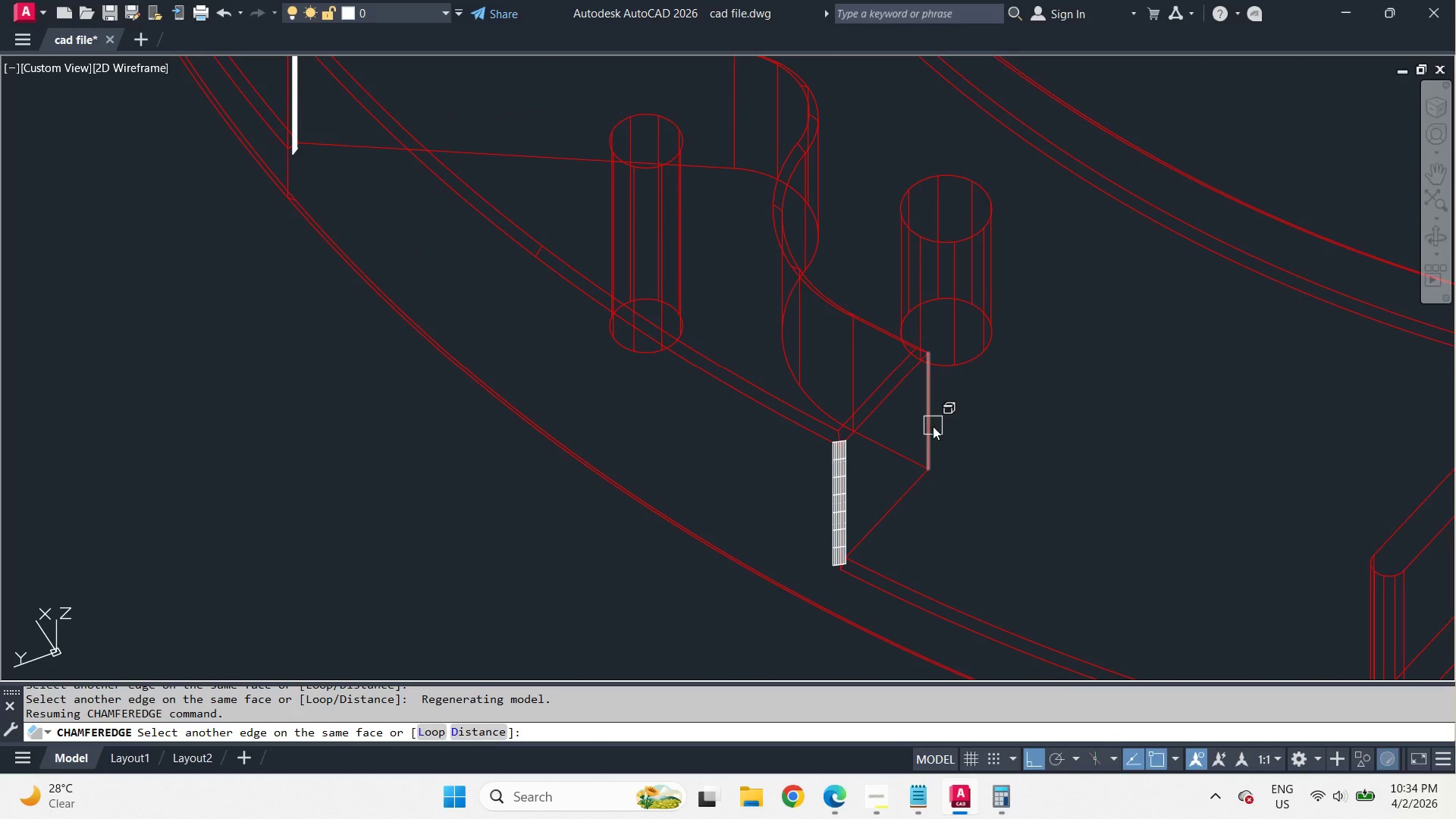 
left_click([932, 425])
 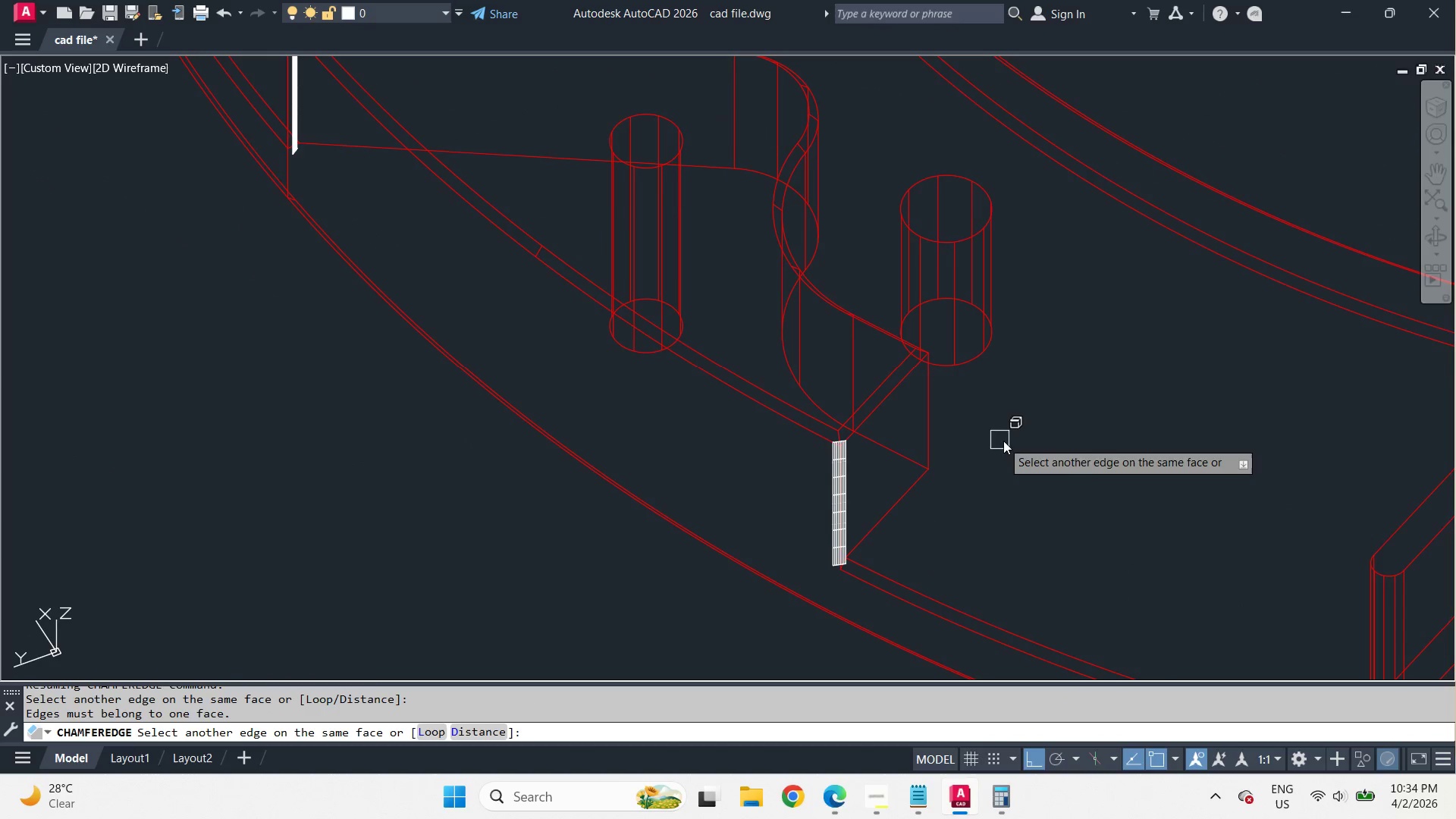 
key(Space)
 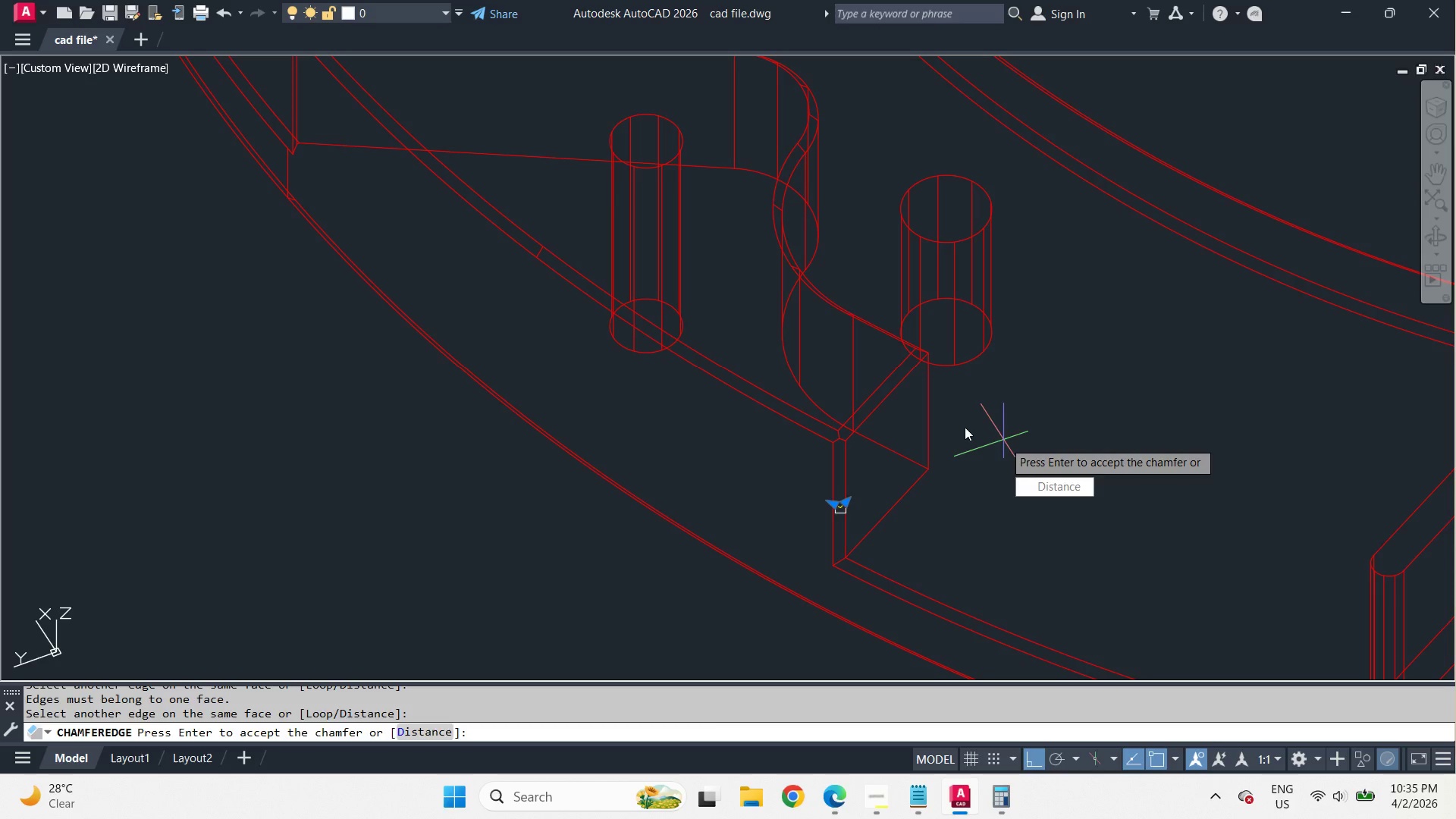 
key(Space)
 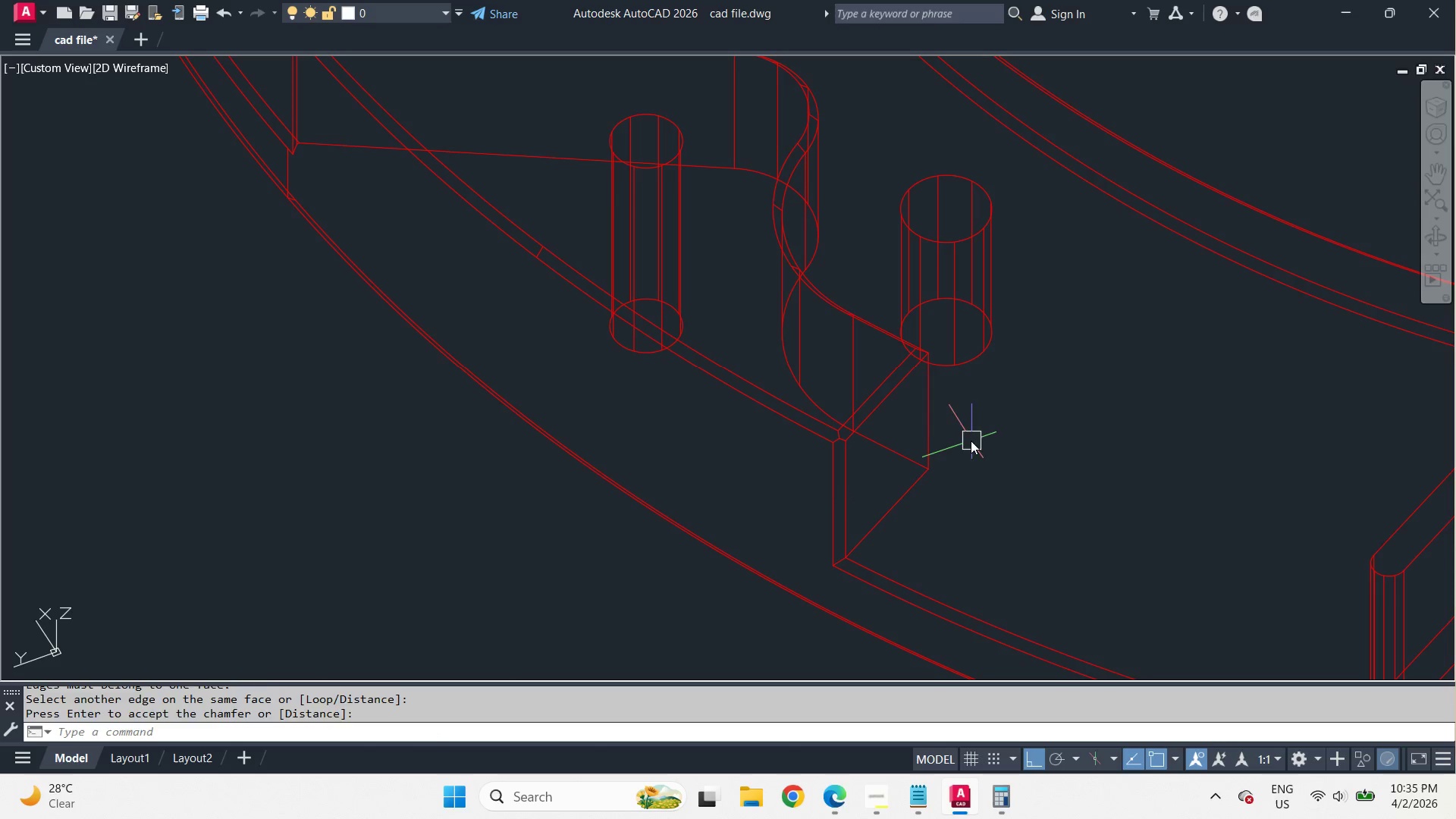 
key(Space)
 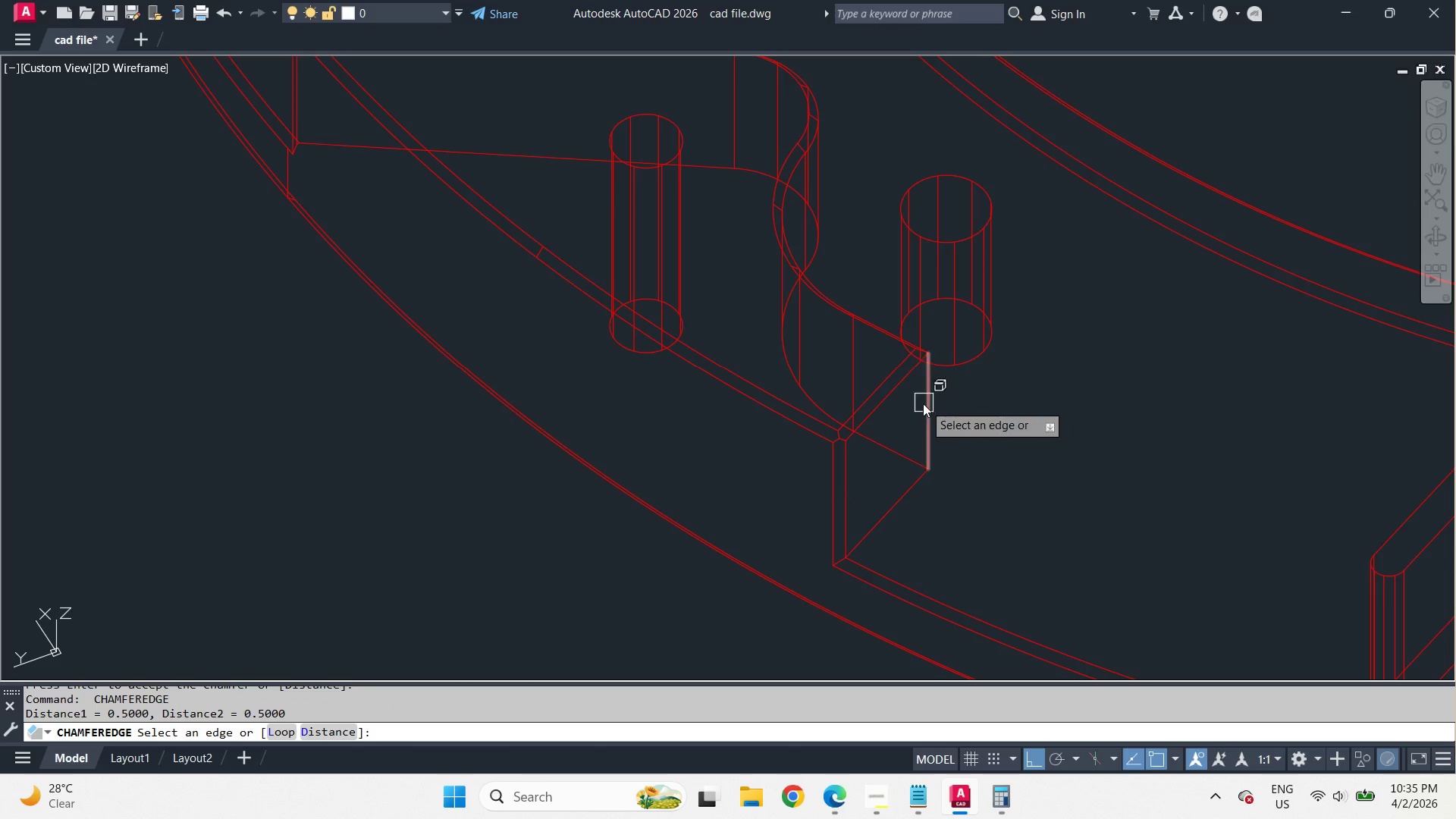 
left_click([923, 403])
 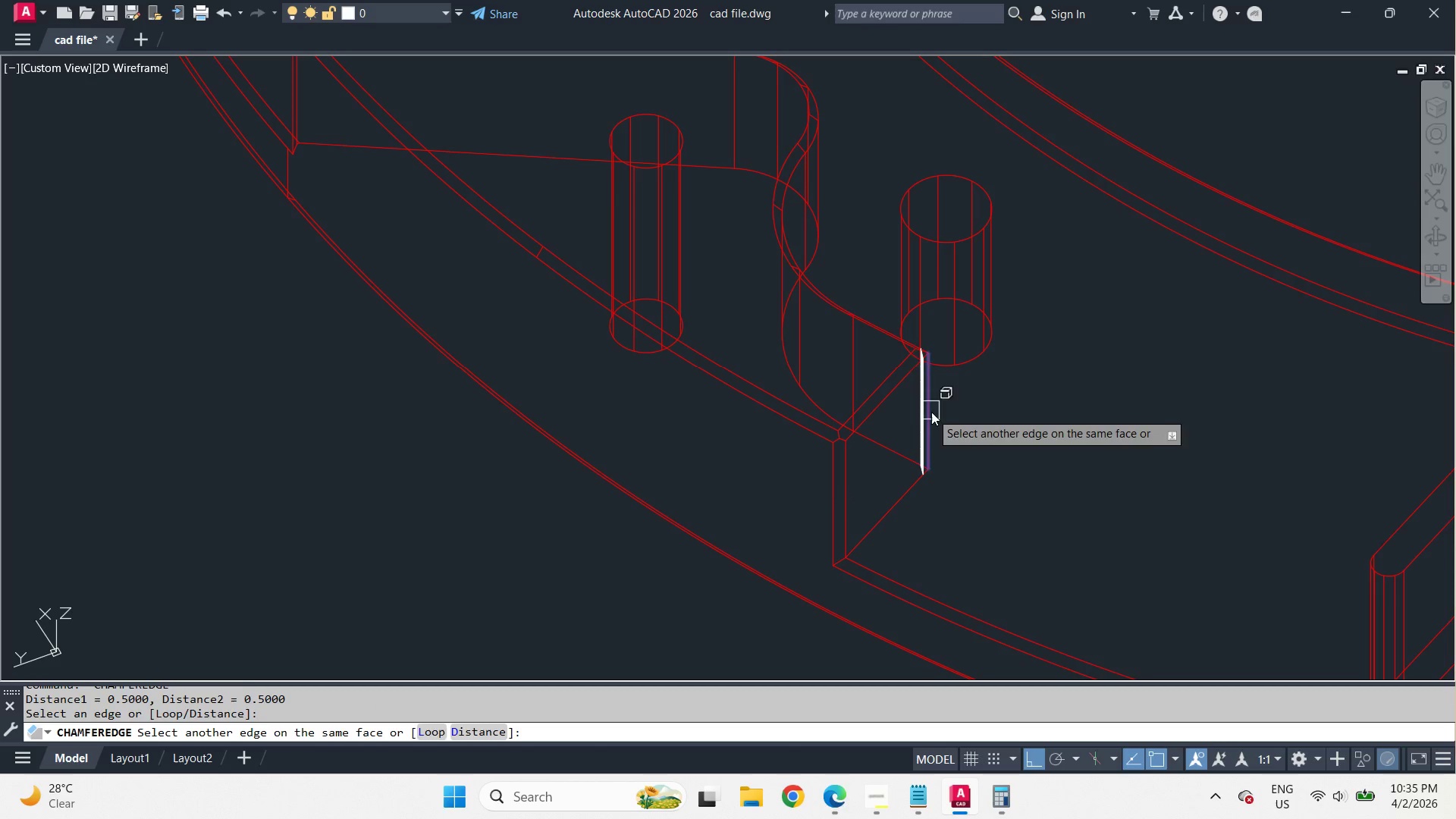 
key(Space)
 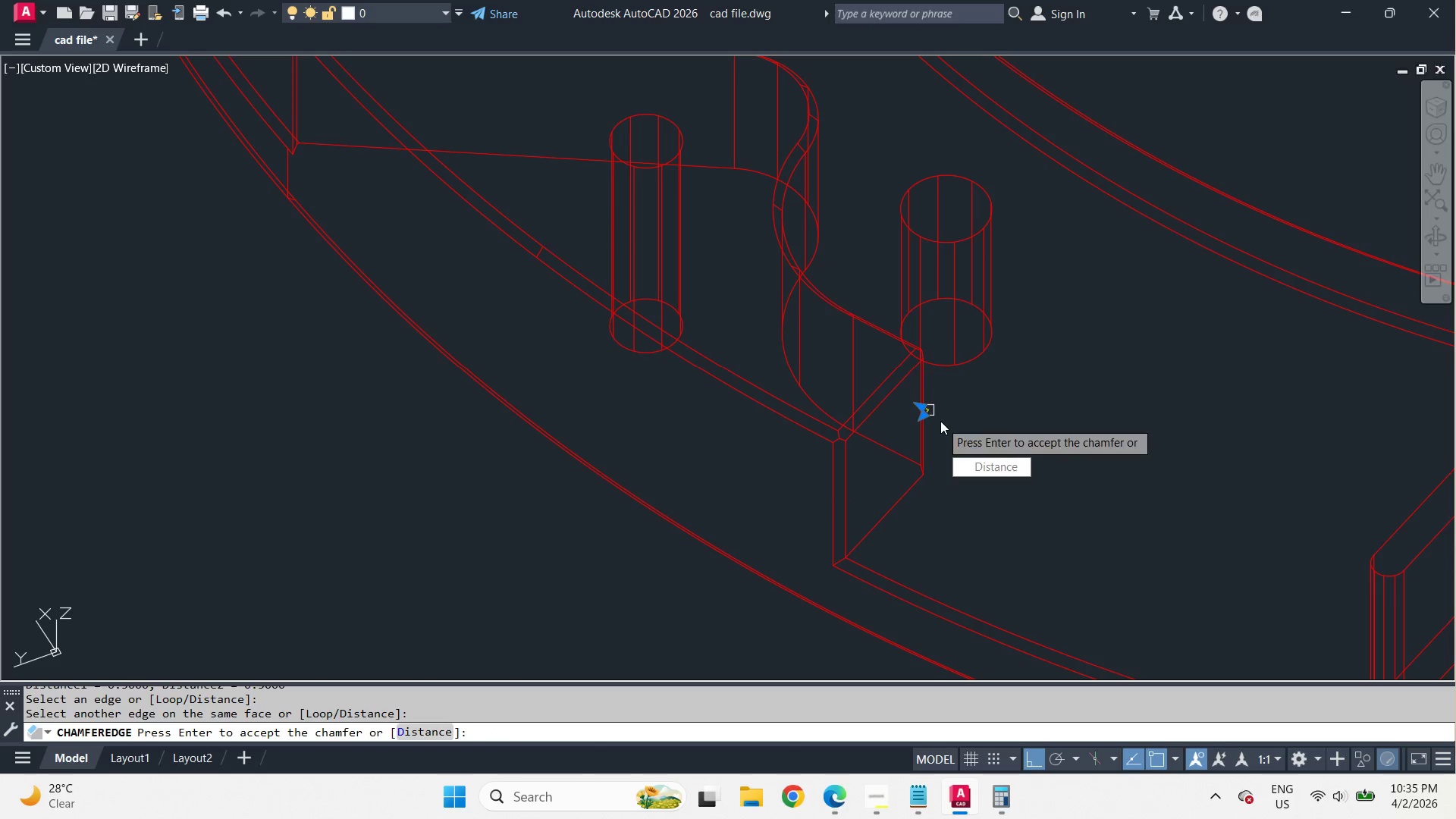 
key(Space)
 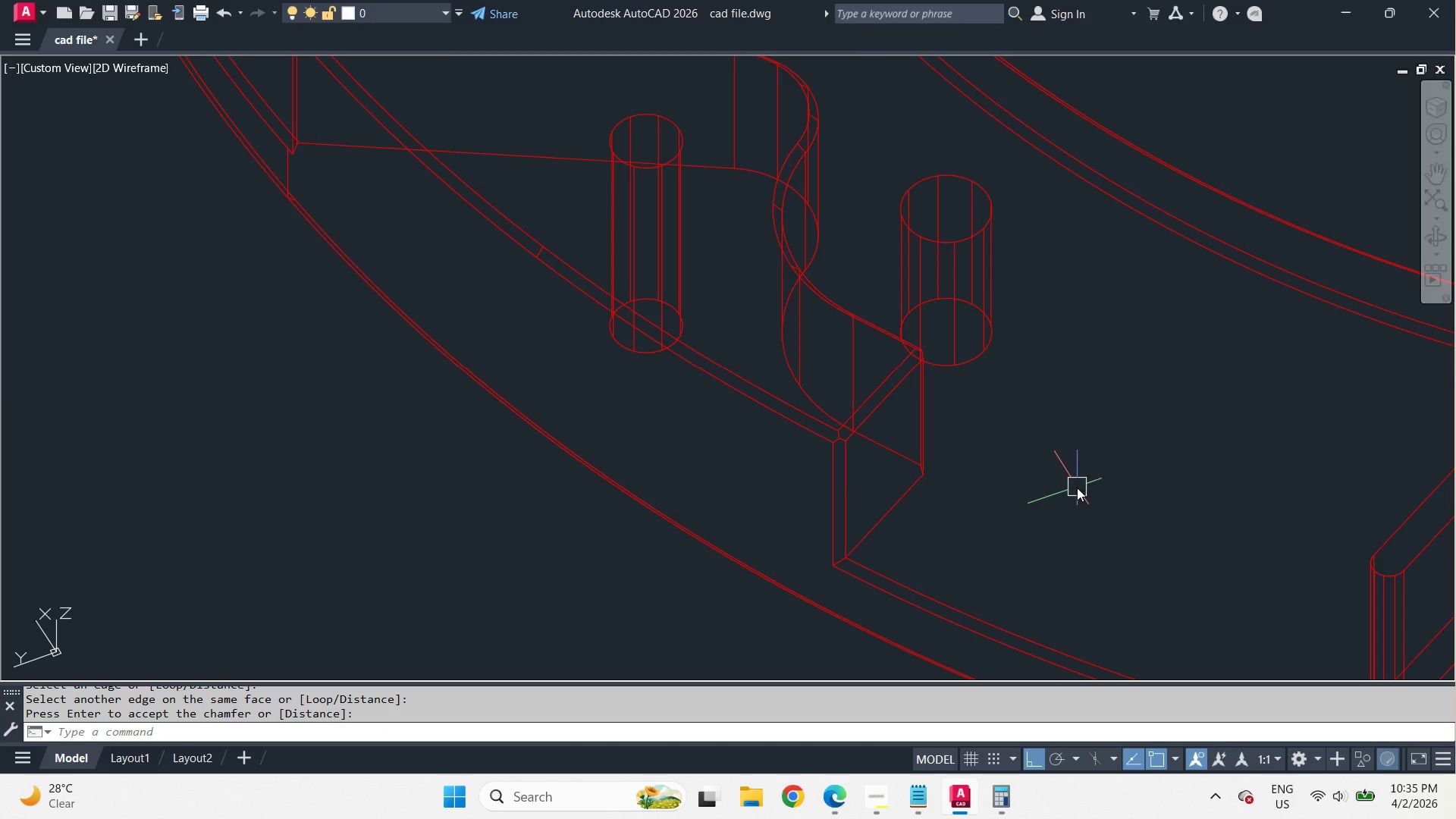 
scroll: coordinate [1109, 482], scroll_direction: down, amount: 2.0
 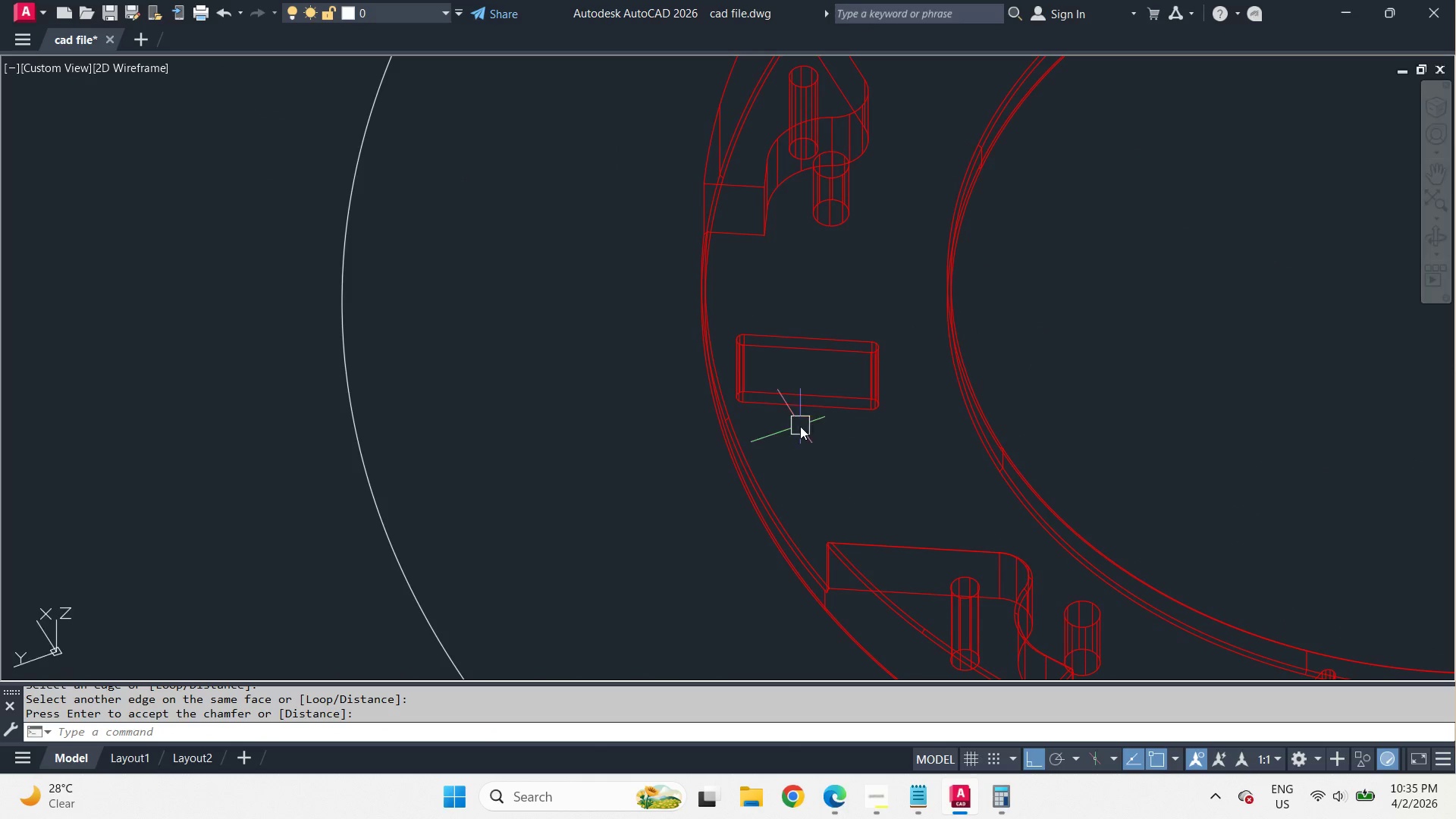 
key(Space)
 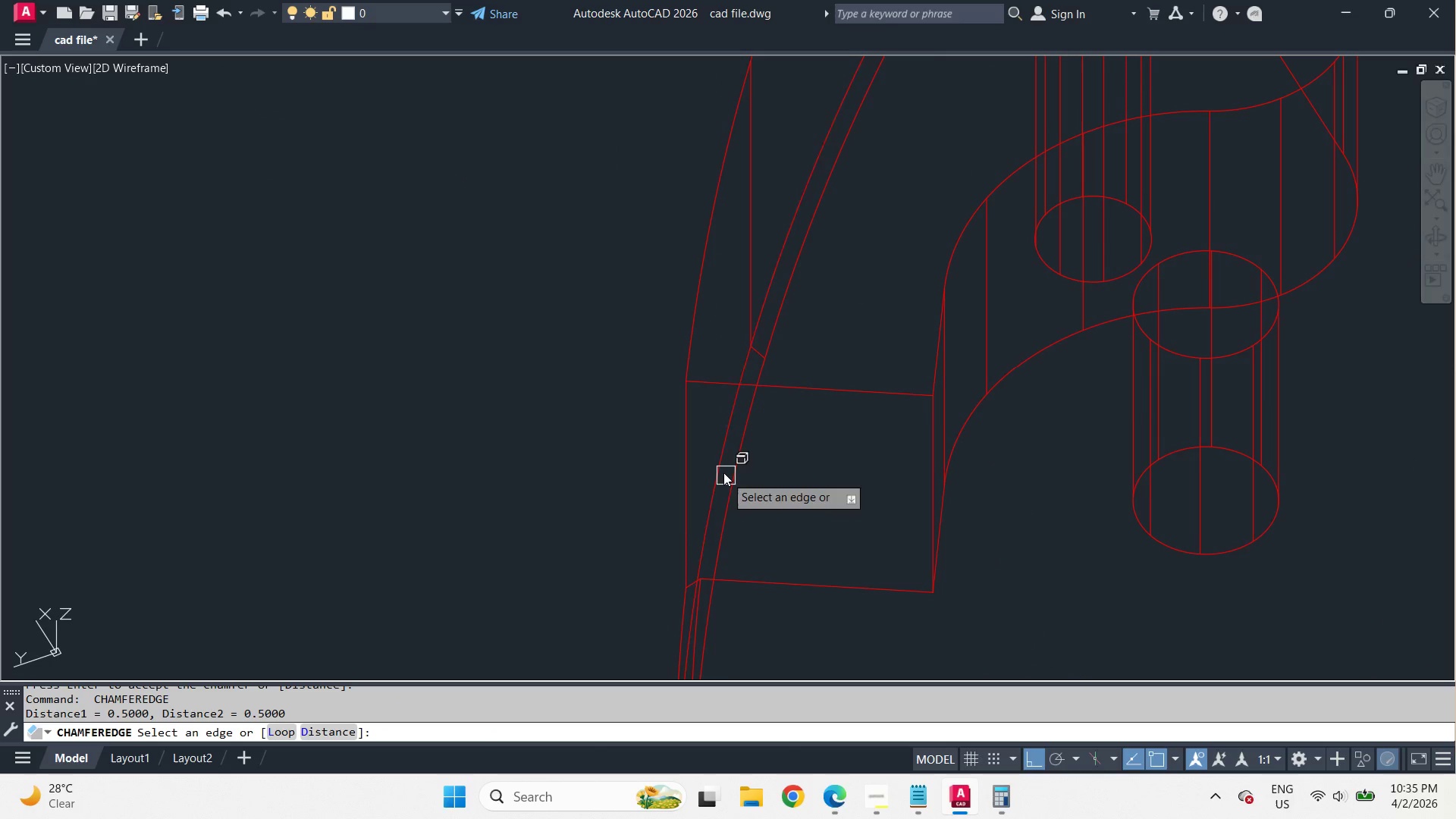 
scroll: coordinate [758, 358], scroll_direction: up, amount: 3.0
 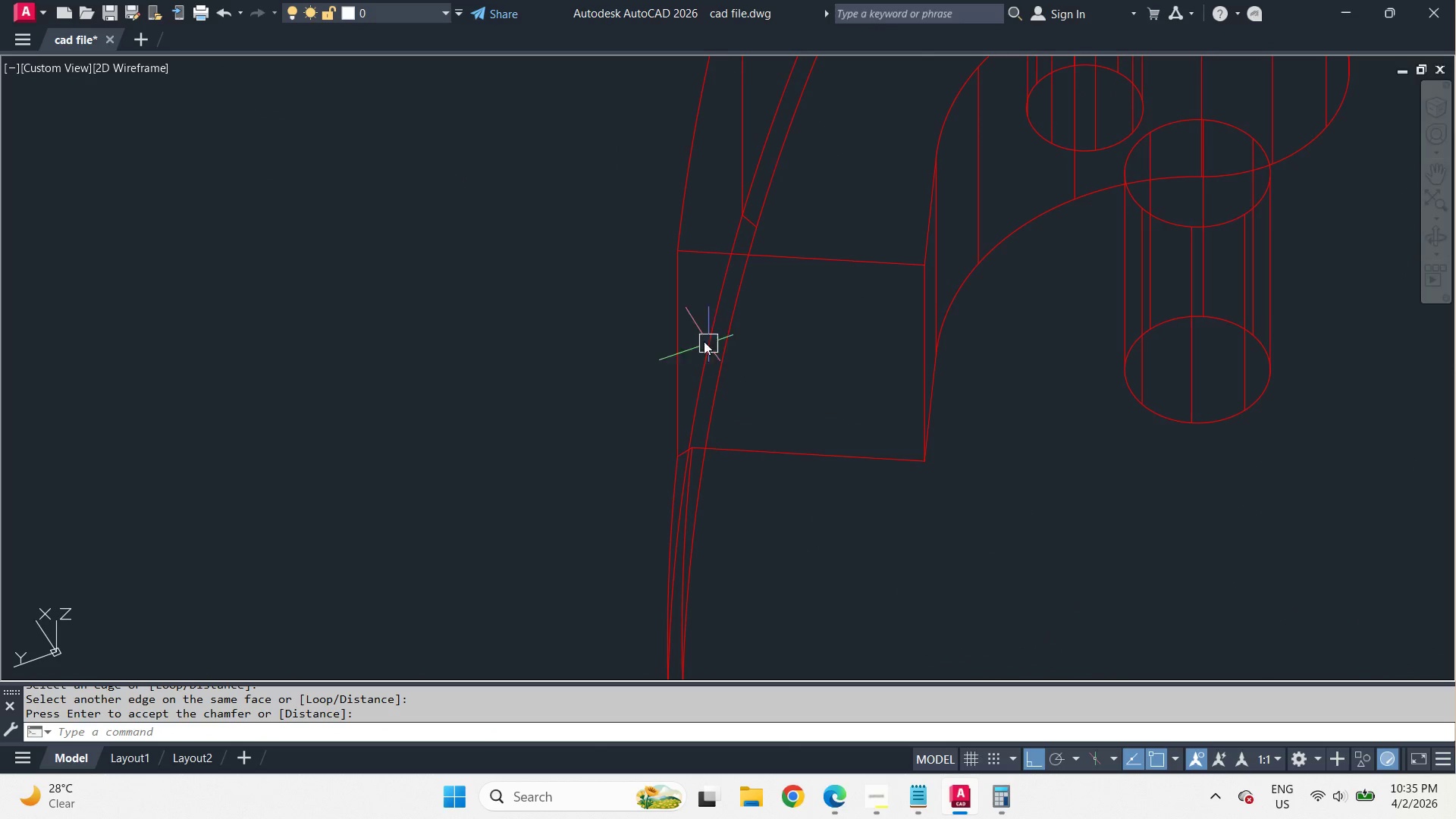 
left_click([683, 436])
 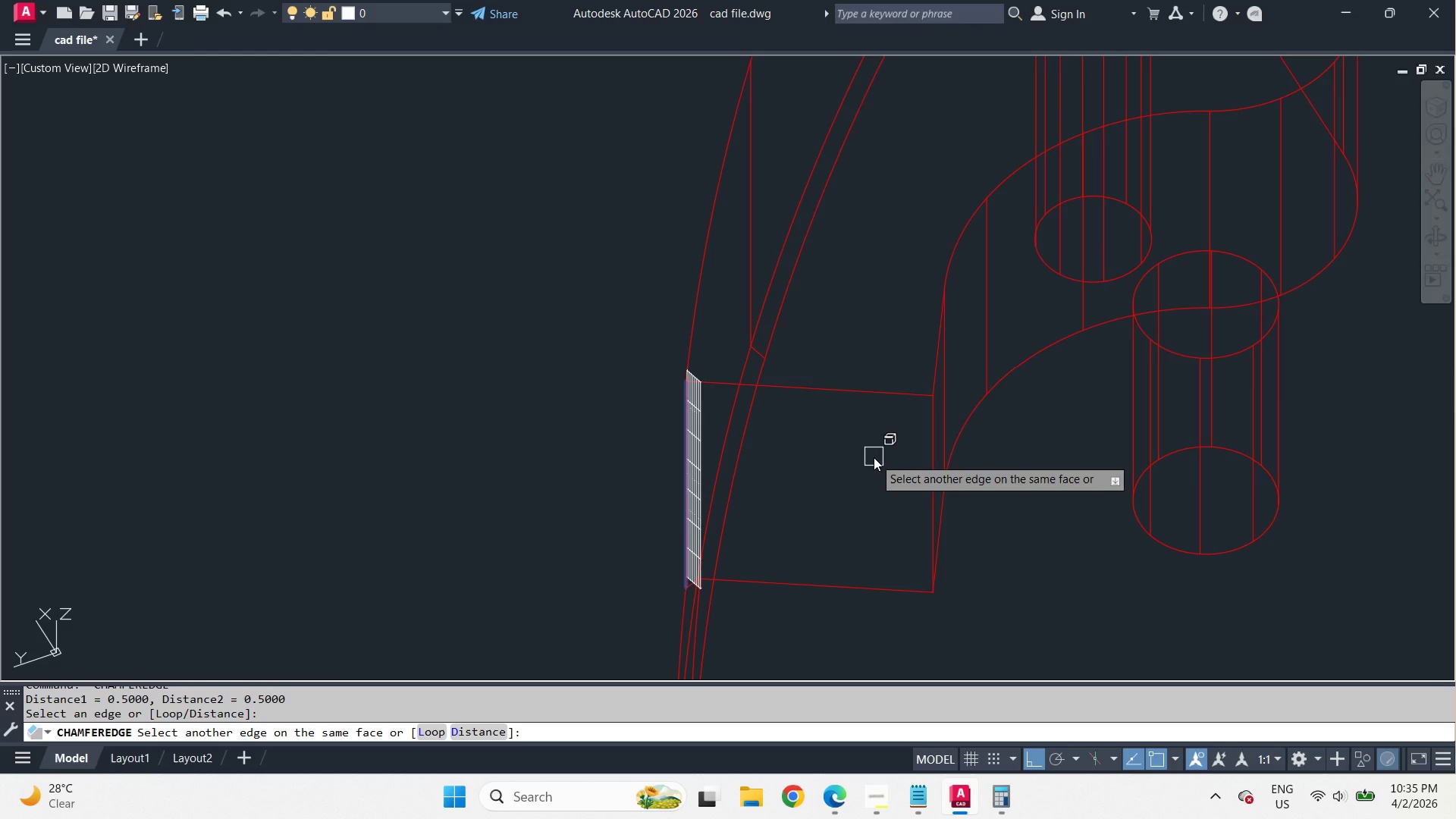 
key(Escape)
type(cham)
 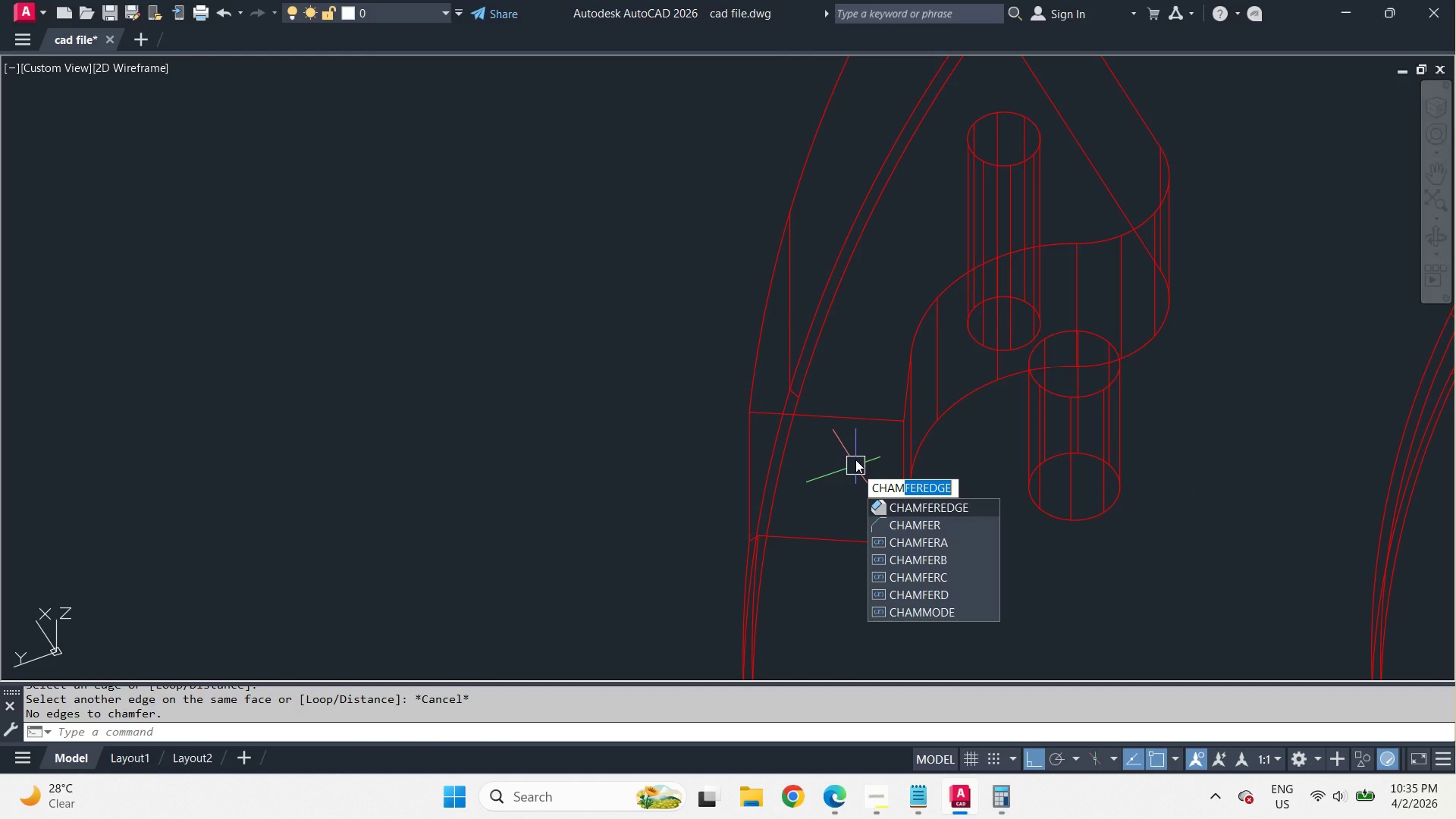 
scroll: coordinate [855, 466], scroll_direction: down, amount: 1.0
 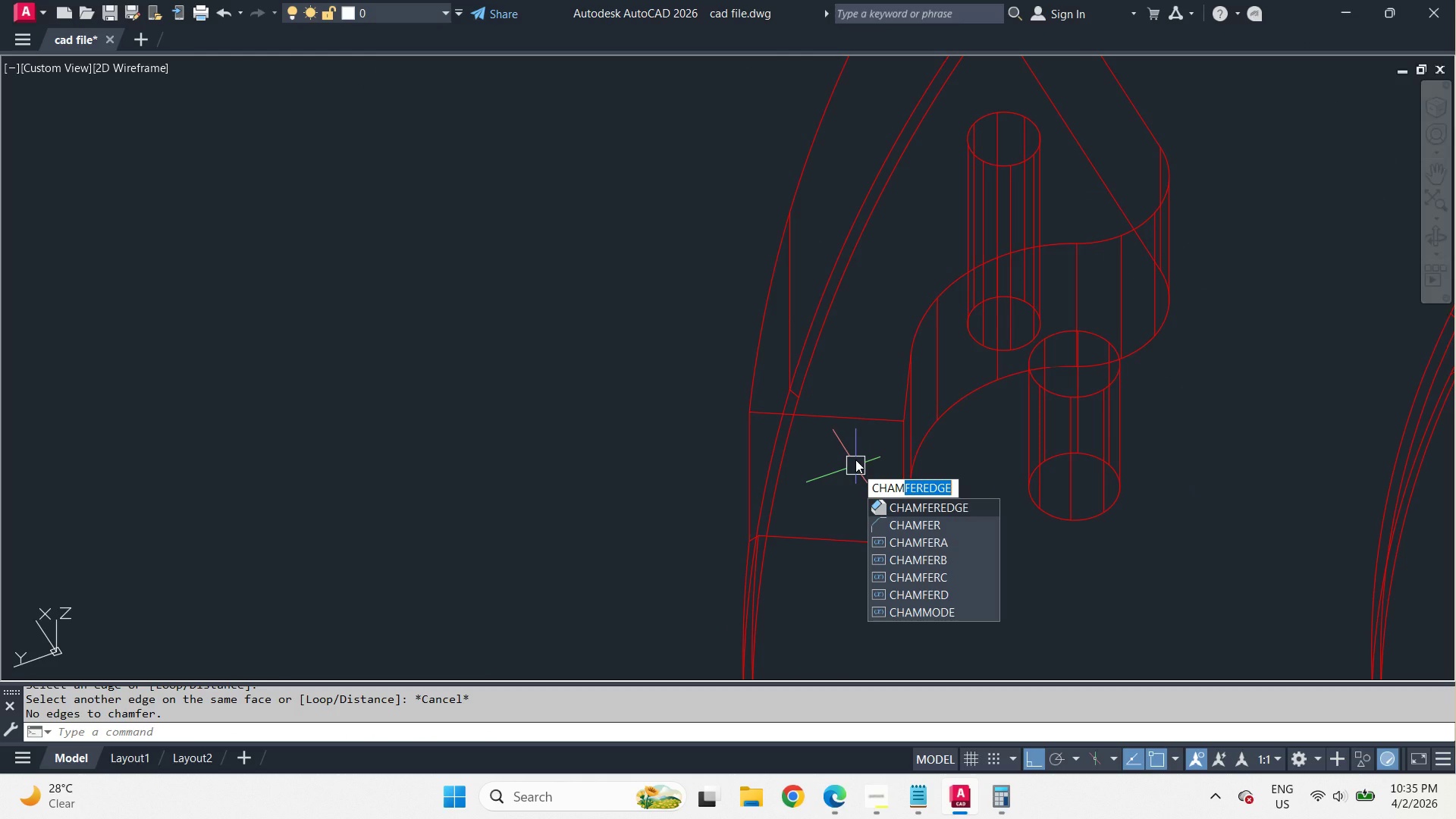 
key(Space)
 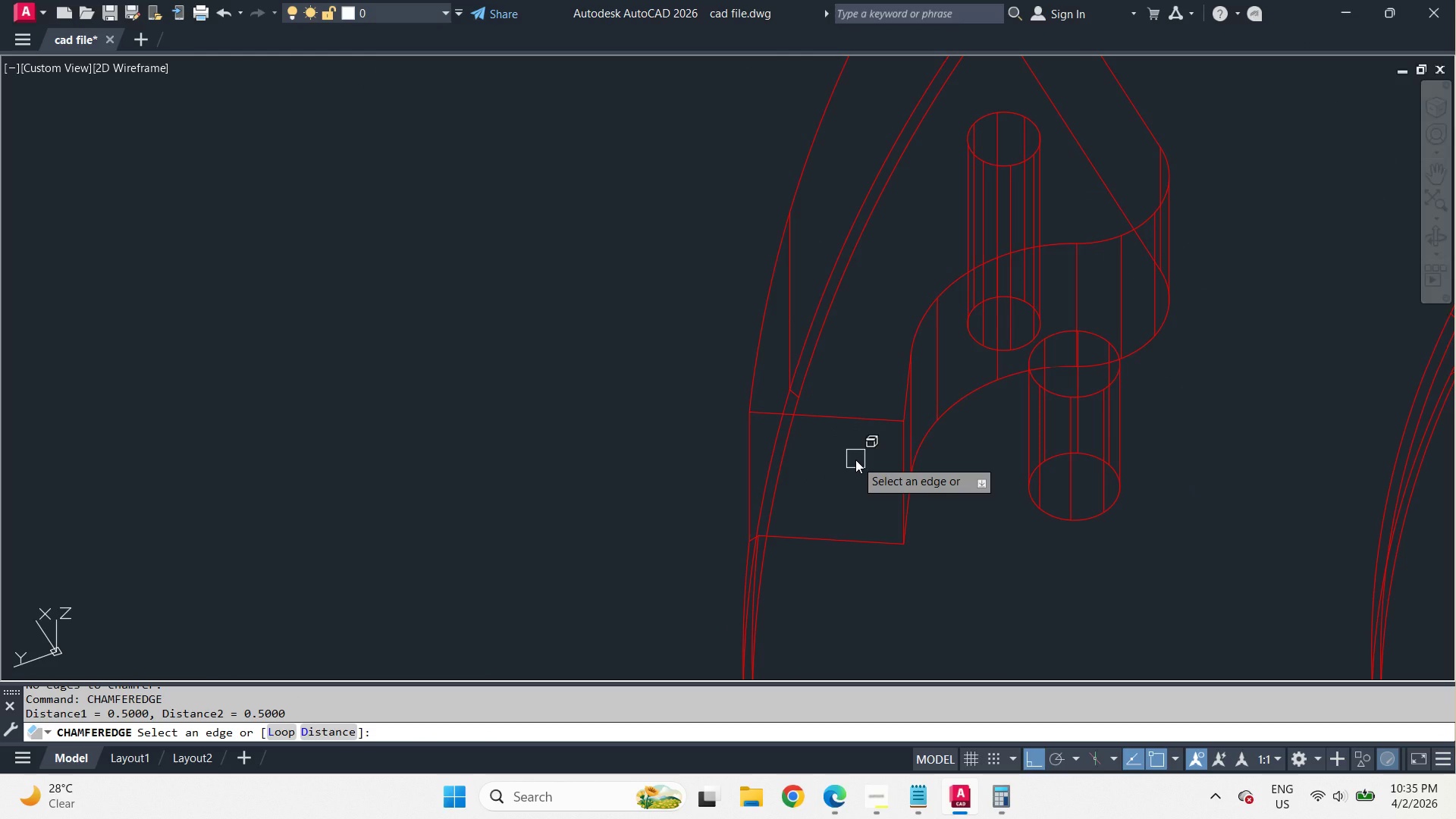 
key(L)
 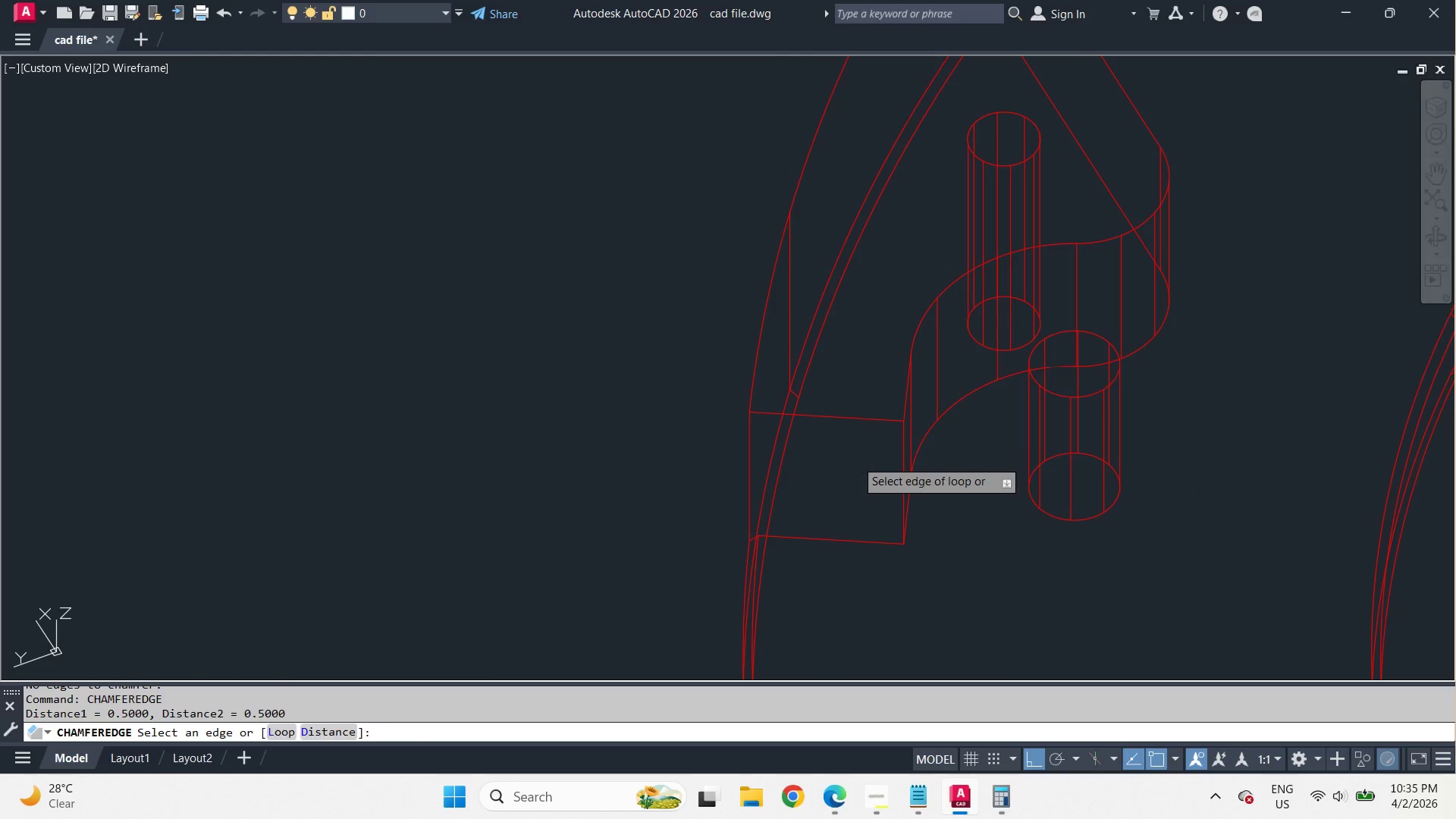 
key(Space)
 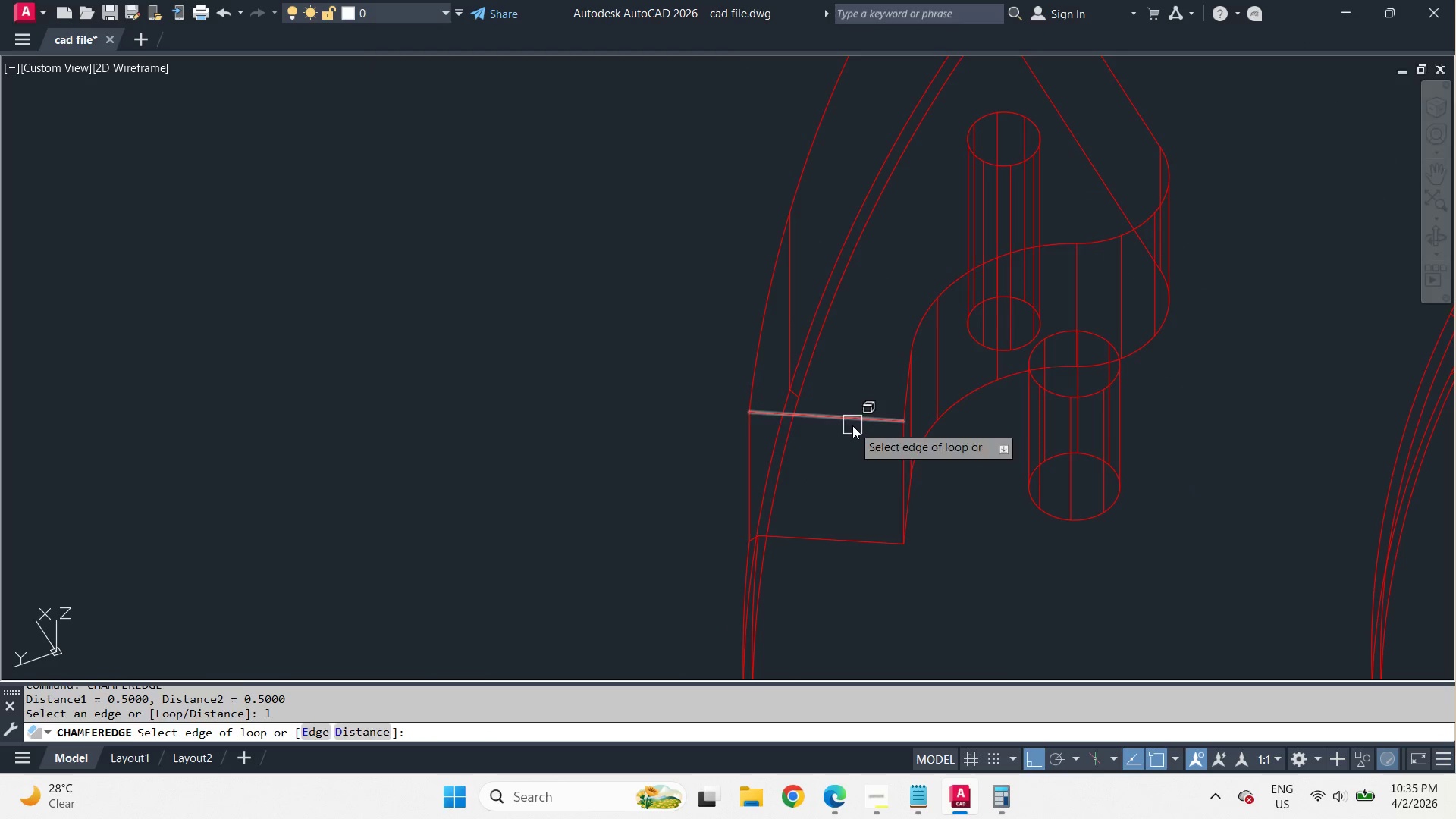 
left_click([852, 425])
 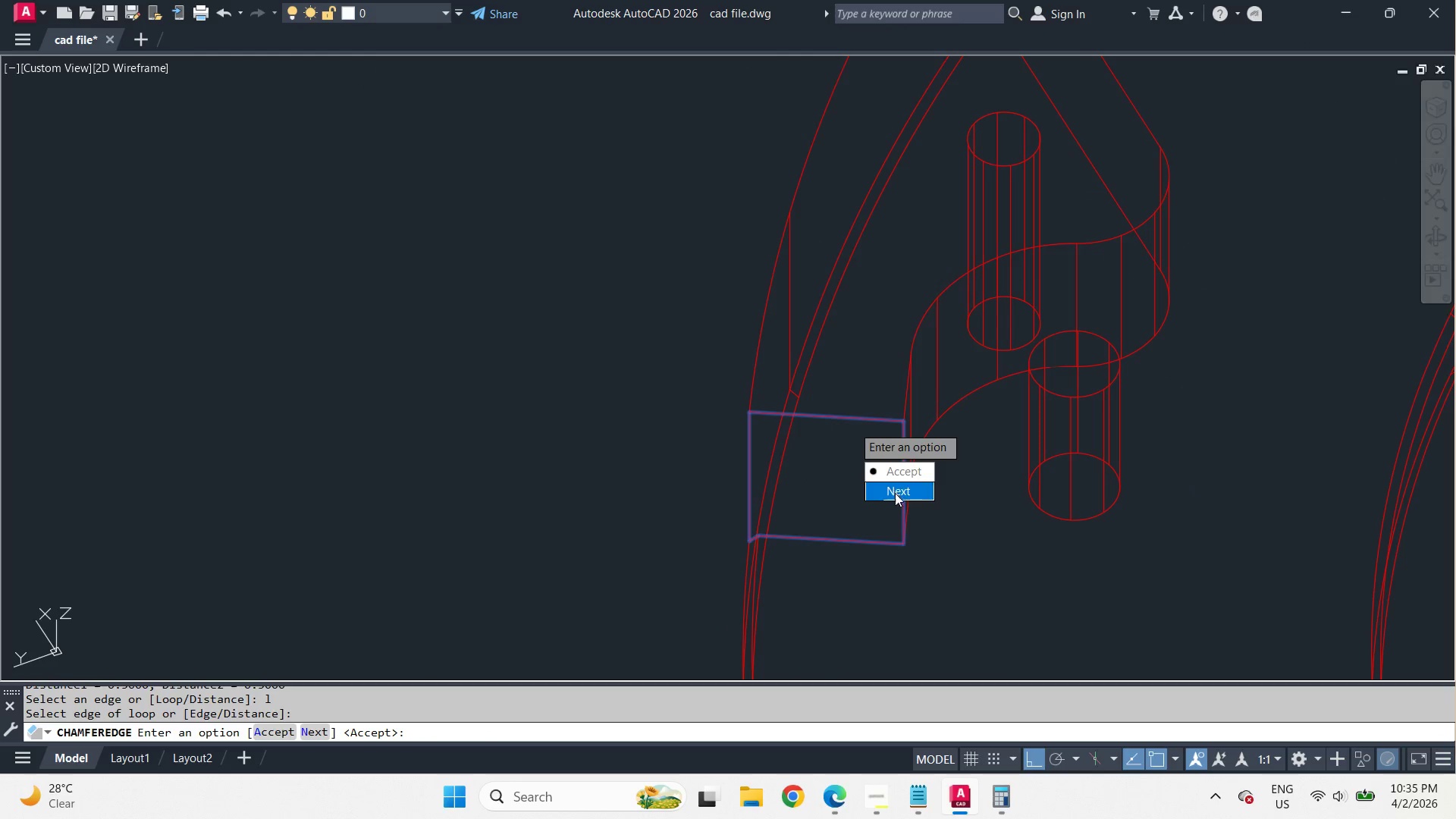 
left_click_drag(start_coordinate=[895, 493], to_coordinate=[852, 425])
 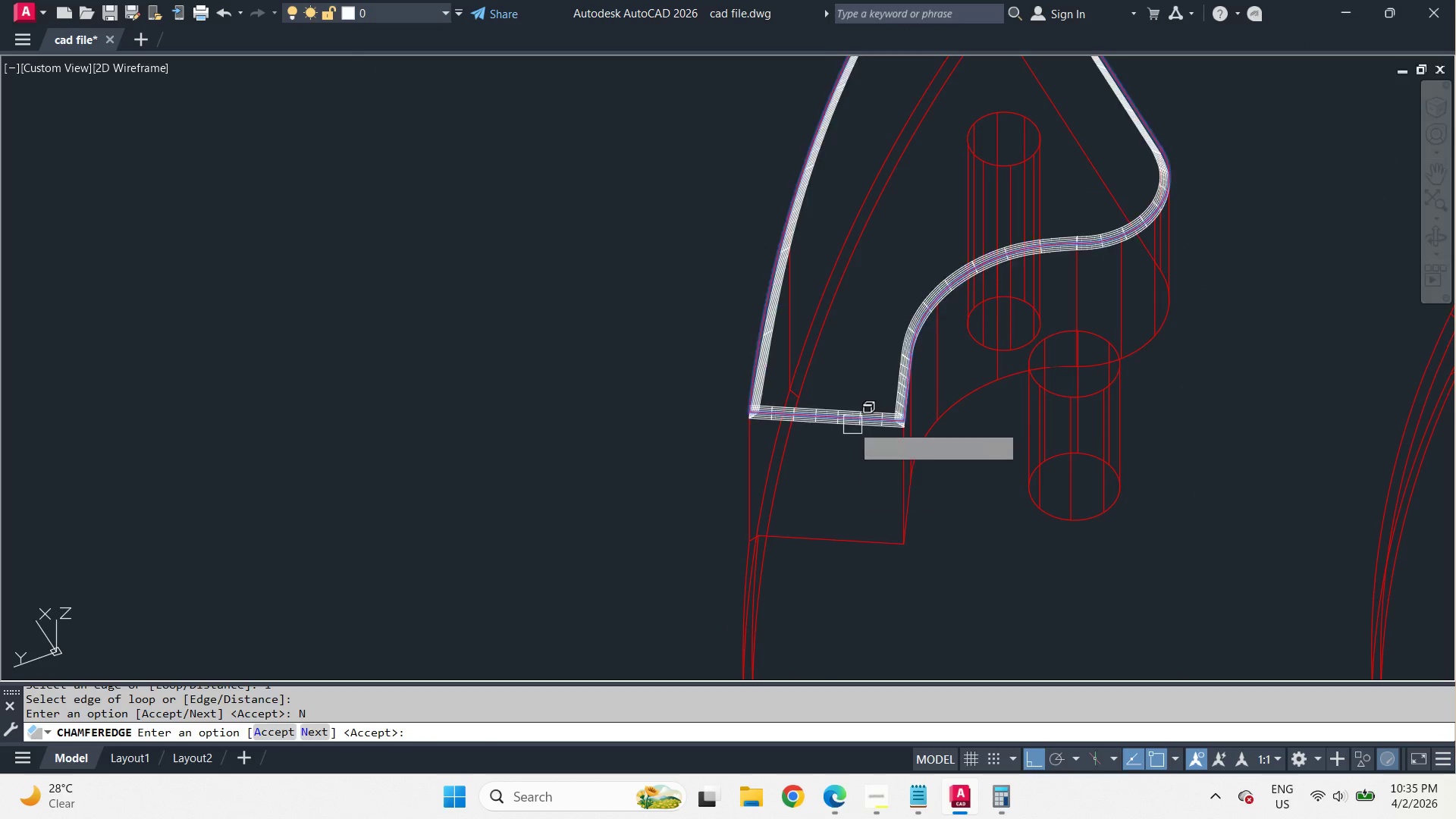 
key(Space)
 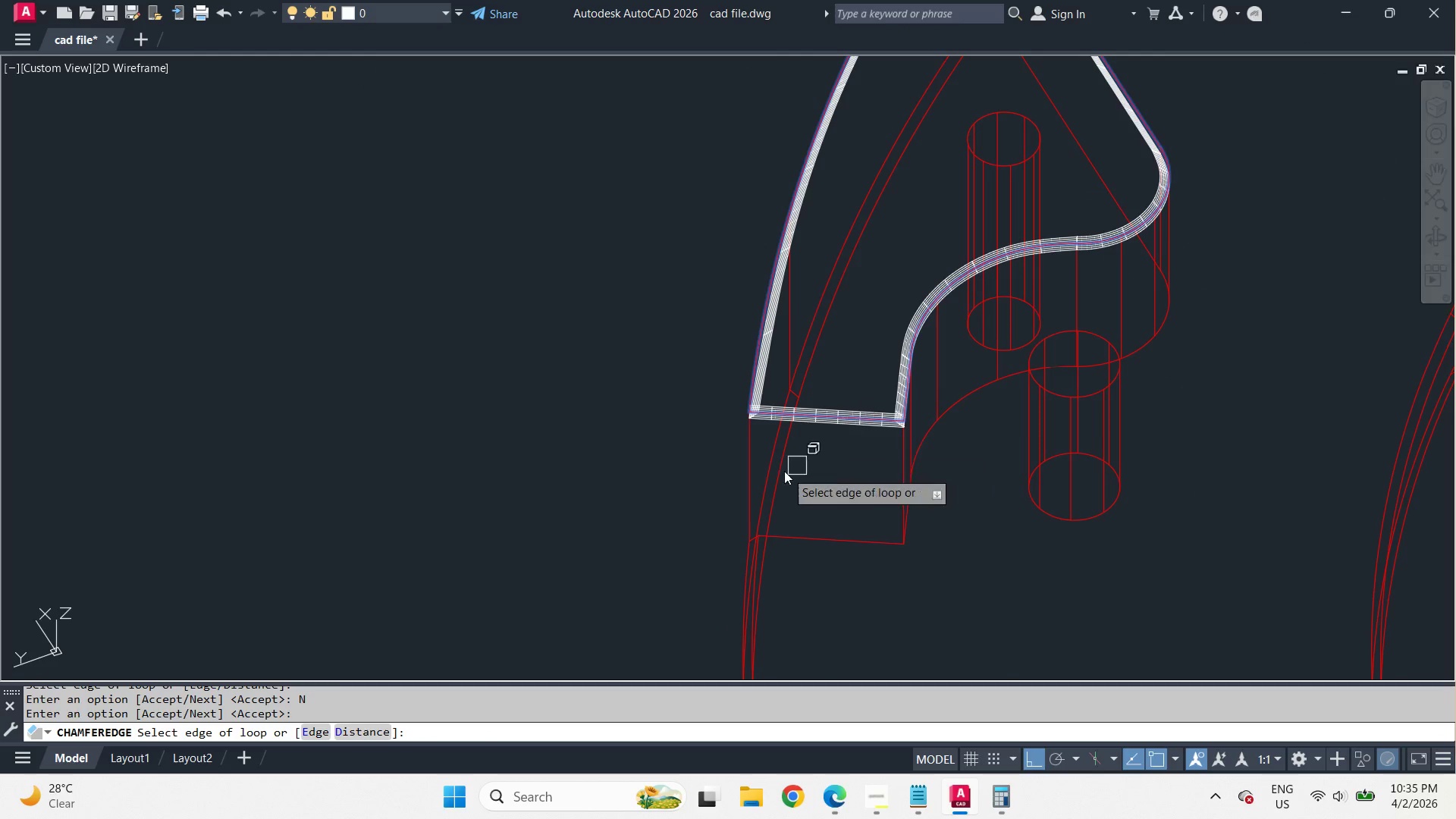 
key(Space)
 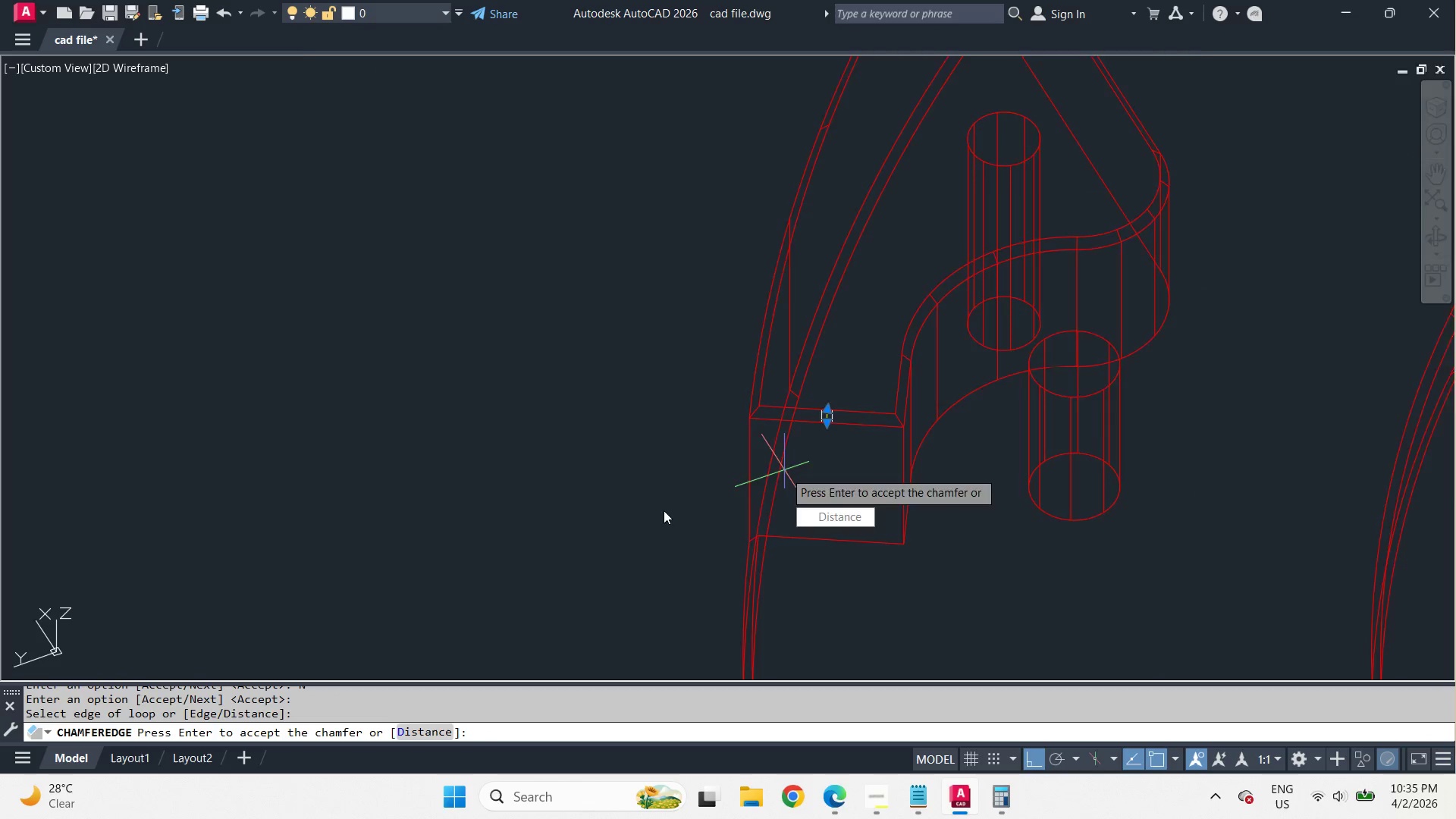 
key(Space)
 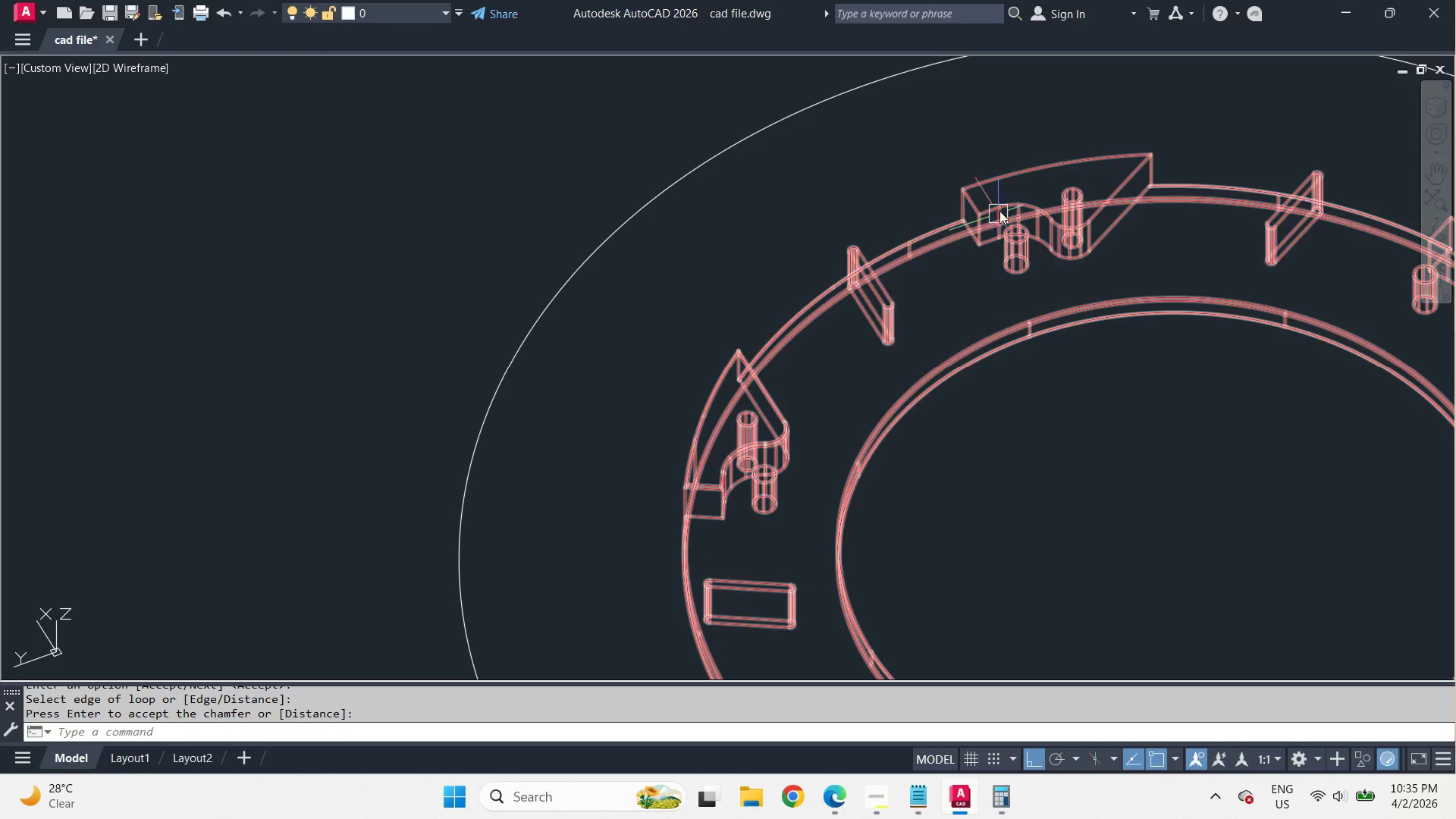 
scroll: coordinate [664, 510], scroll_direction: down, amount: 1.0
 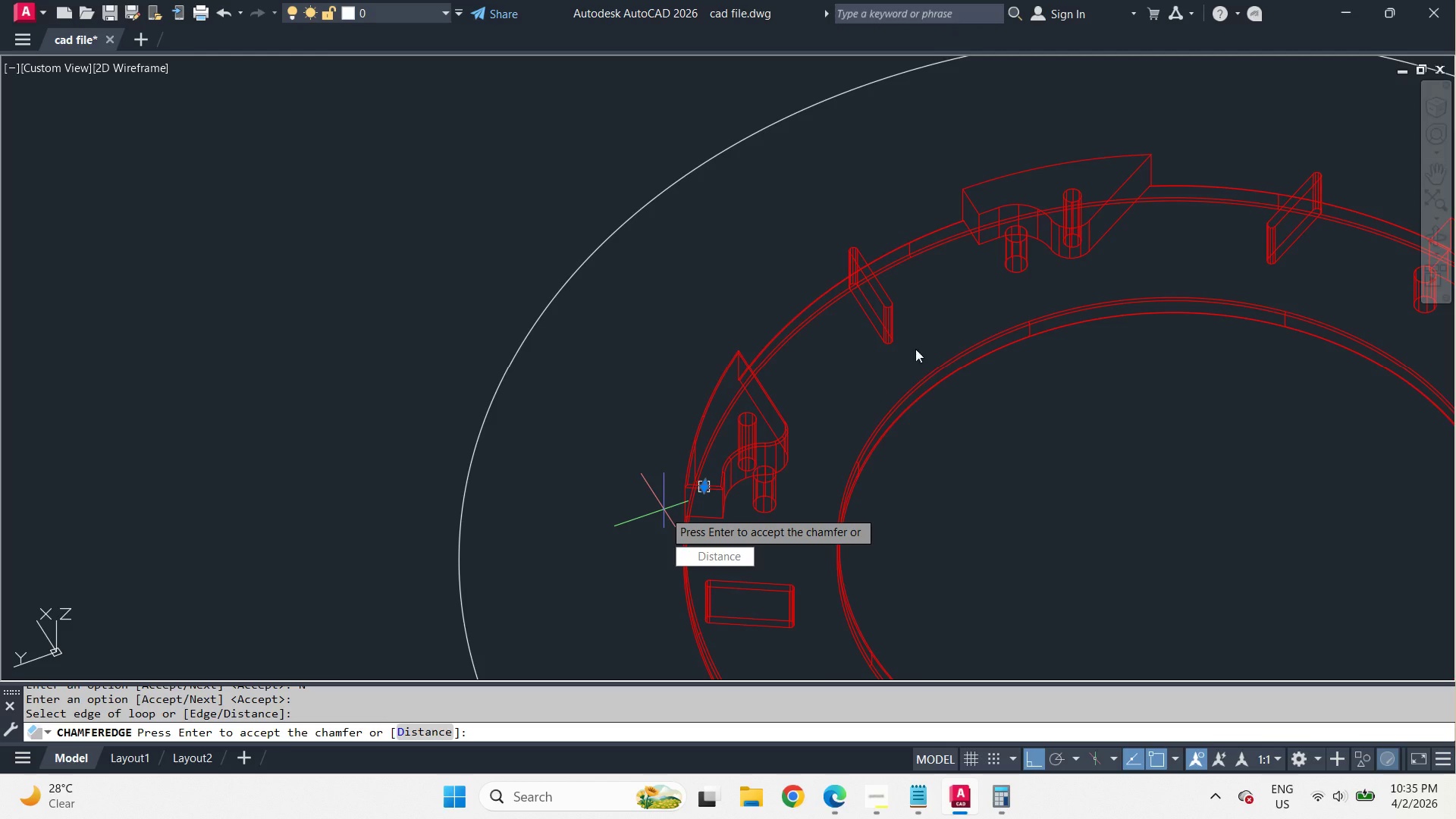 
key(Space)
 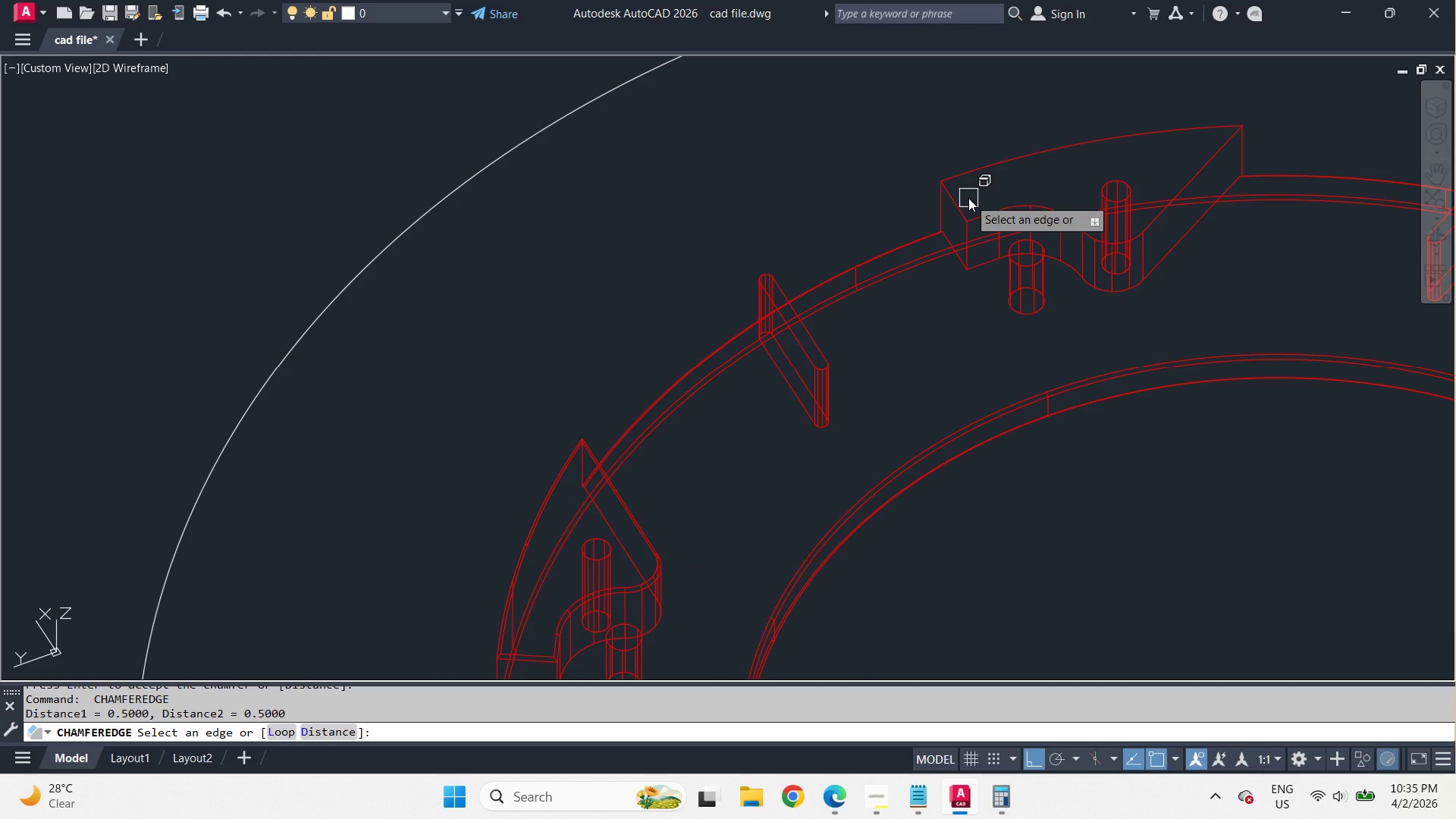 
key(L)
 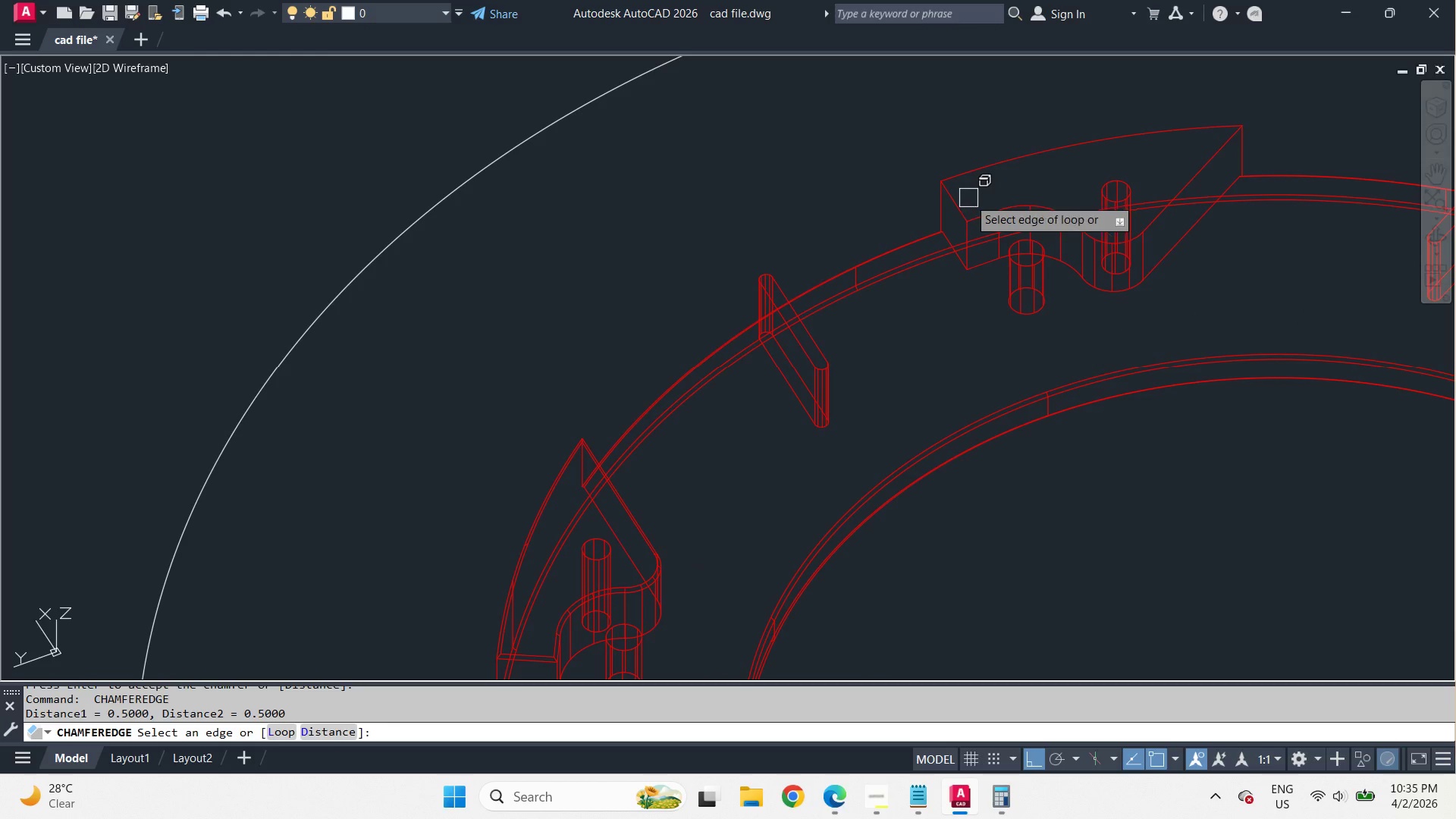 
key(Space)
 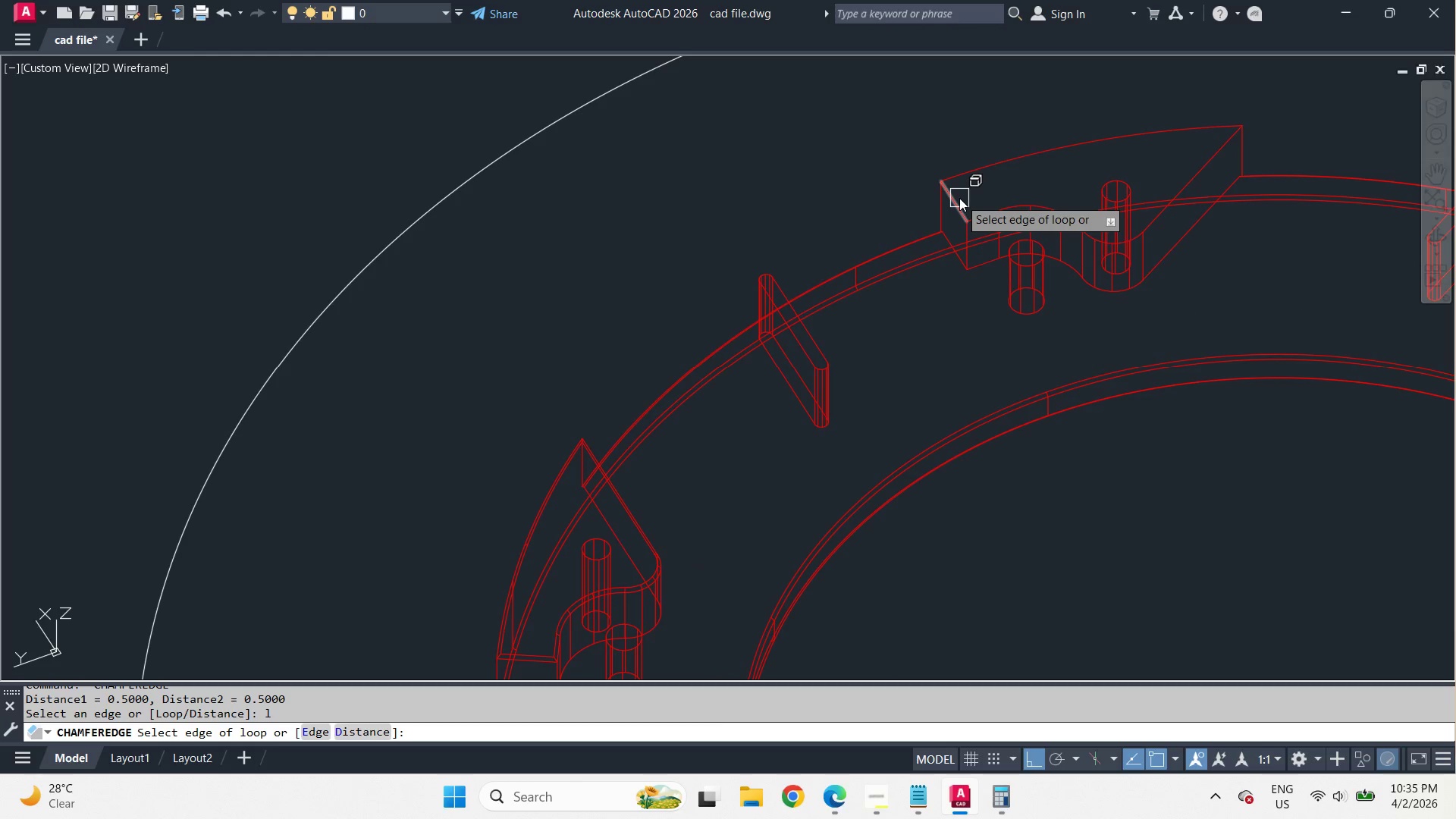 
scroll: coordinate [999, 202], scroll_direction: up, amount: 1.0
 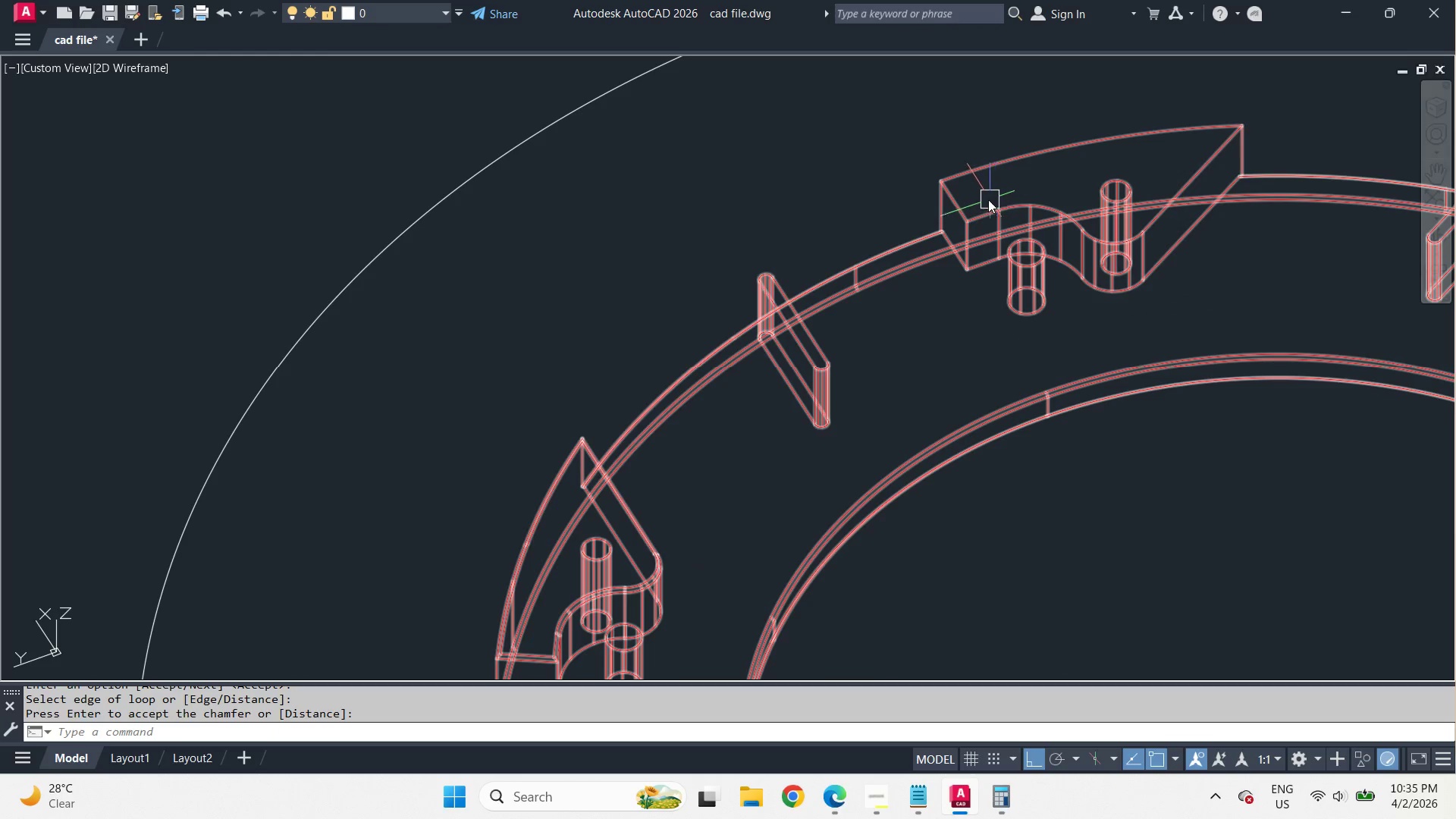 
left_click([959, 198])
 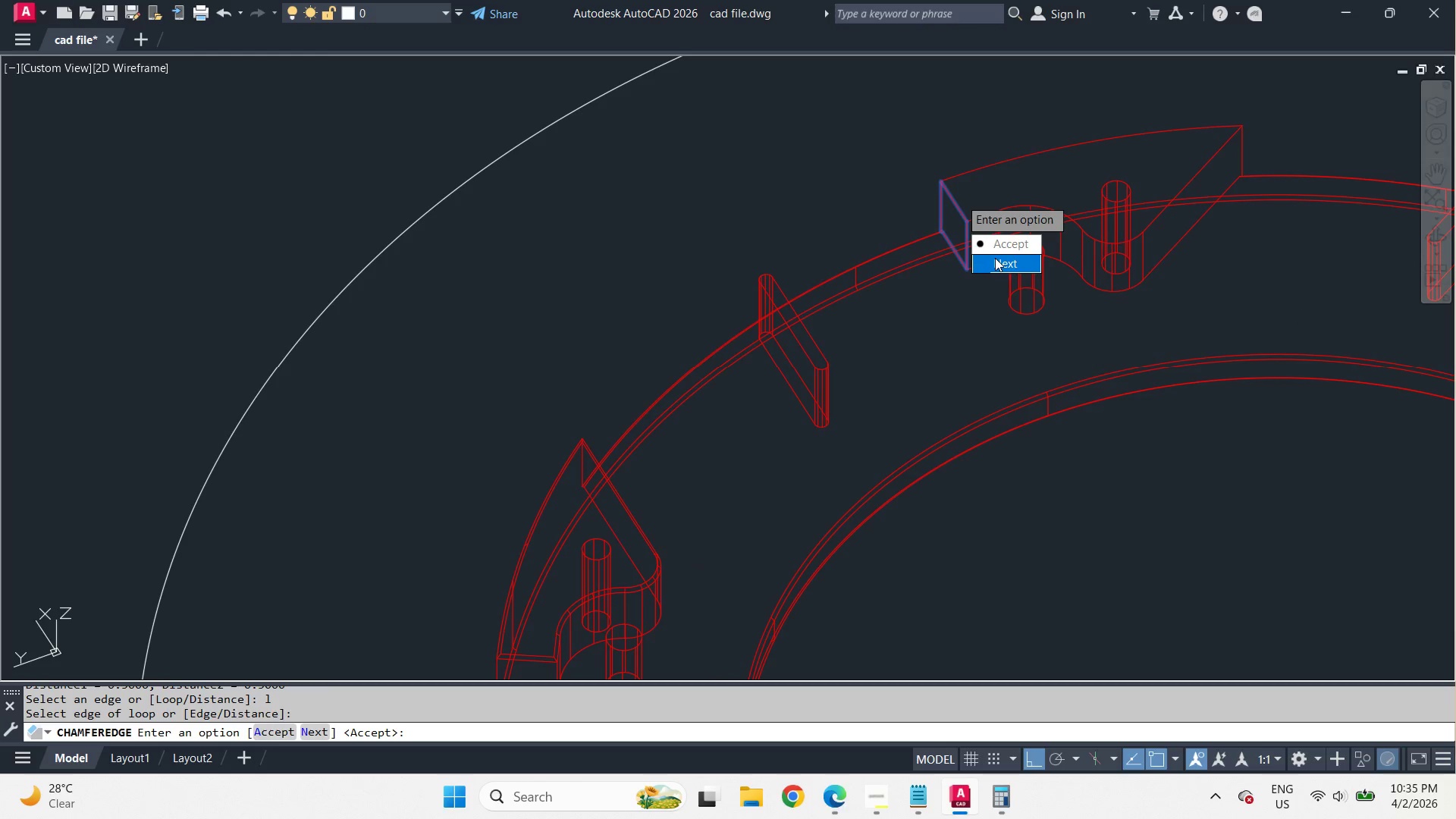 
left_click_drag(start_coordinate=[995, 258], to_coordinate=[959, 198])
 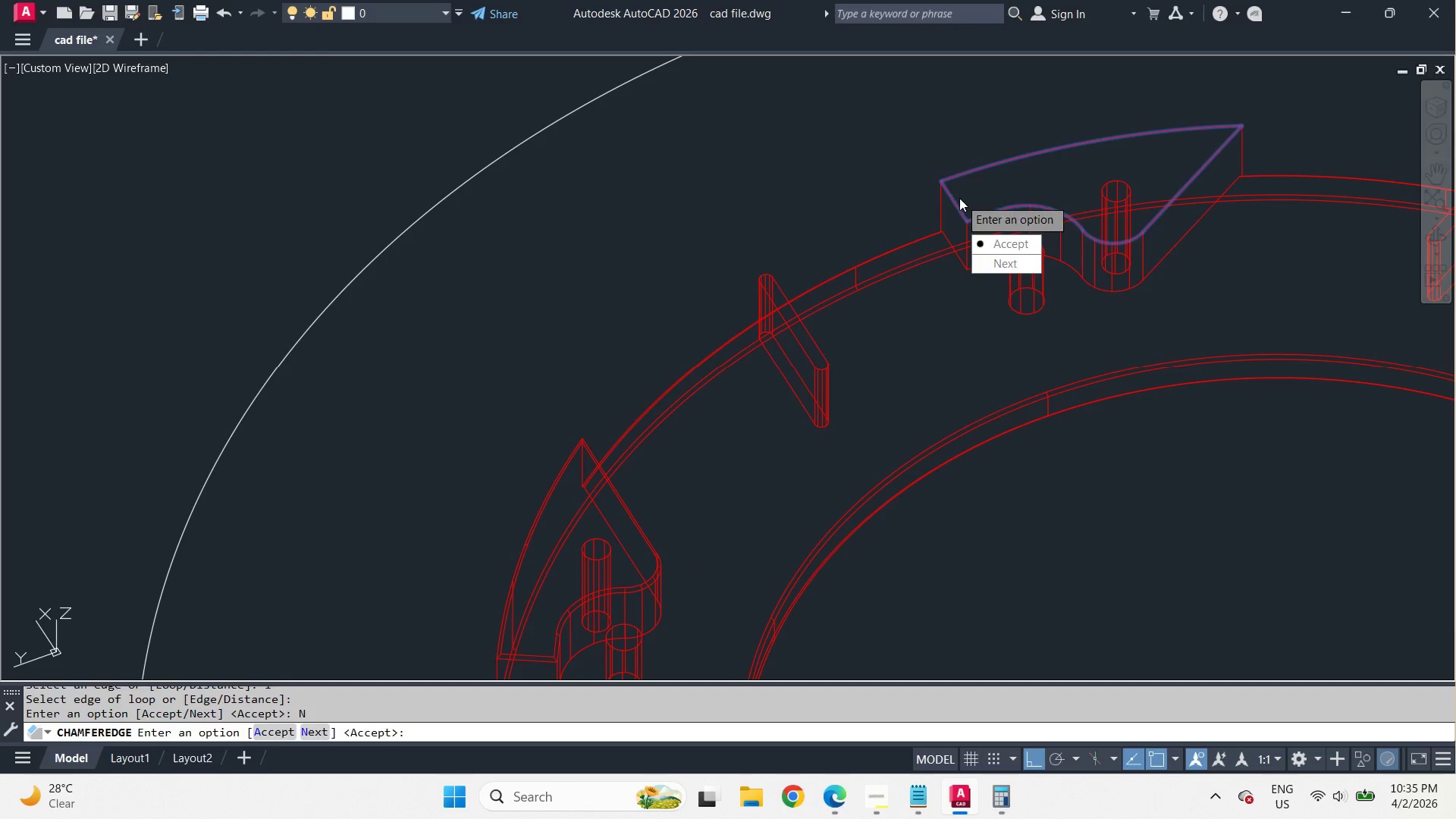 
key(Space)
 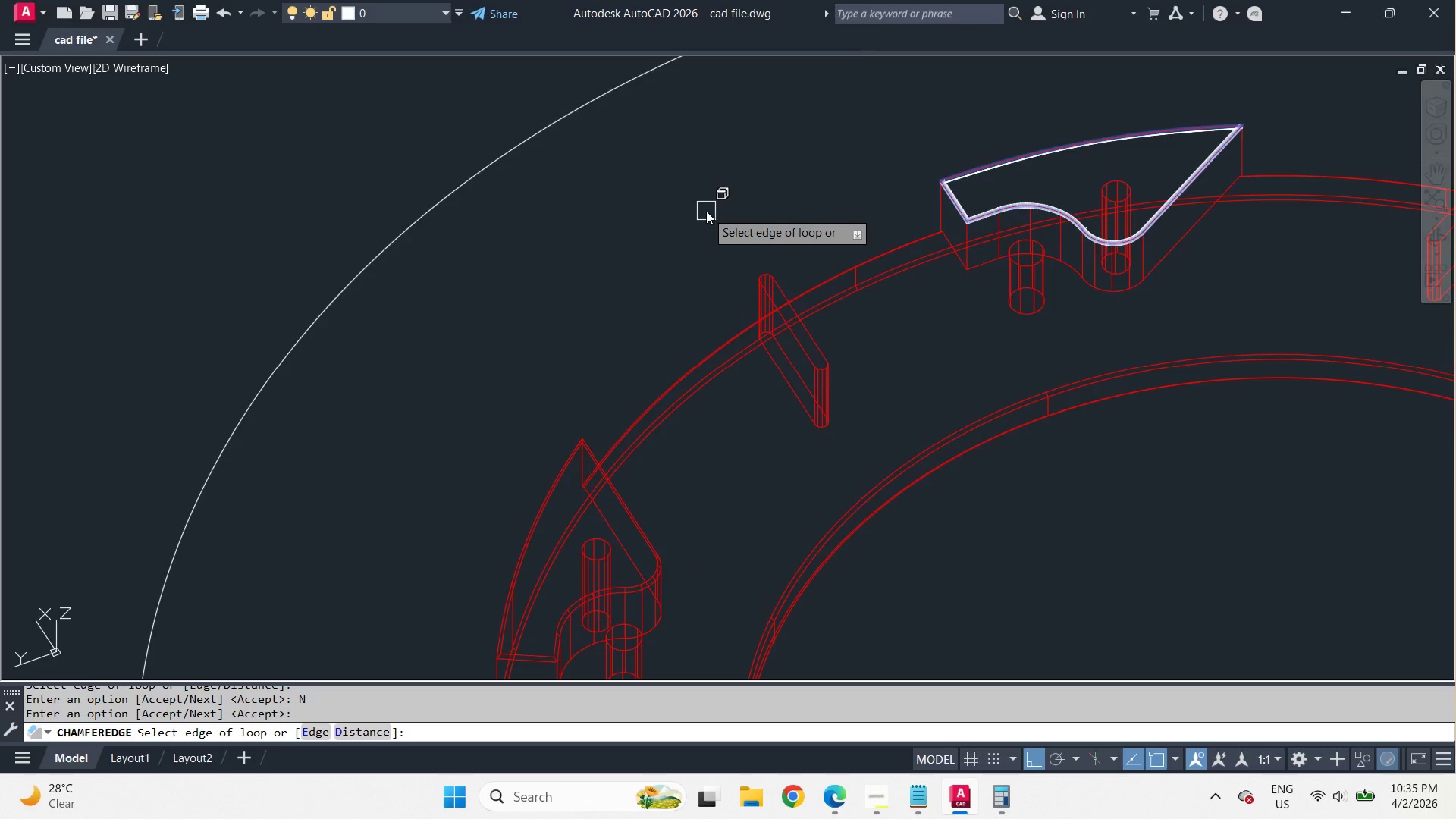 
left_click([1333, 254])
 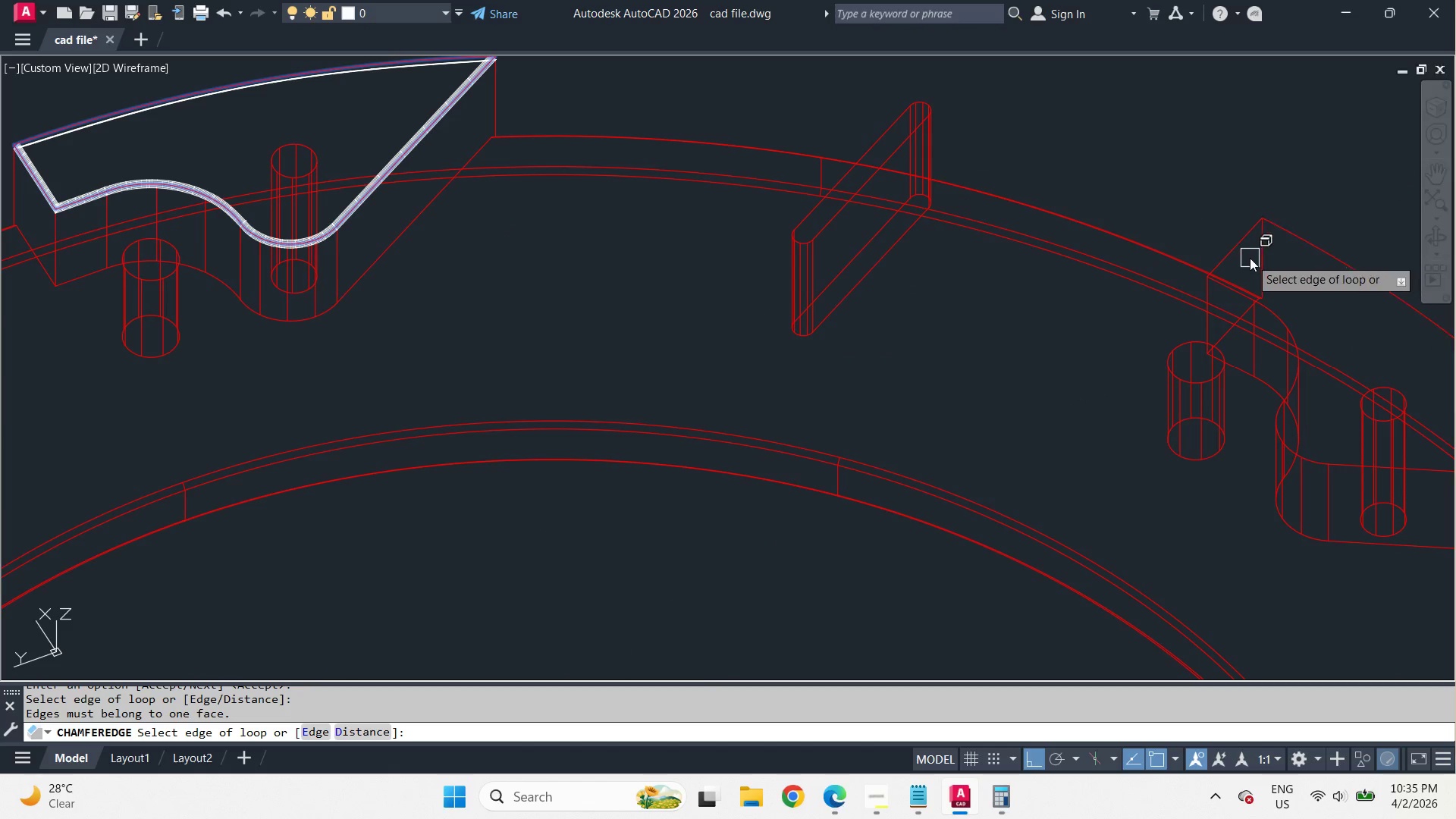 
scroll: coordinate [706, 212], scroll_direction: down, amount: 1.0
 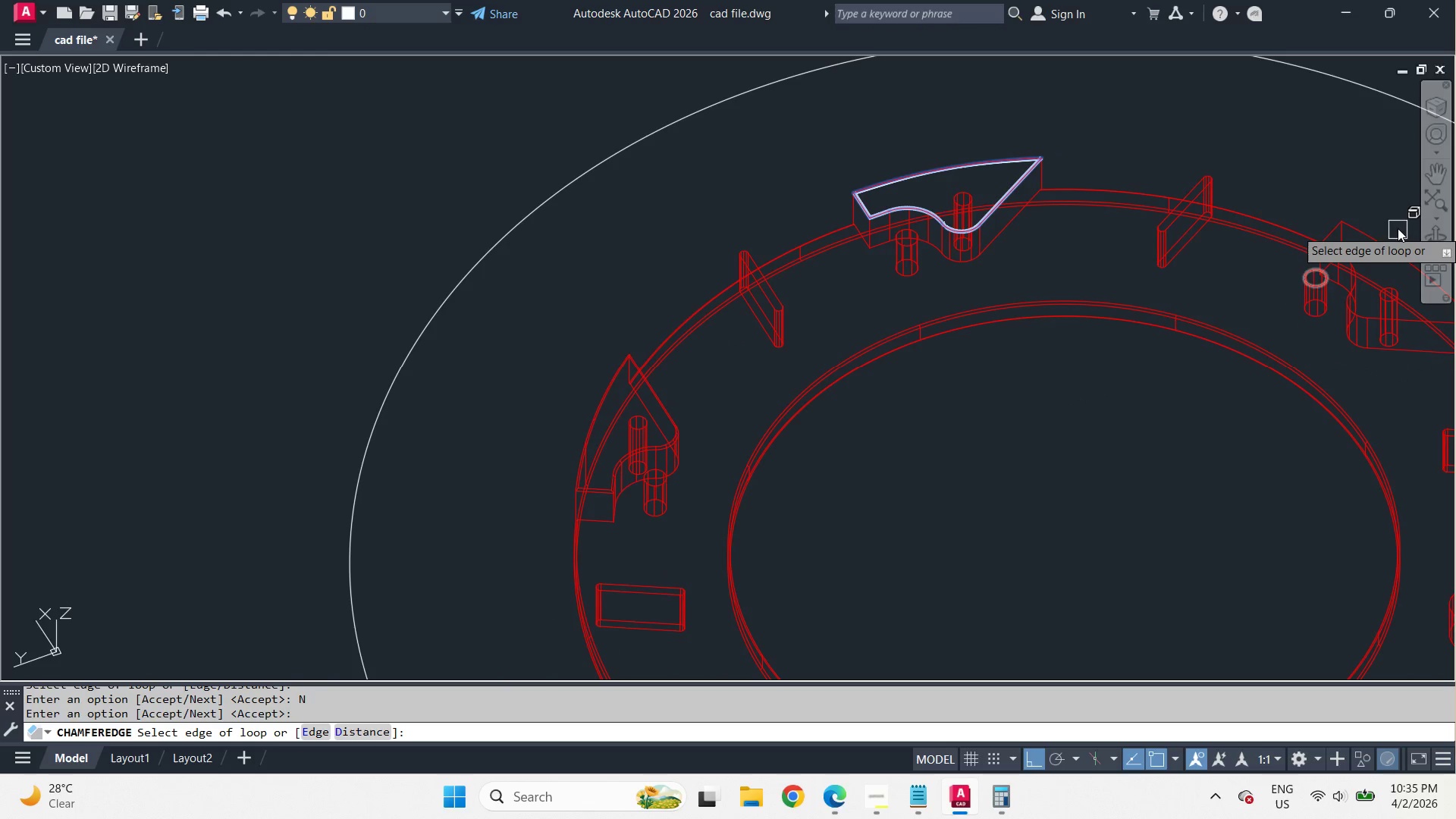 
key(Space)
 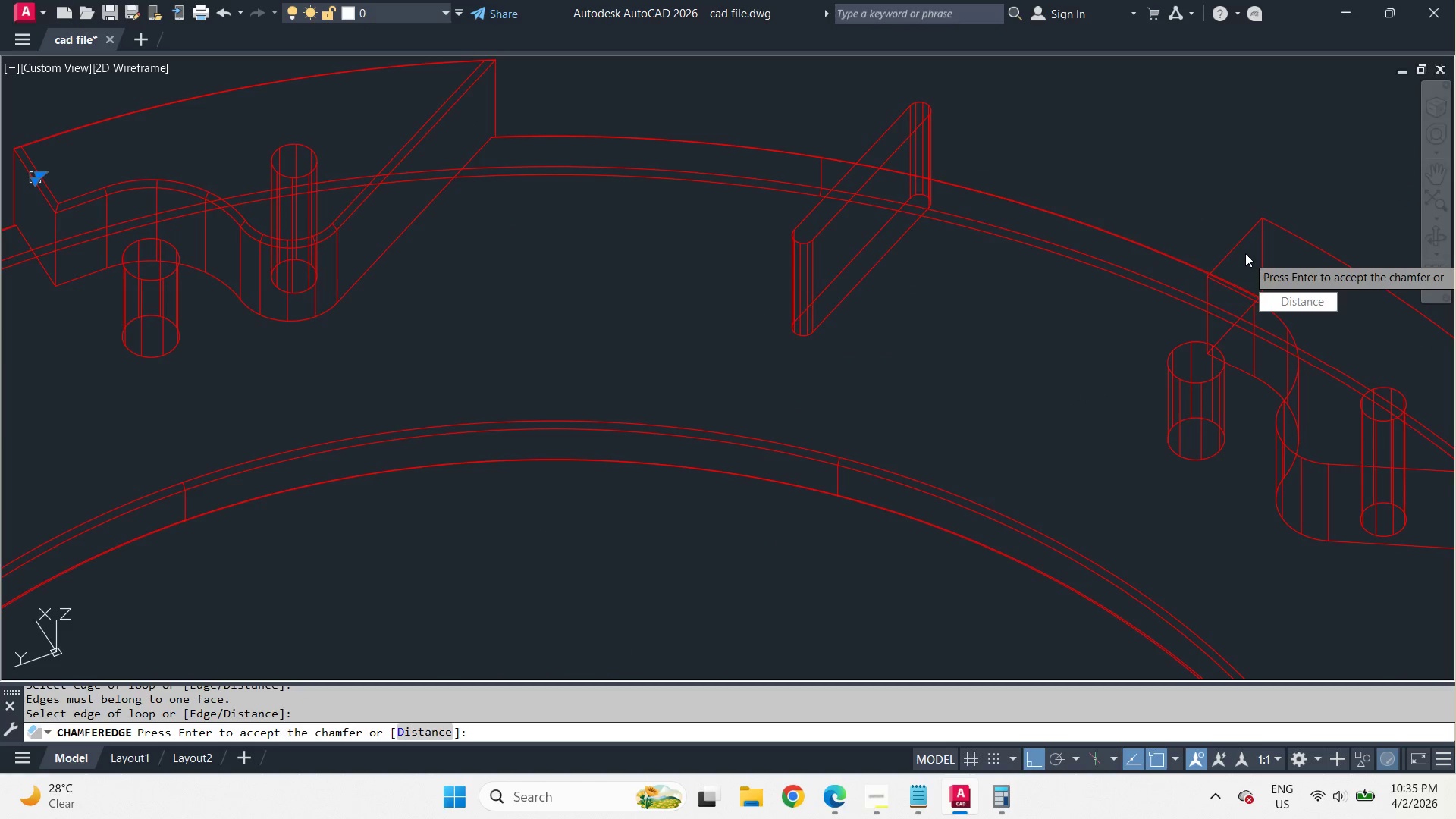 
key(Space)
 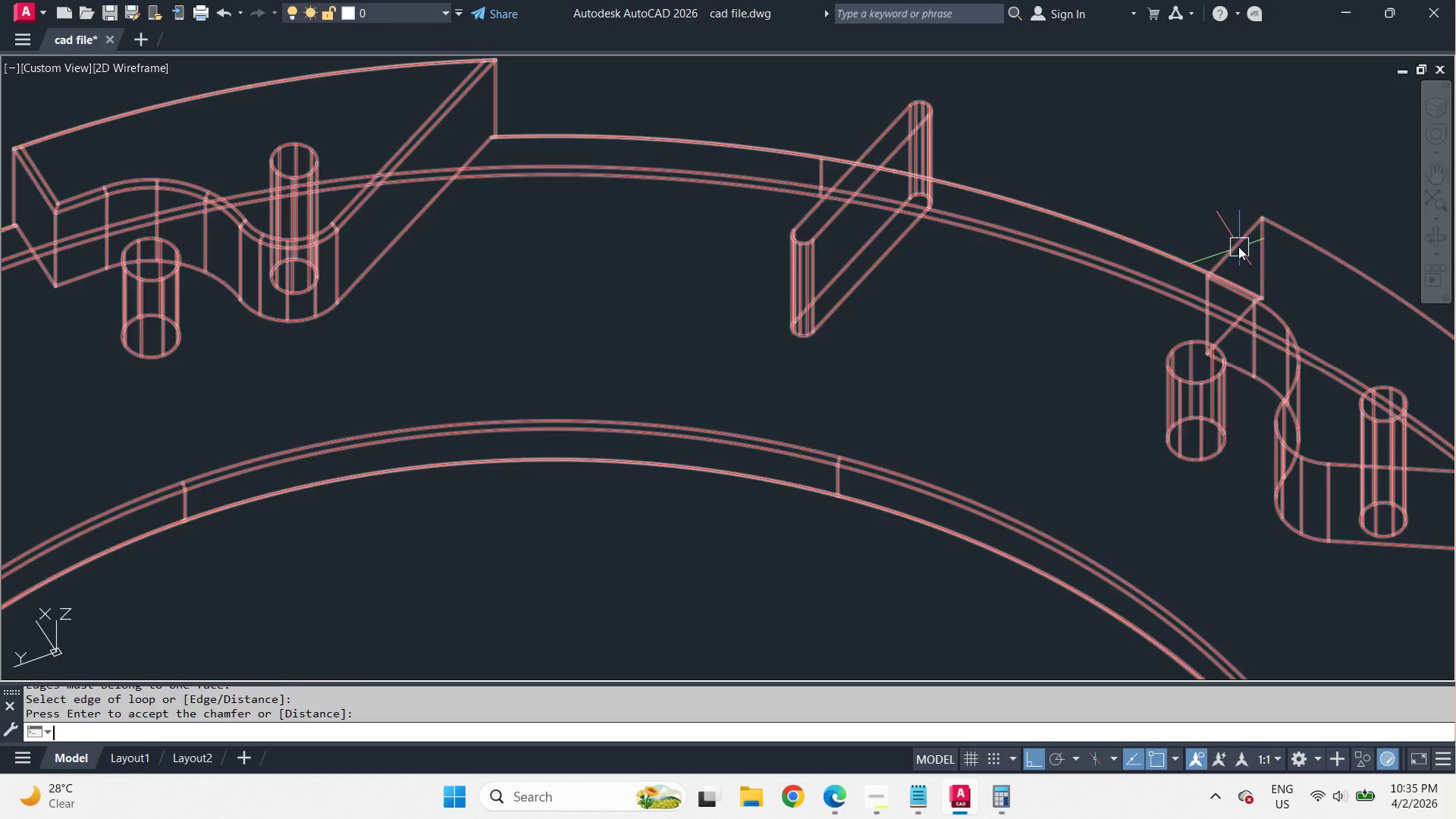 
scroll: coordinate [1390, 224], scroll_direction: up, amount: 2.0
 